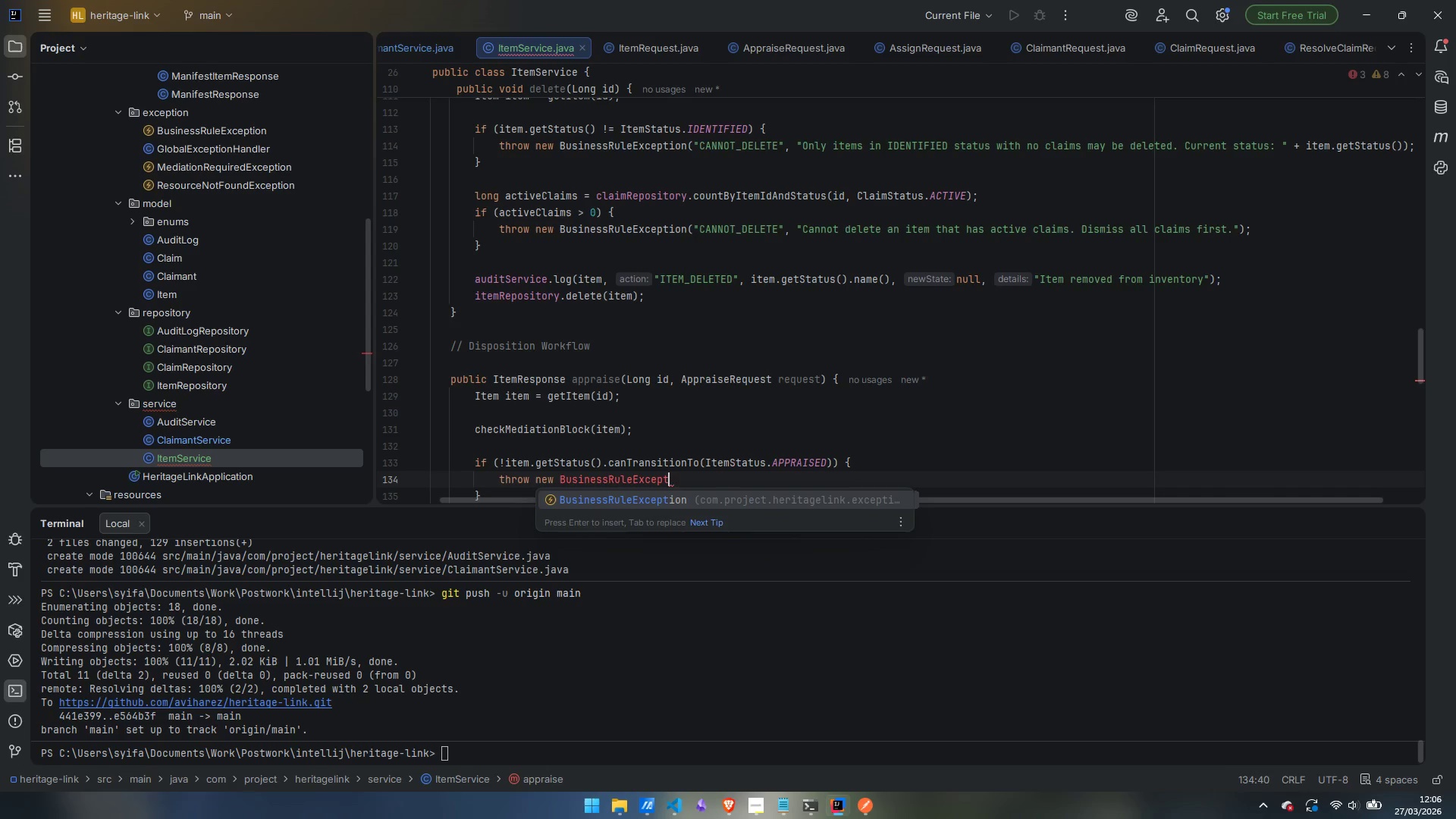 
key(Enter)
 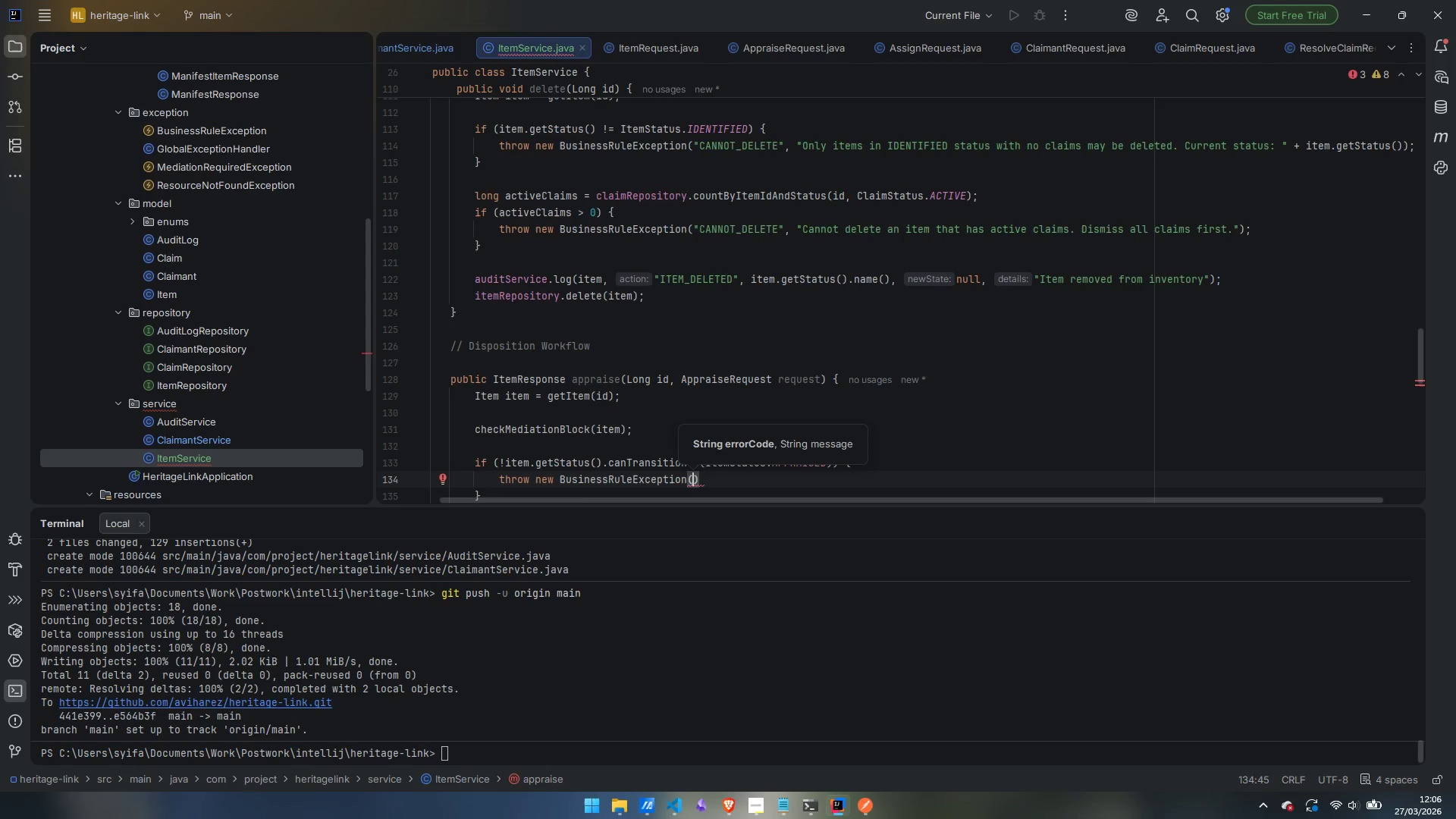 
type("INVALID_TRANSITION)
 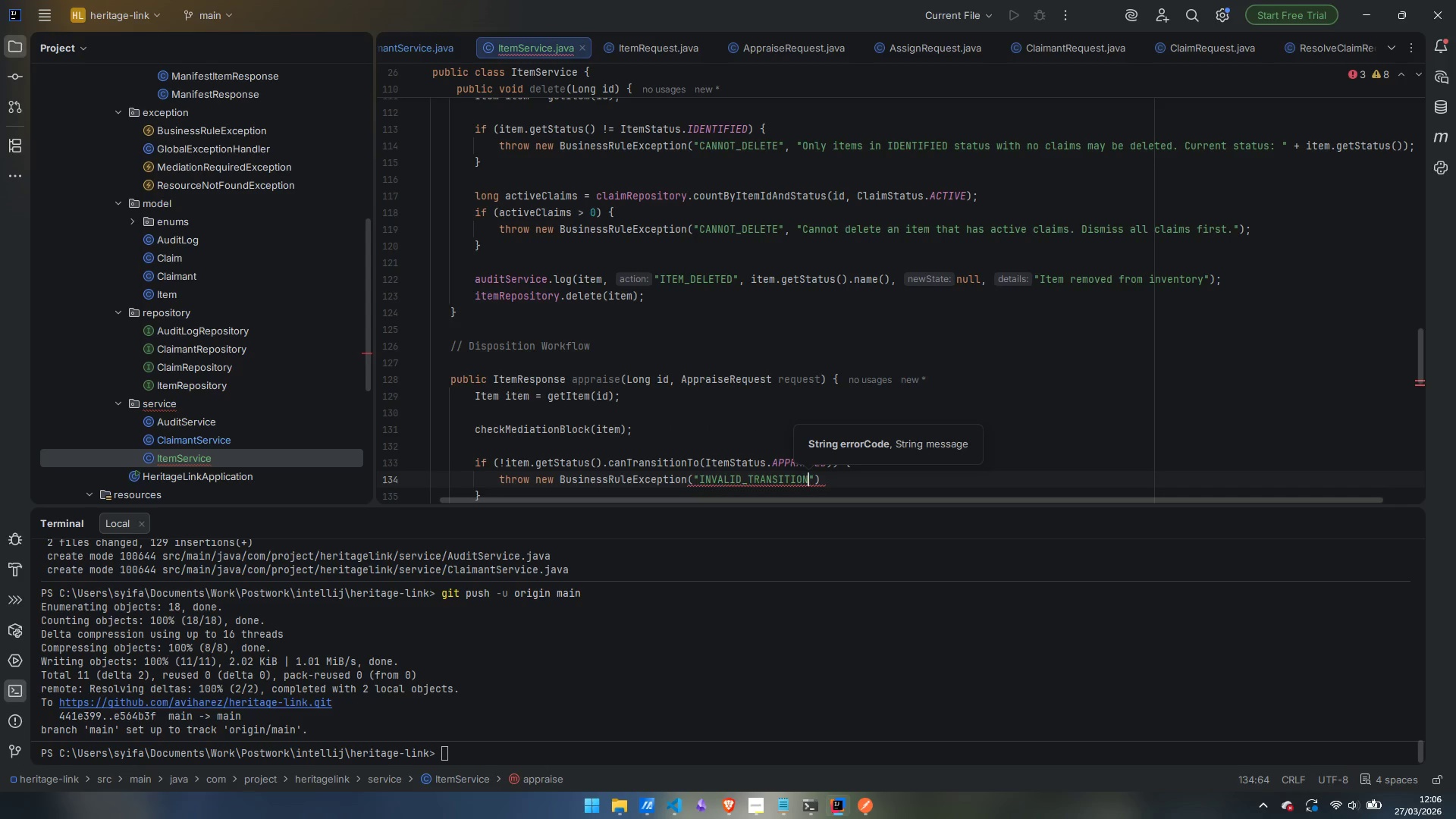 
key(ArrowRight)
 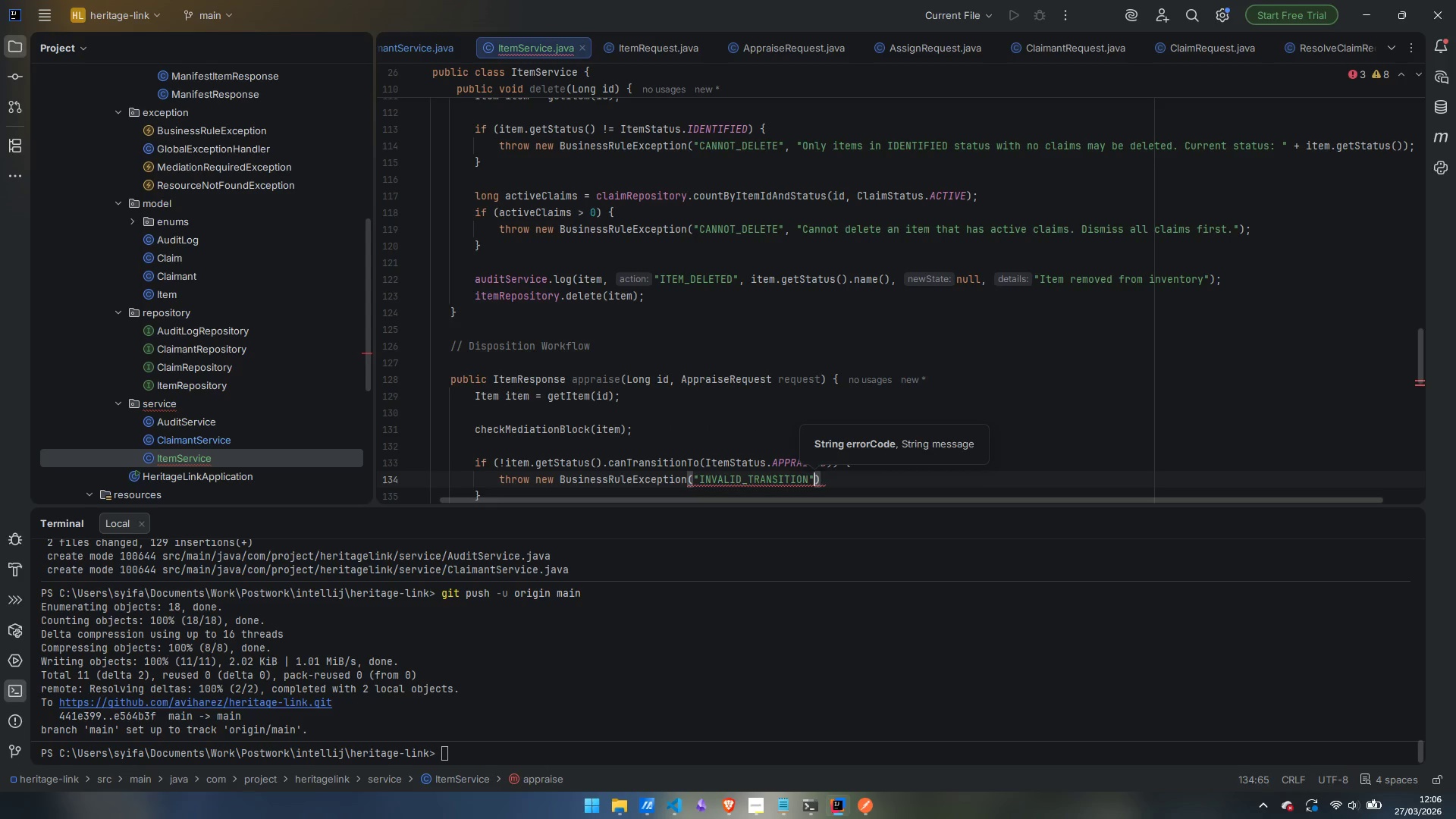 
type(, "Cannot appraise an item in status: )
 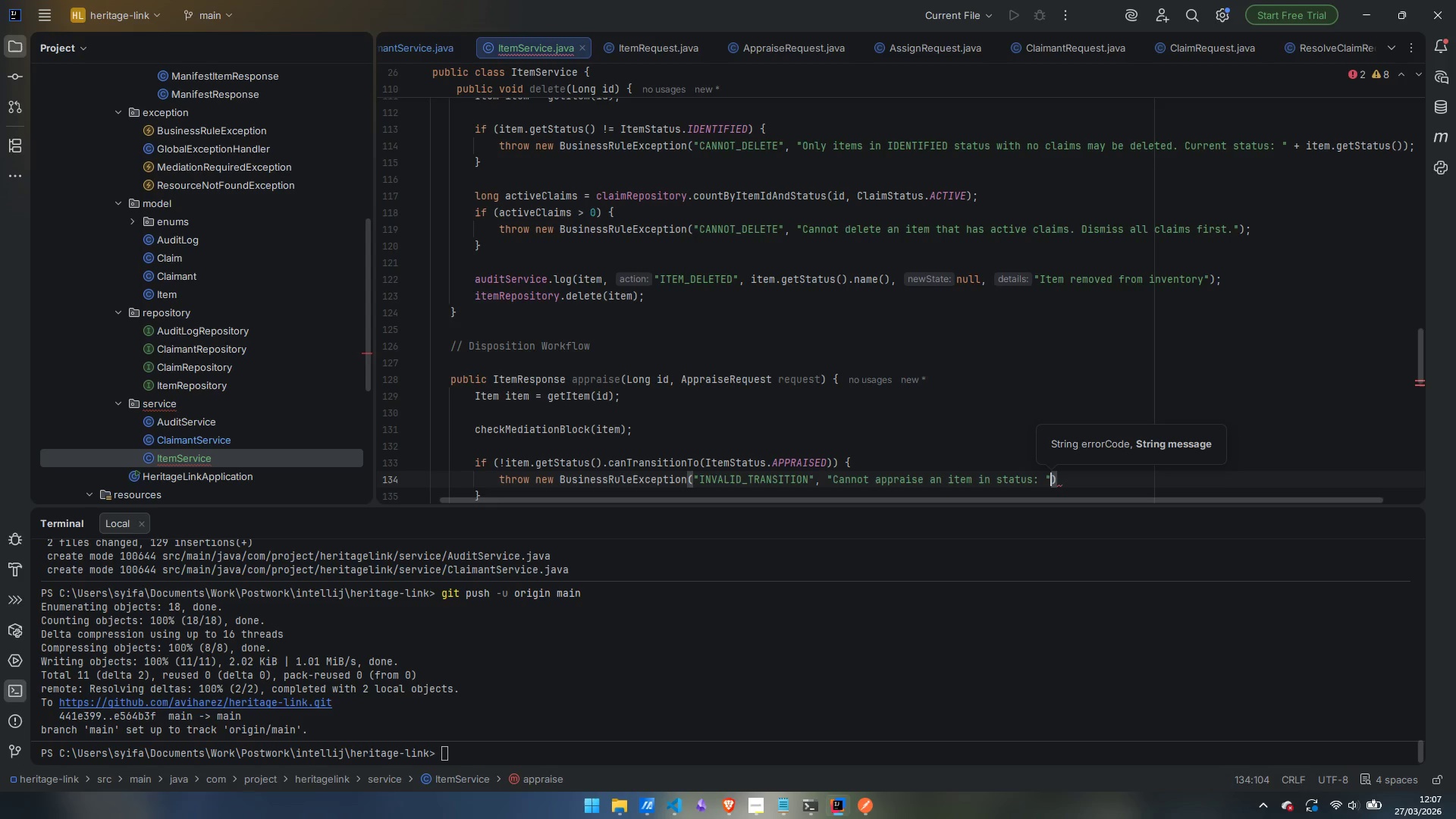 
 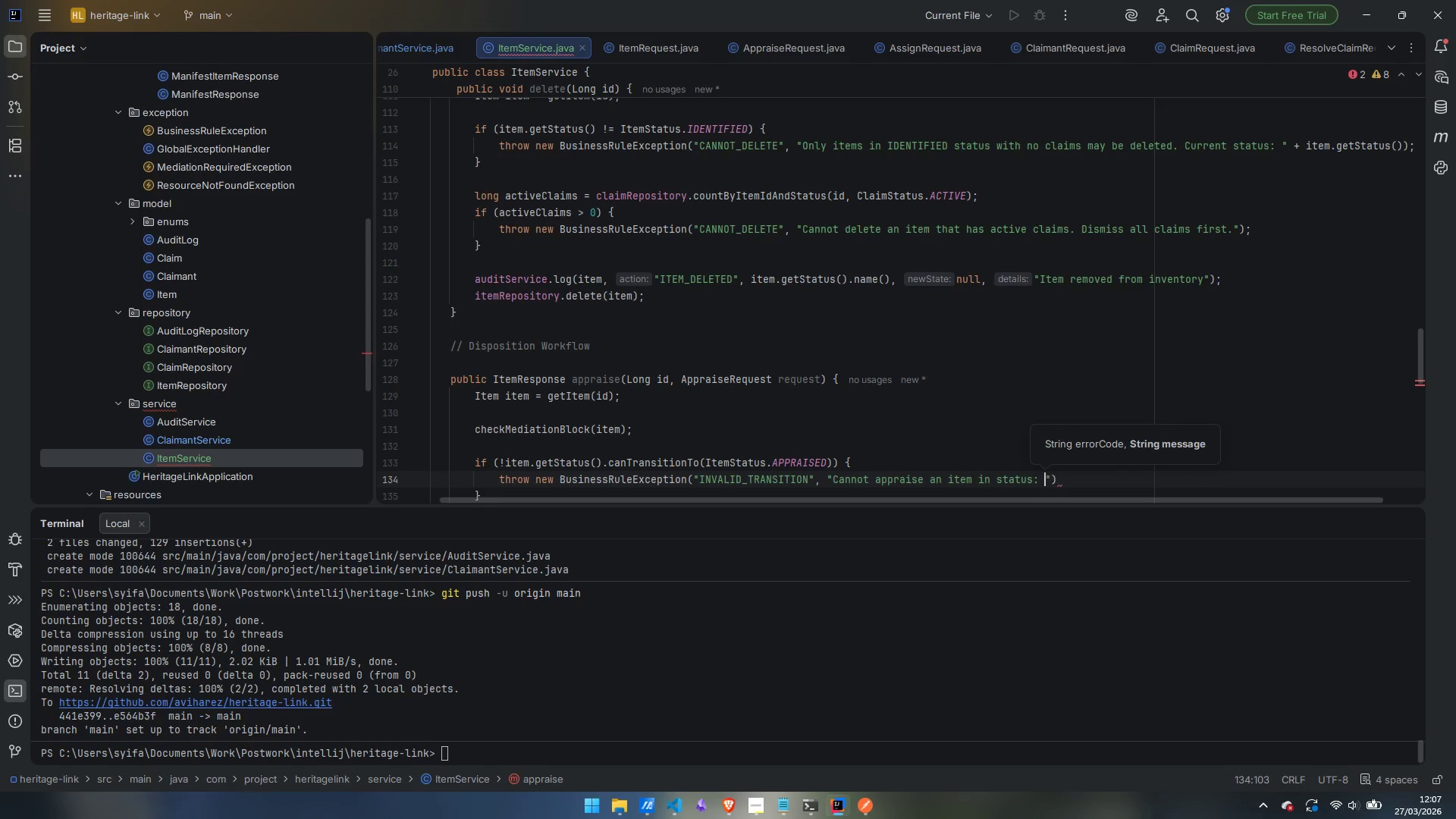 
key(ArrowRight)
 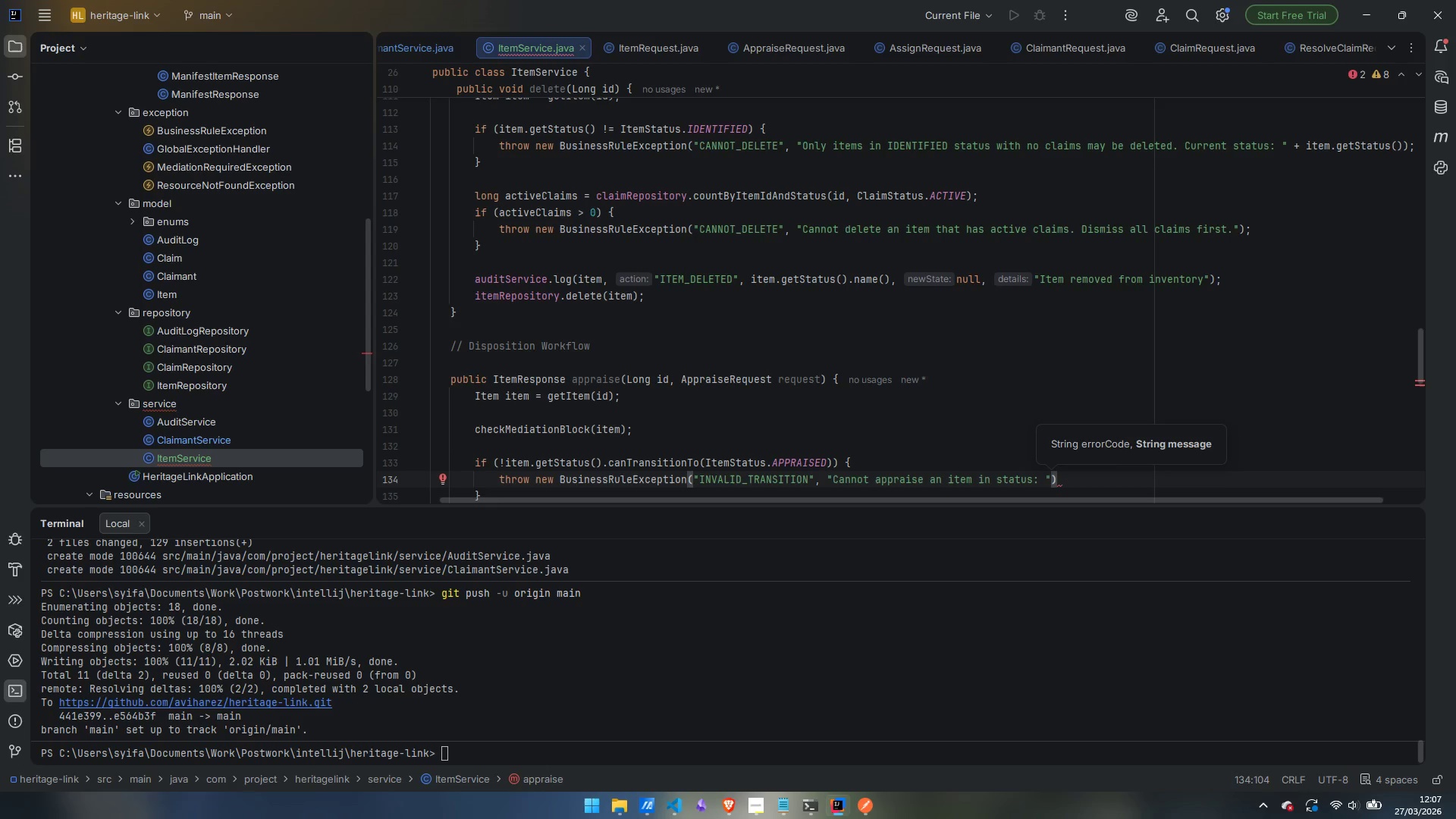 
type( + item.getStatus)
 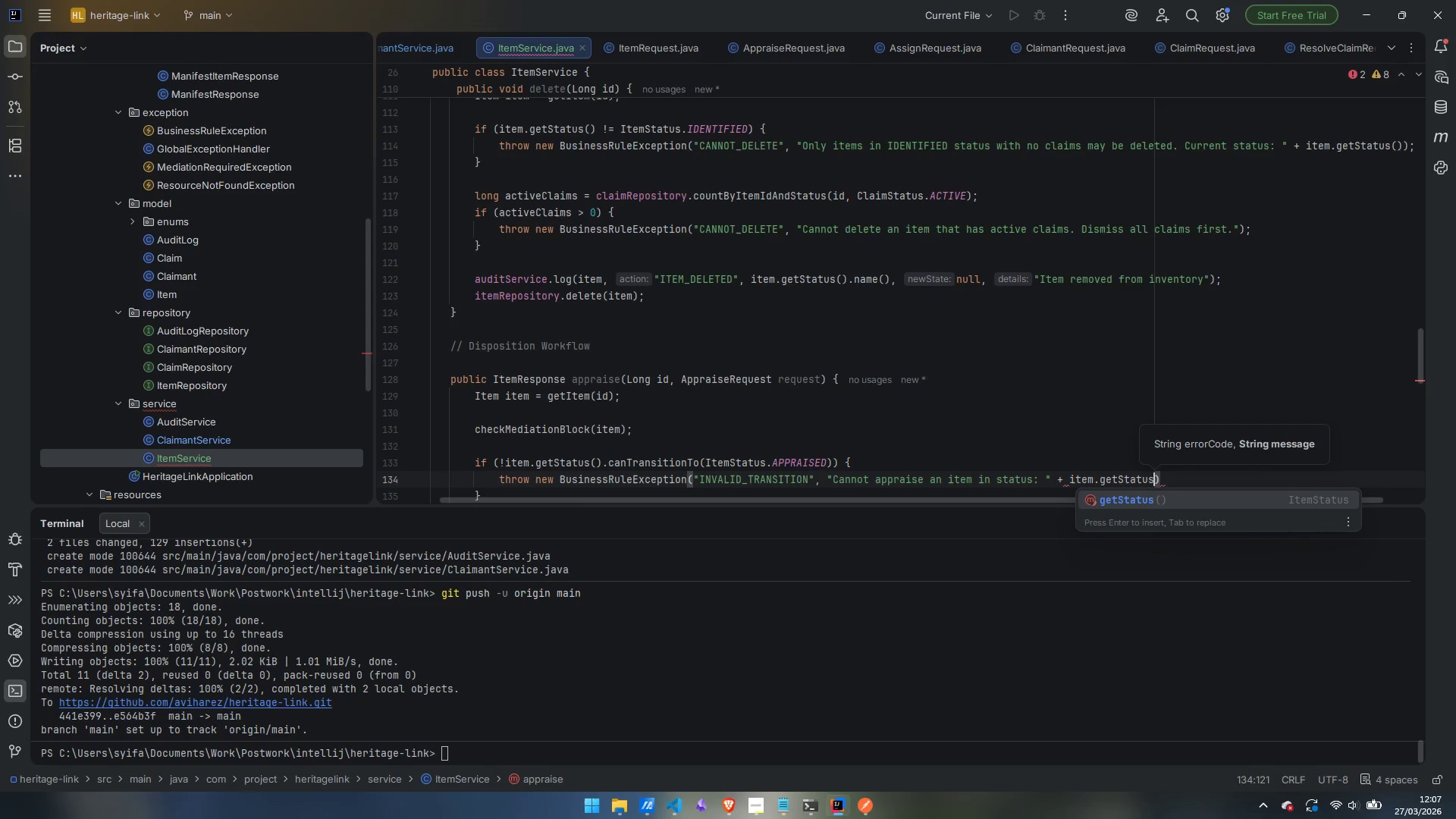 
key(Enter)
 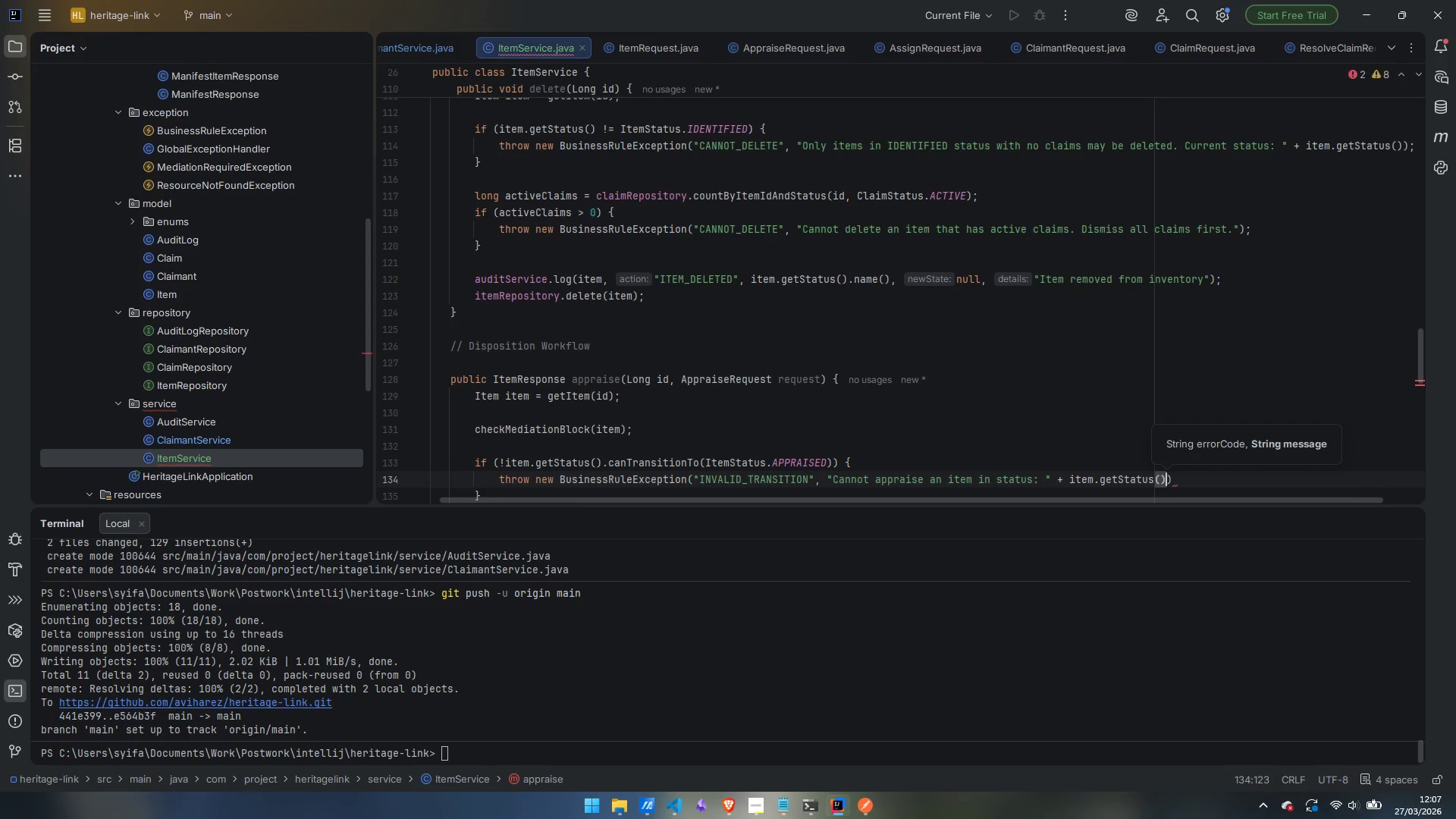 
type( + ". Item must be in IDENTIFIED status)
 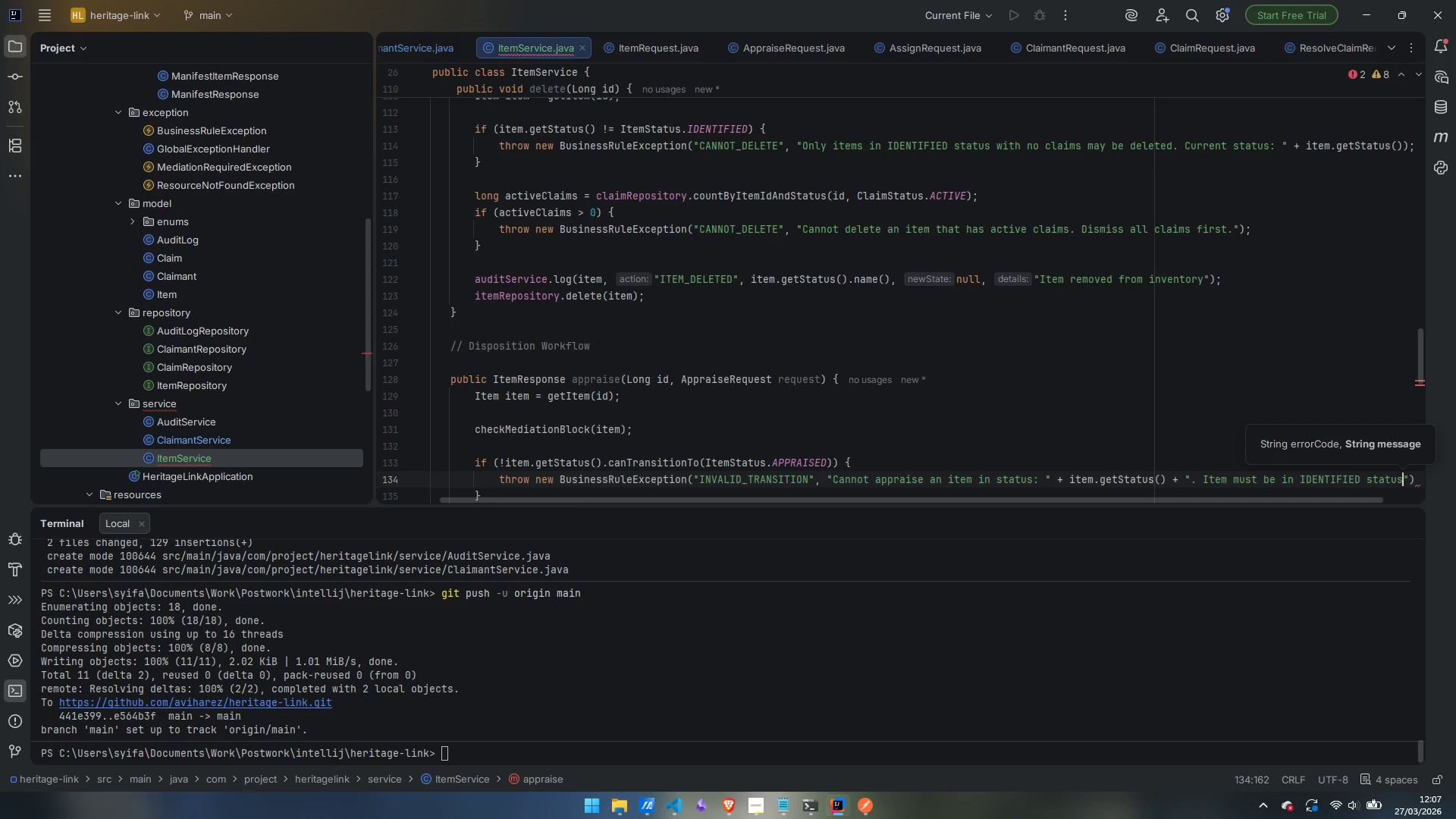 
key(ArrowRight)
 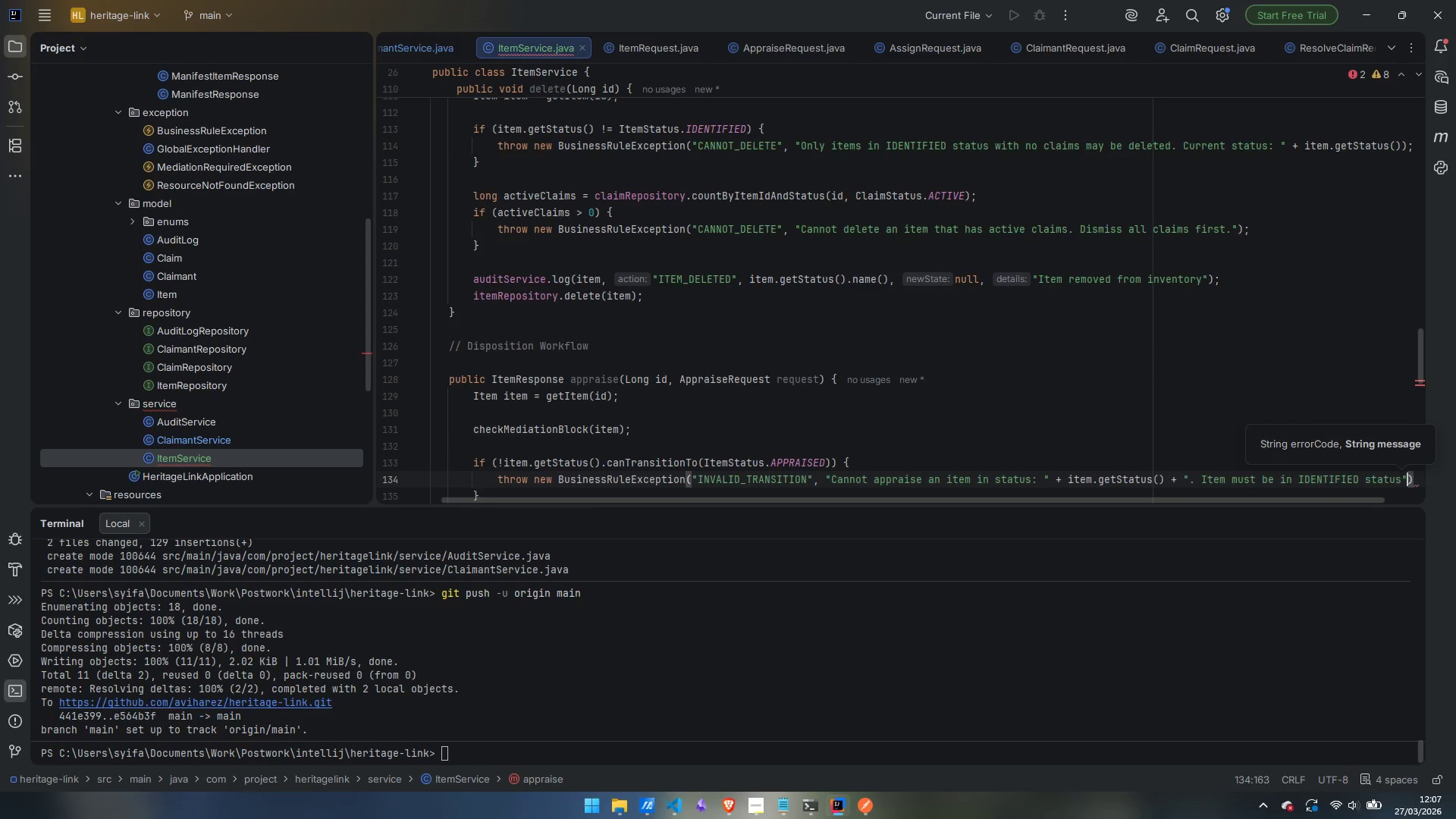 
key(ArrowRight)
 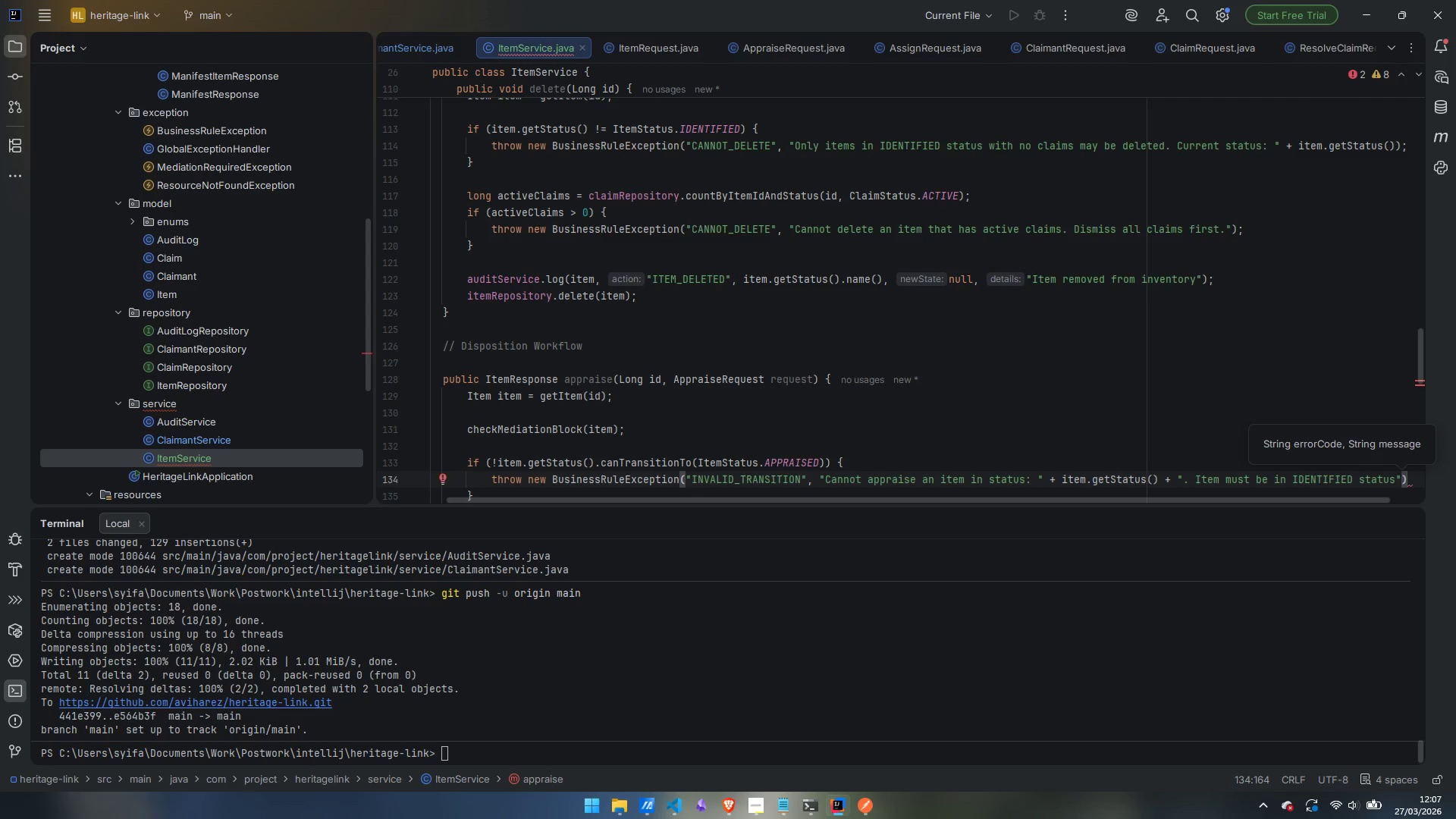 
key(Semicolon)
 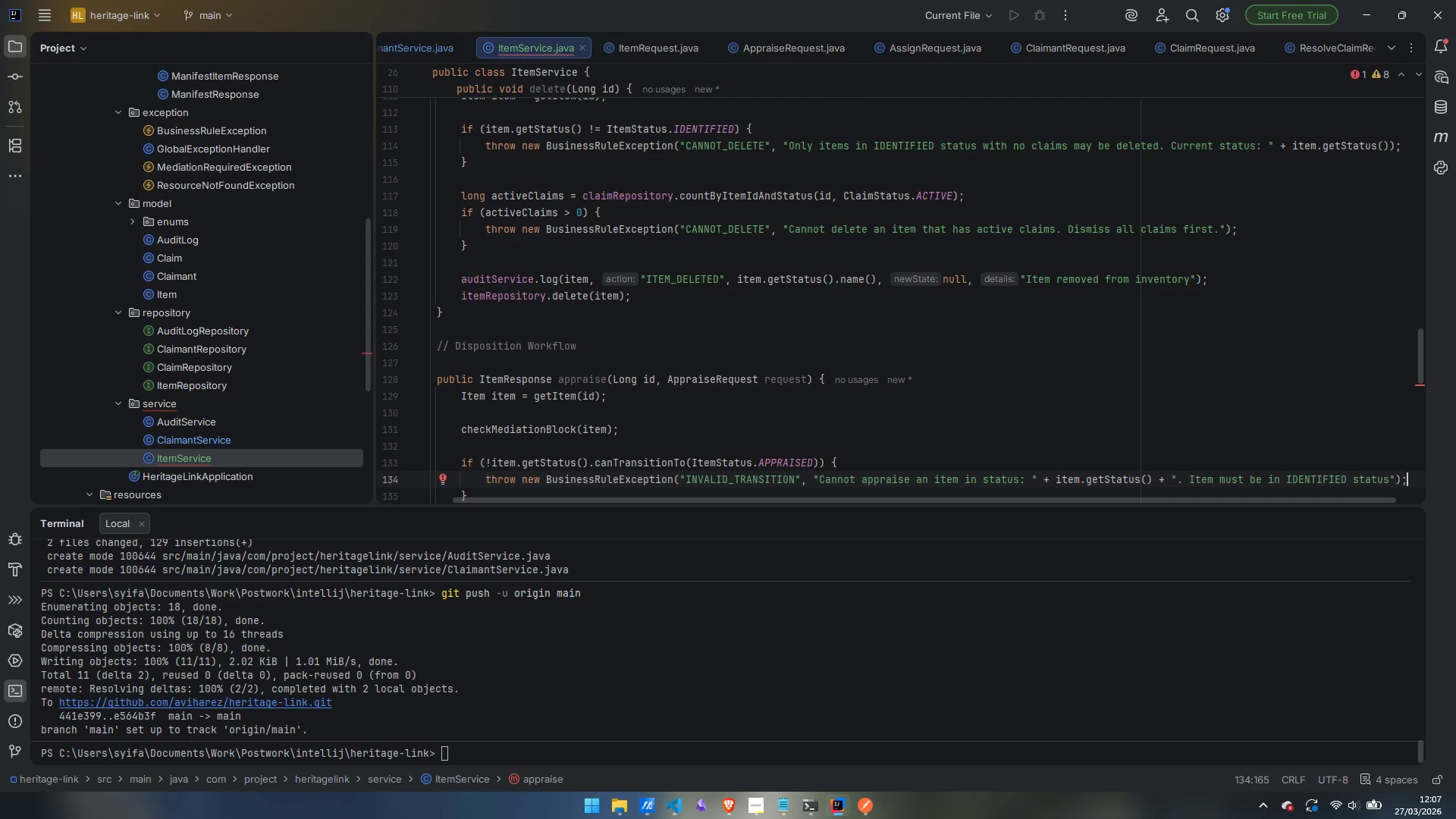 
key(ArrowLeft)
 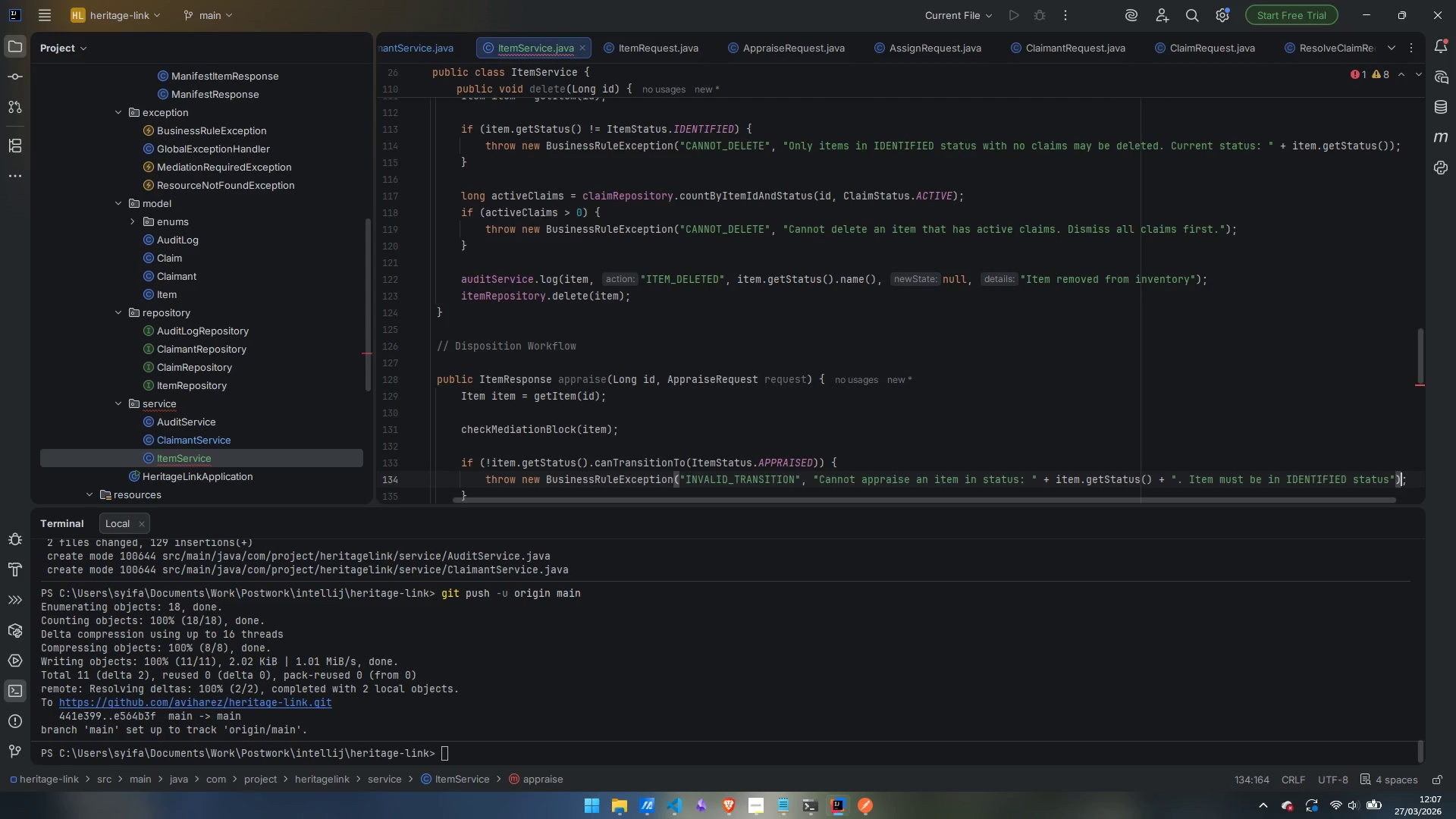 
key(ArrowLeft)
 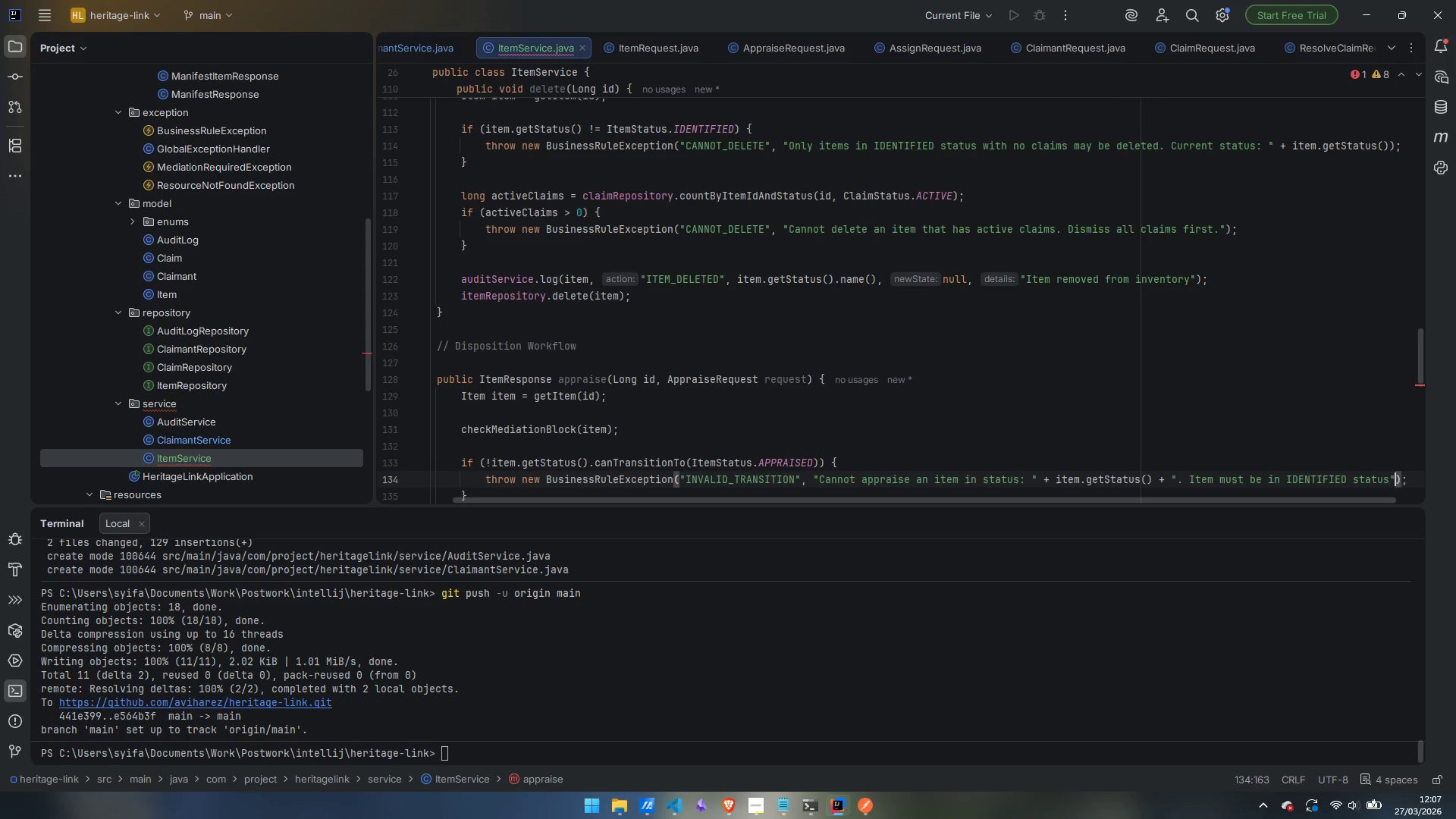 
key(ArrowLeft)
 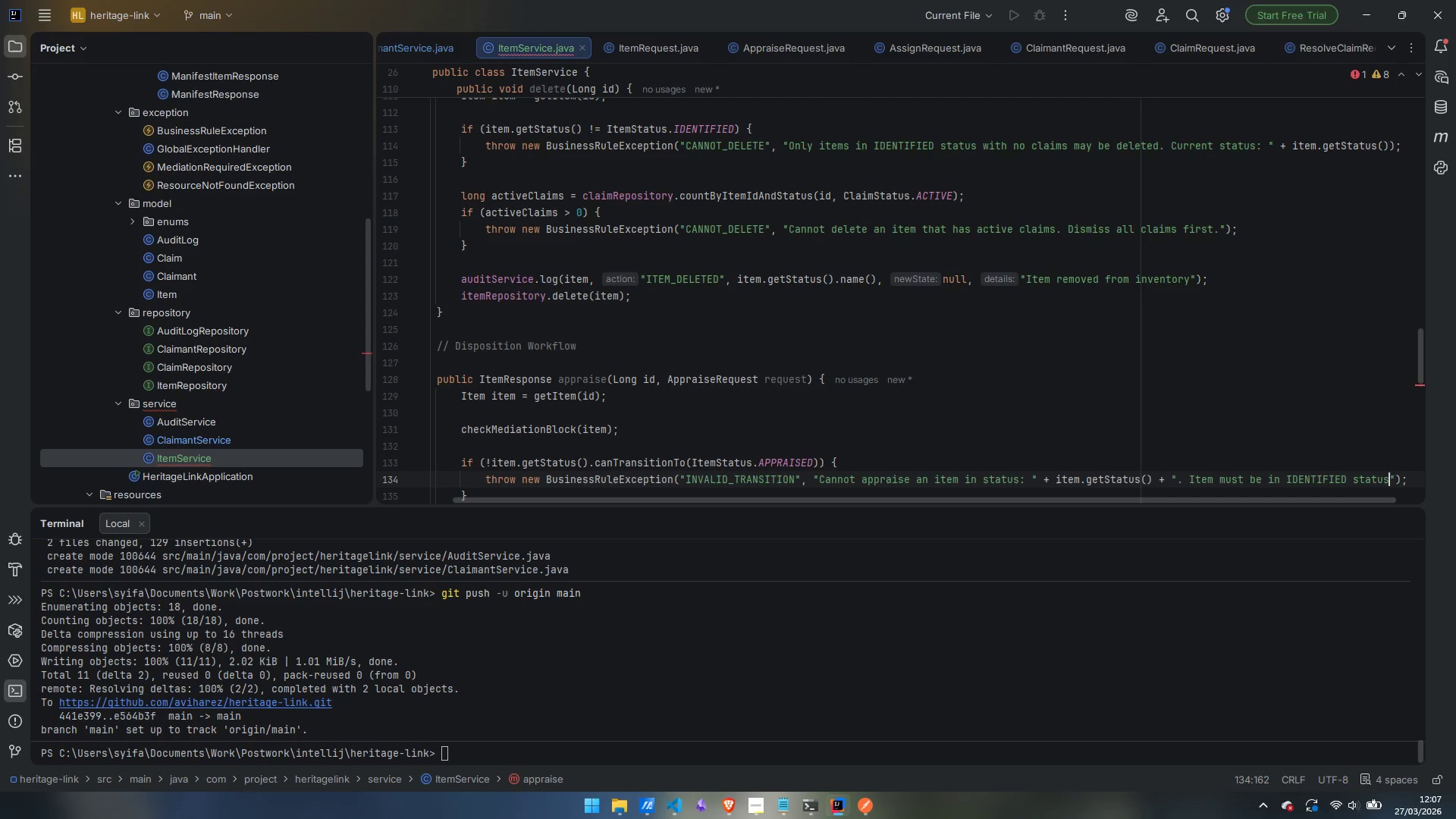 
key(Period)
 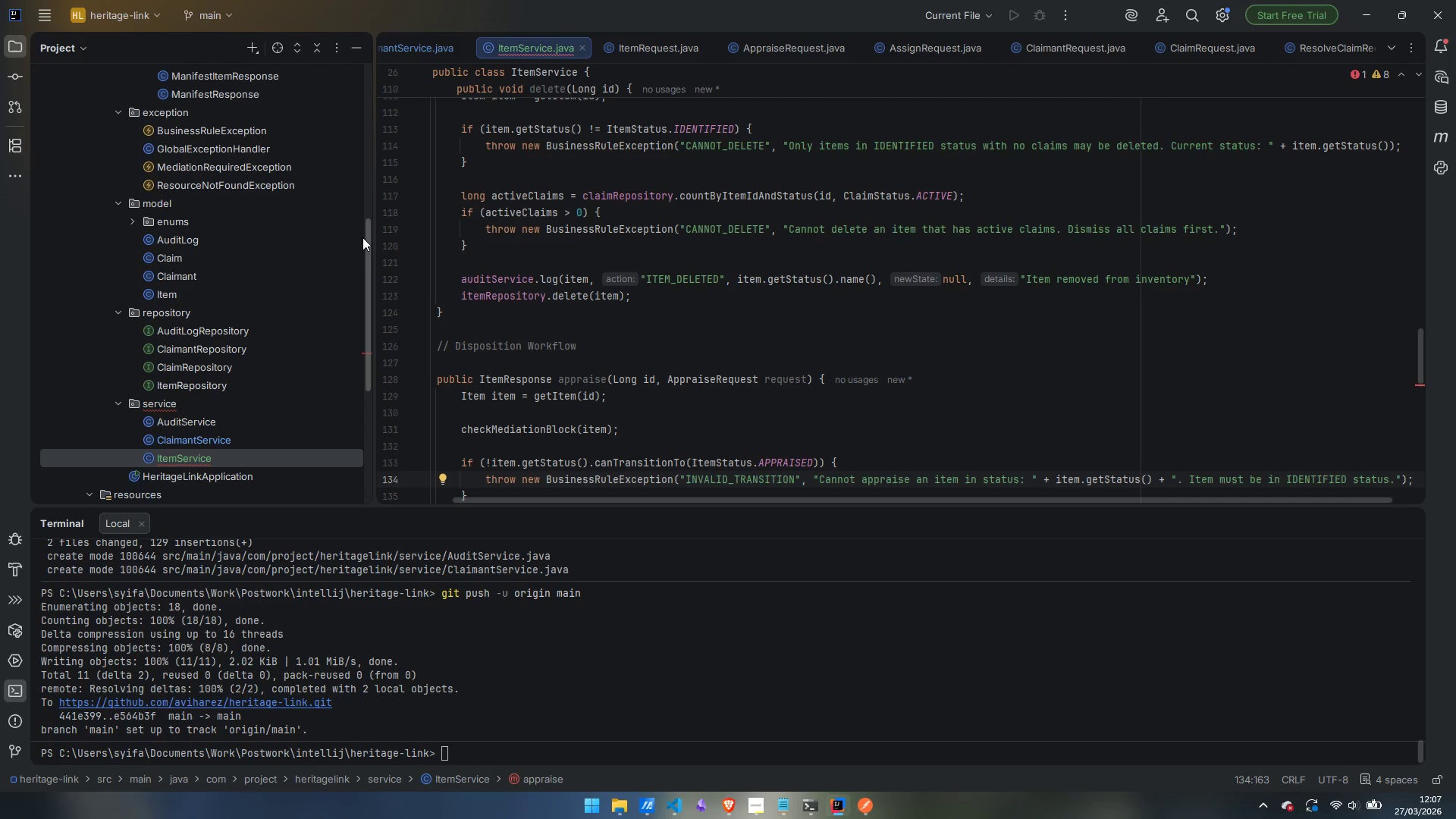 
hold_key(key=ShiftLeft, duration=0.7)
scroll: coordinate [655, 300], scroll_direction: none, amount: 0.0
 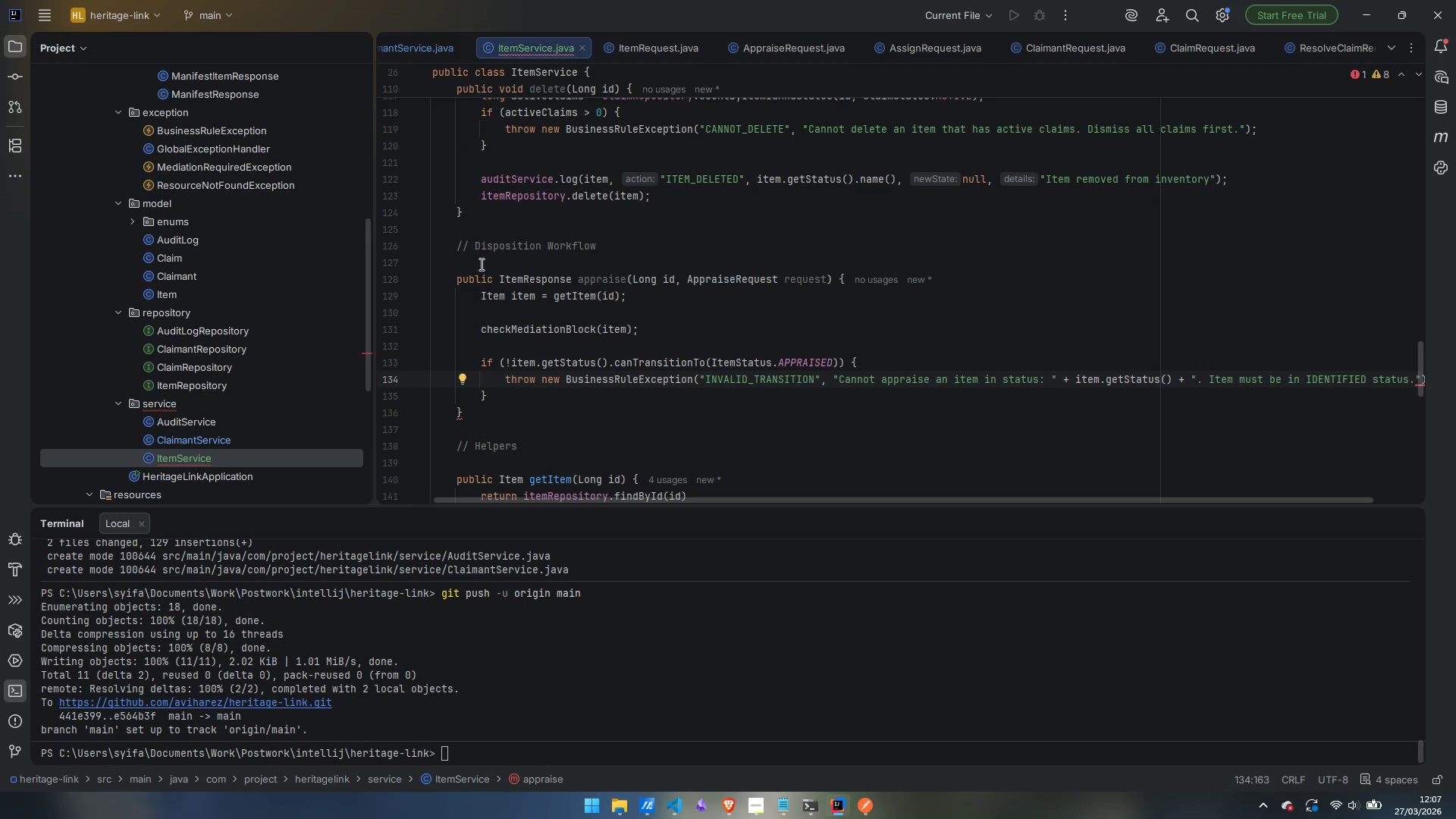 
left_click_drag(start_coordinate=[377, 271], to_coordinate=[334, 285])
 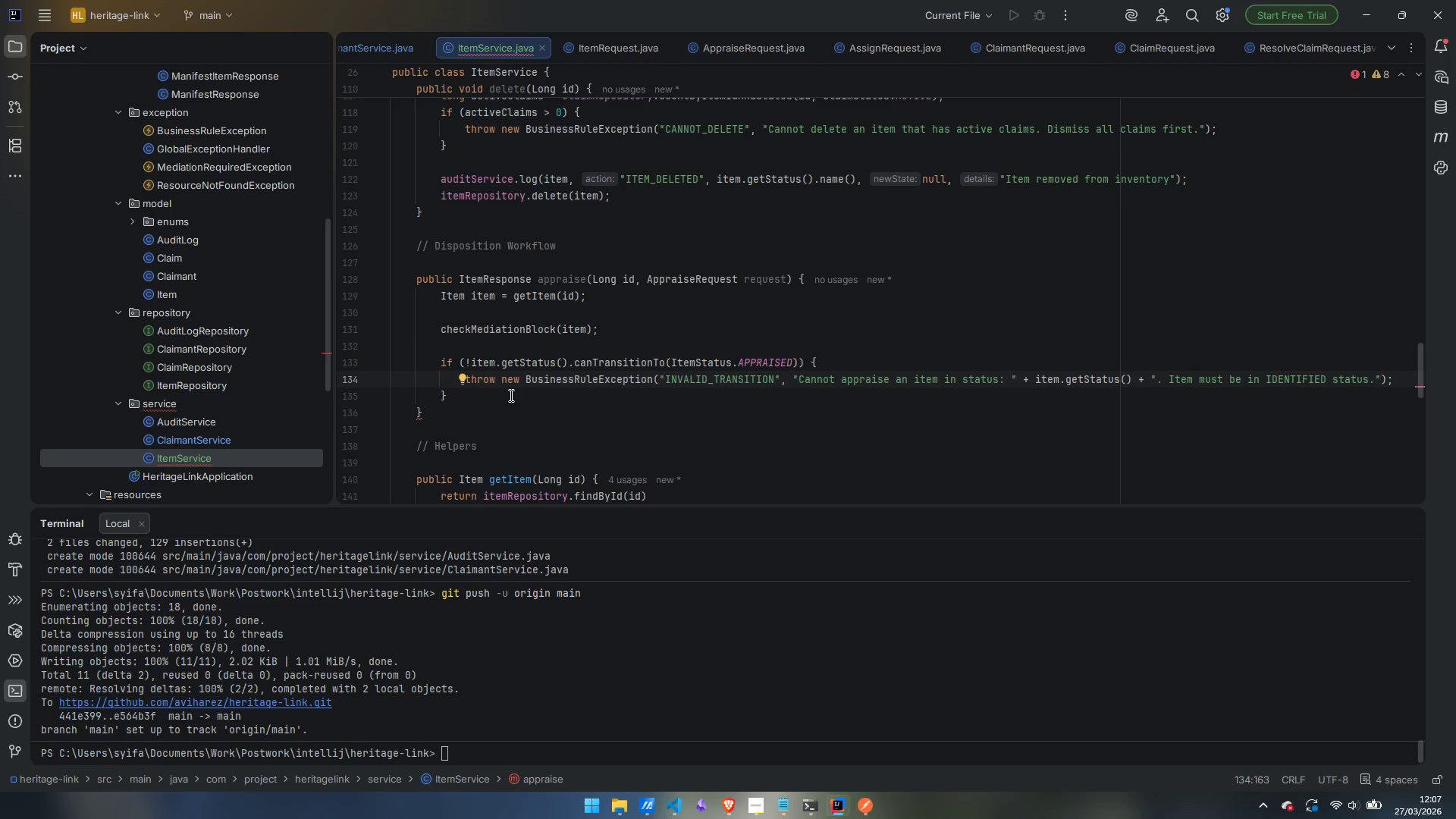 
left_click([509, 391])
 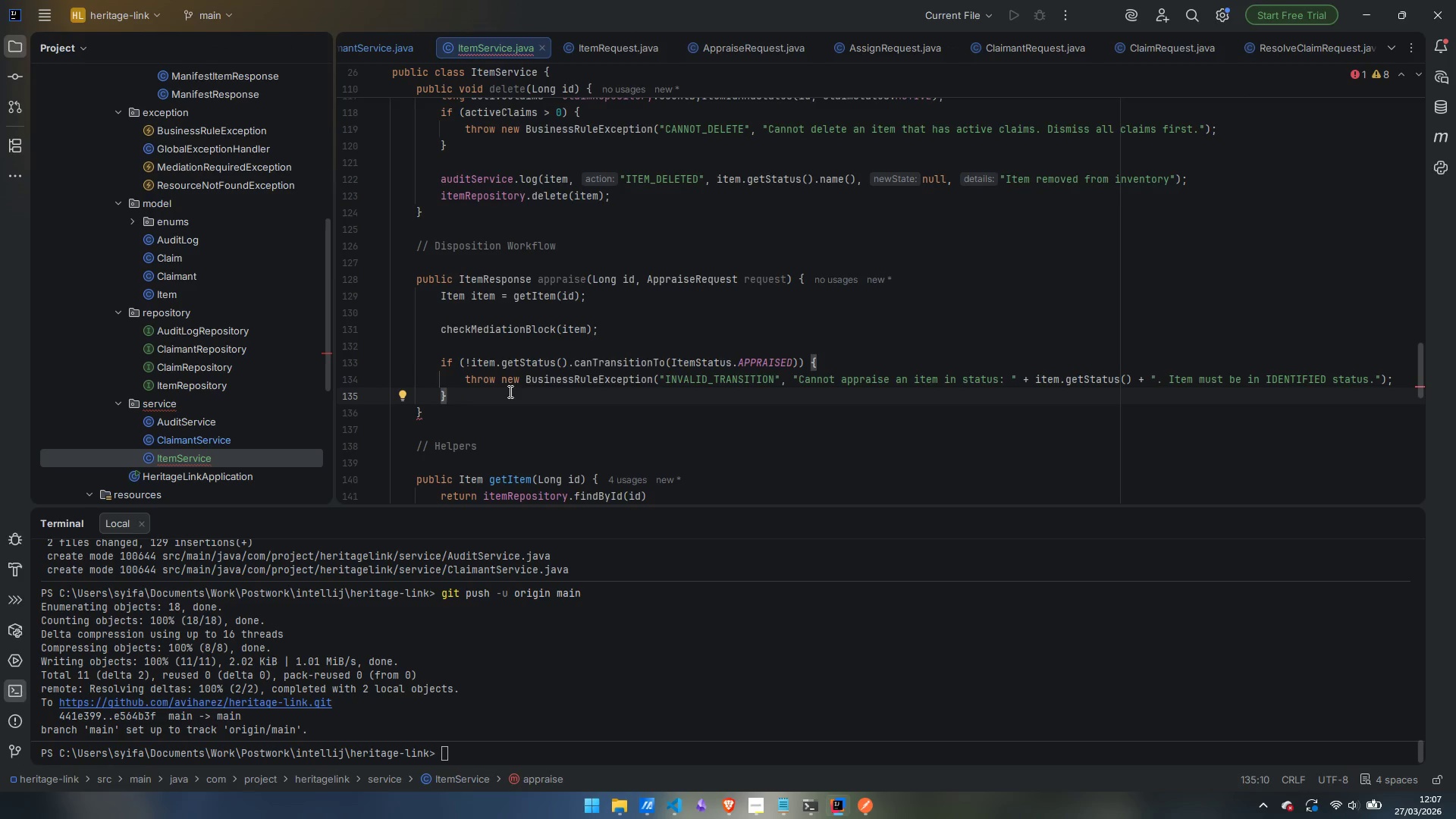 
key(Enter)
 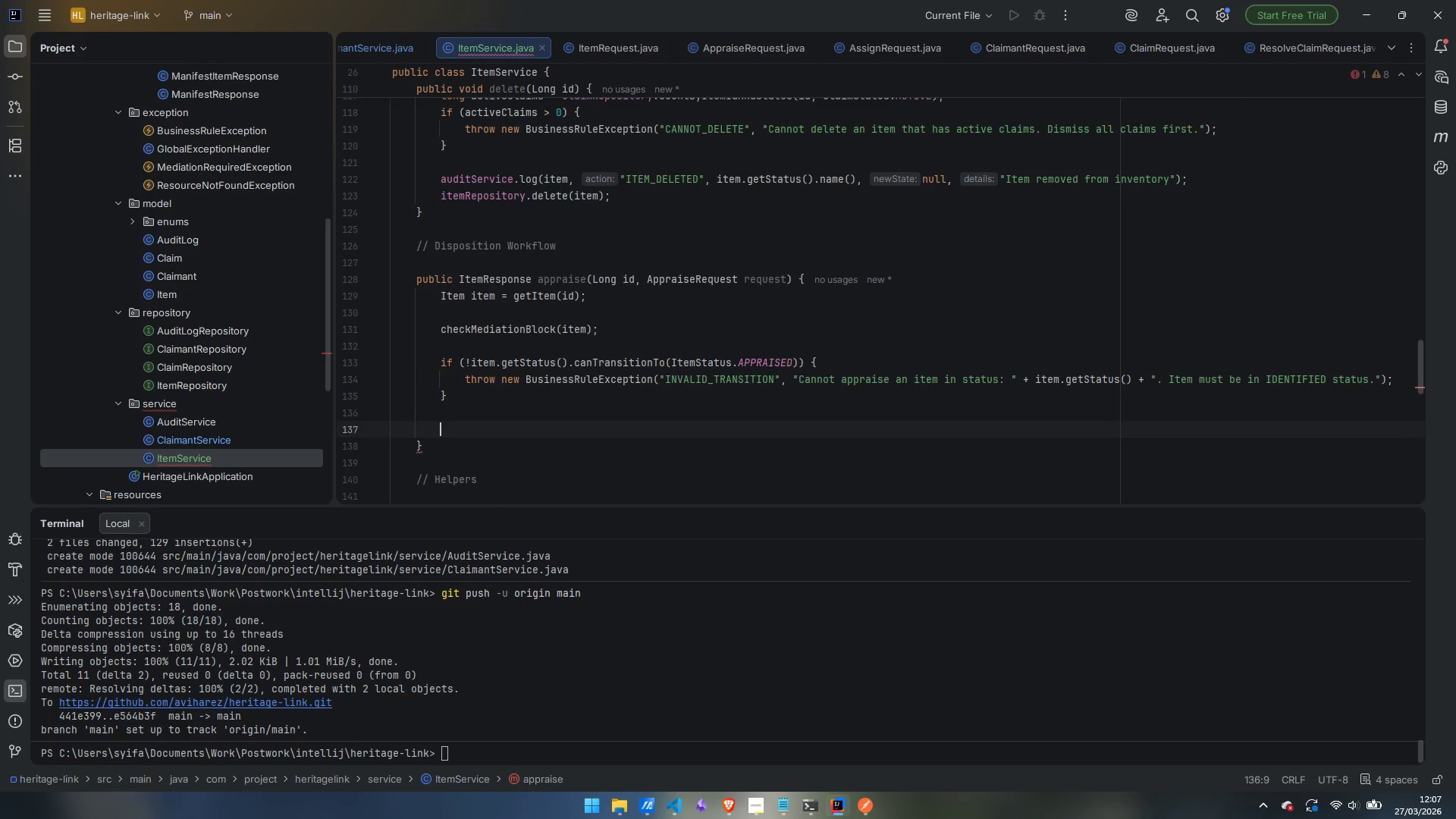 
key(Enter)
 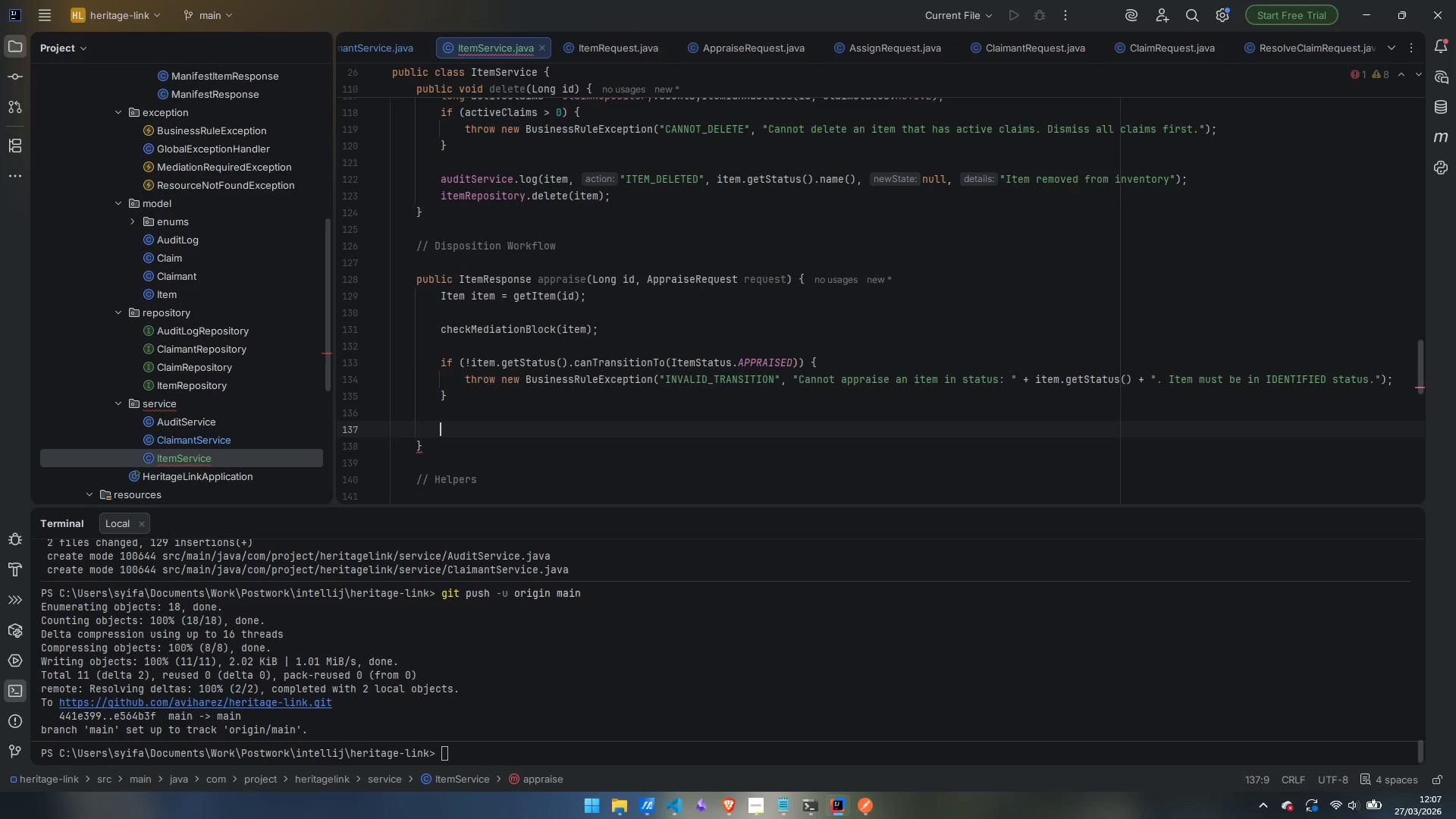 
type(String previousStatus )
key(Backspace)
type( = item.getState)
key(Backspace)
type(us()
 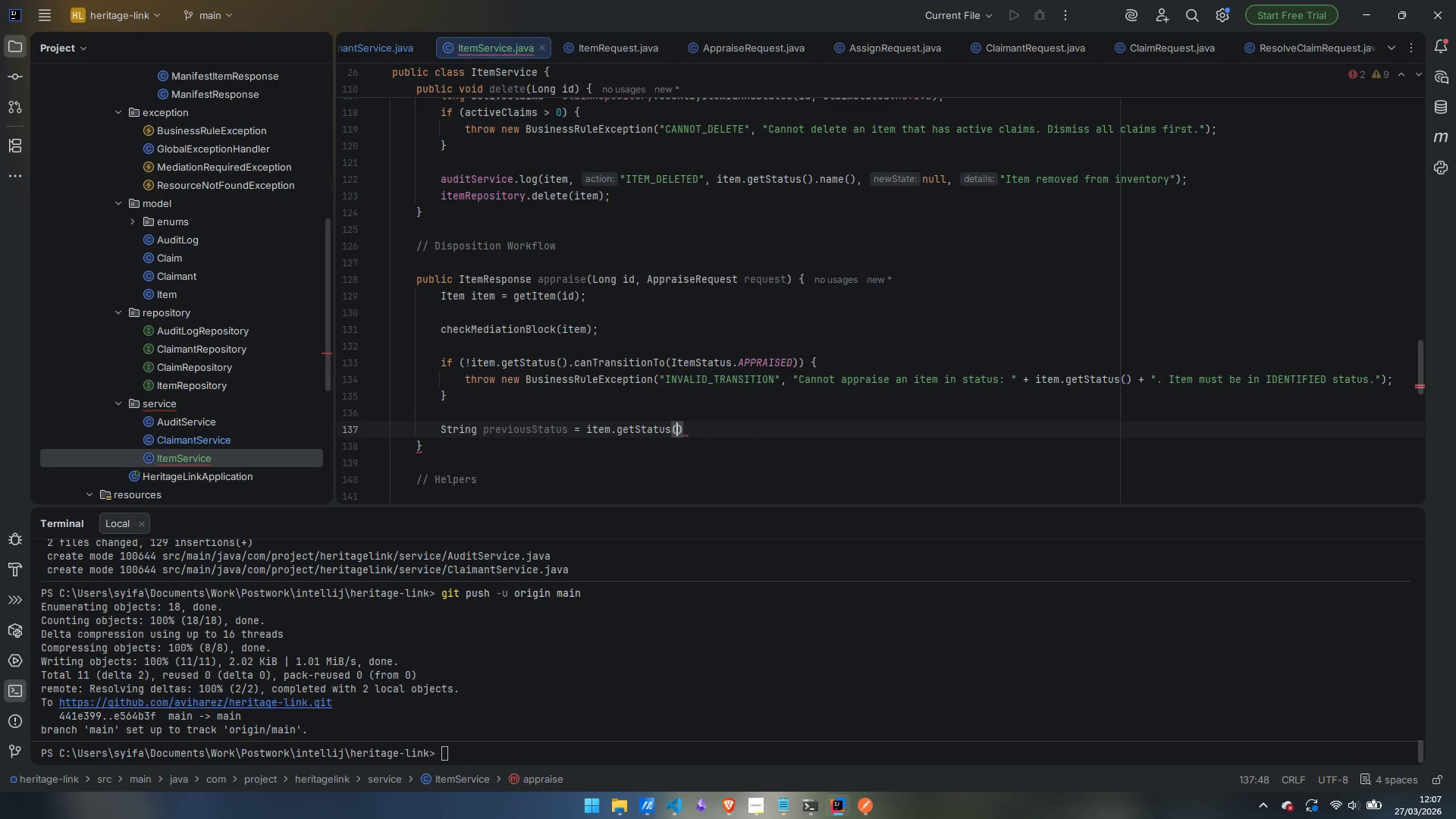 
key(ArrowRight)
 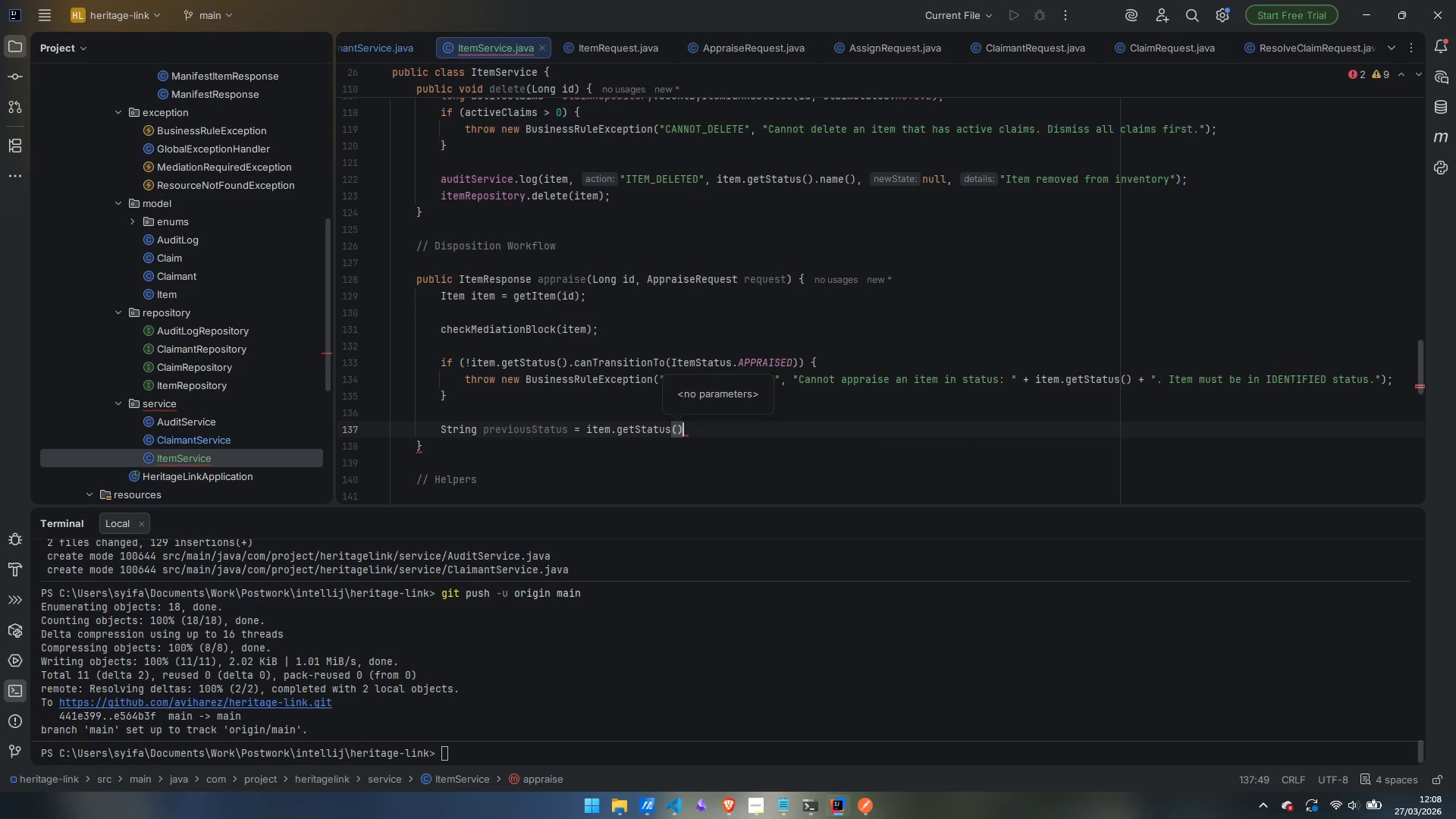 
type(.name)
 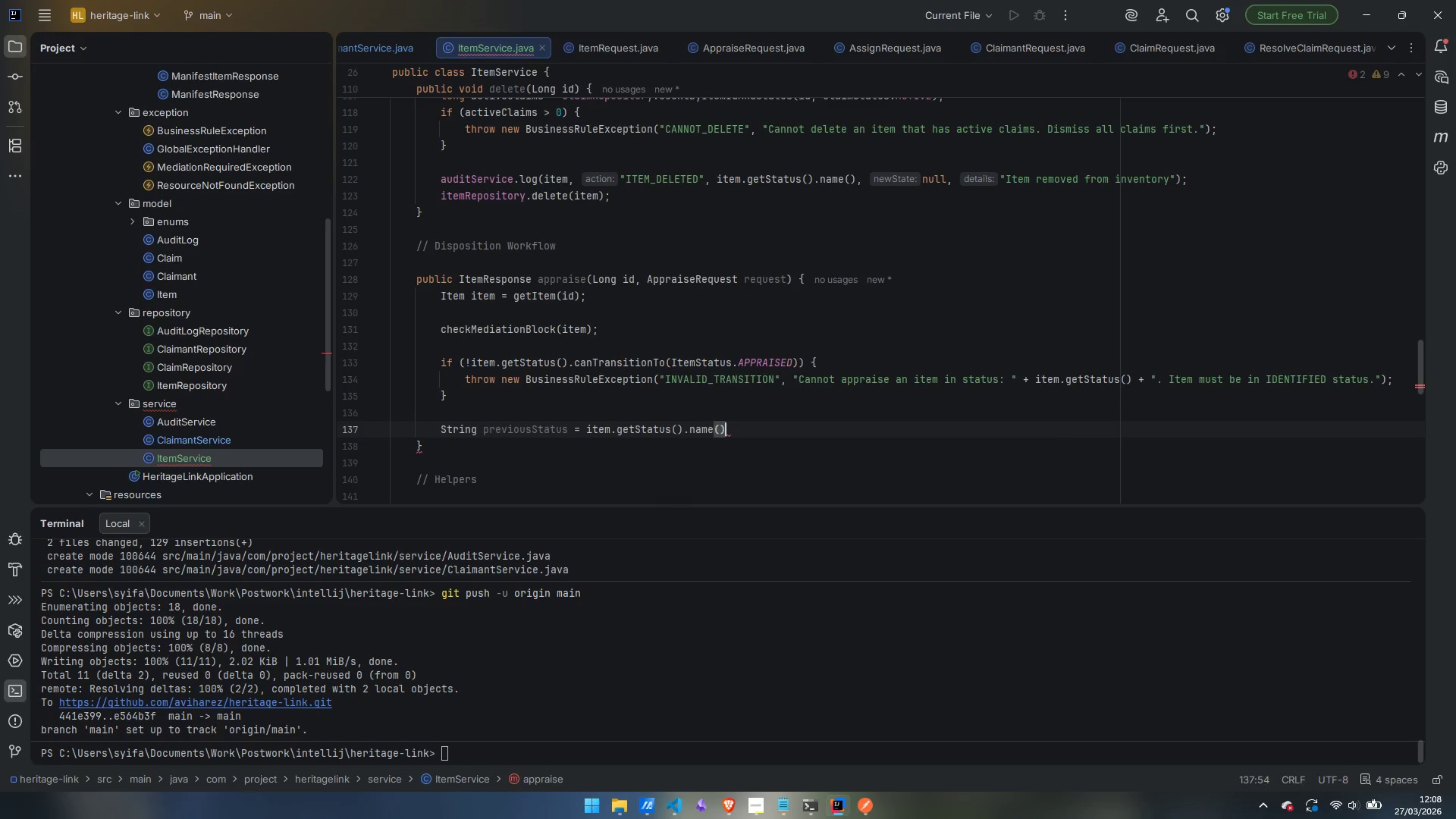 
key(Enter)
 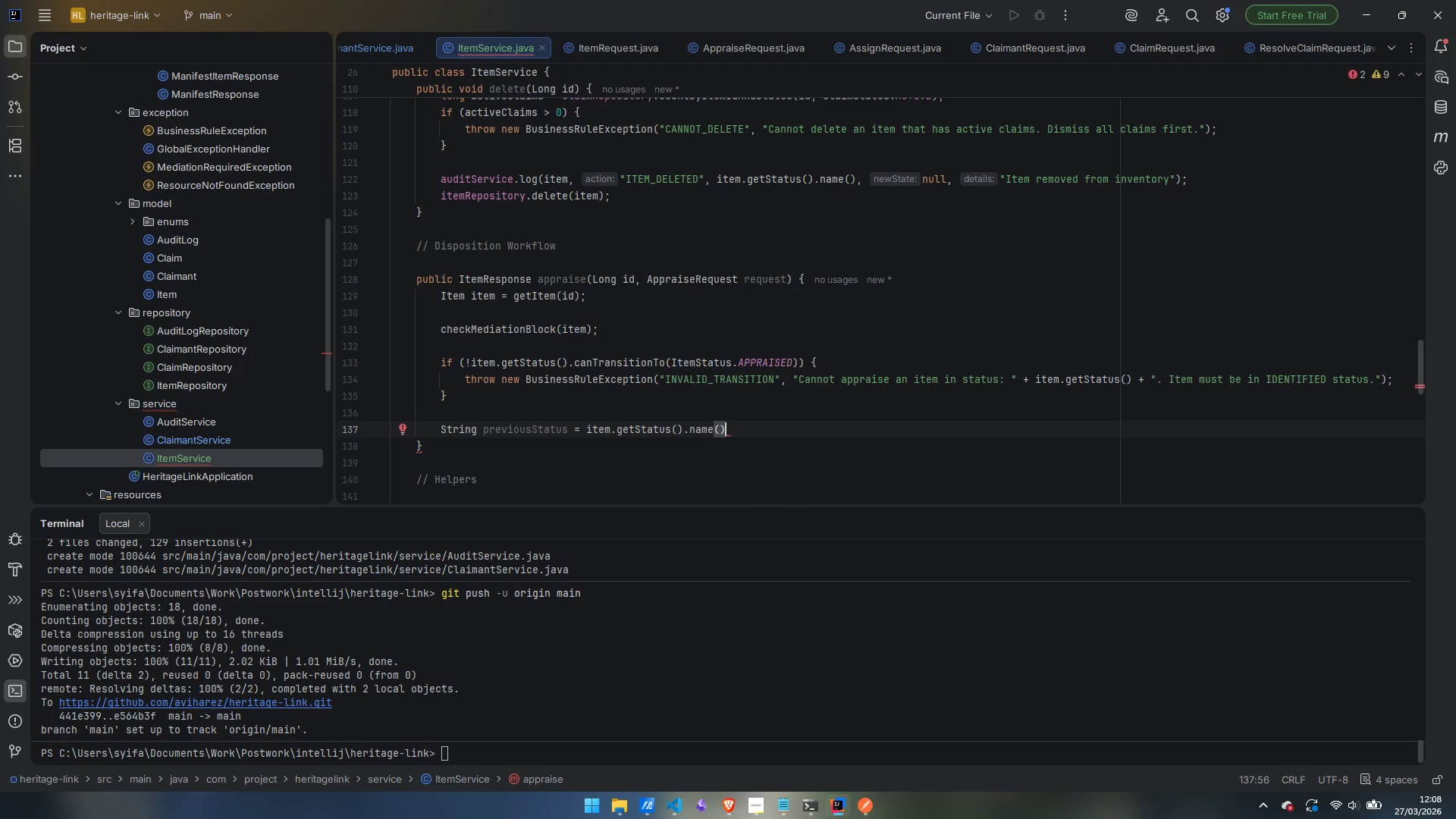 
key(Semicolon)
 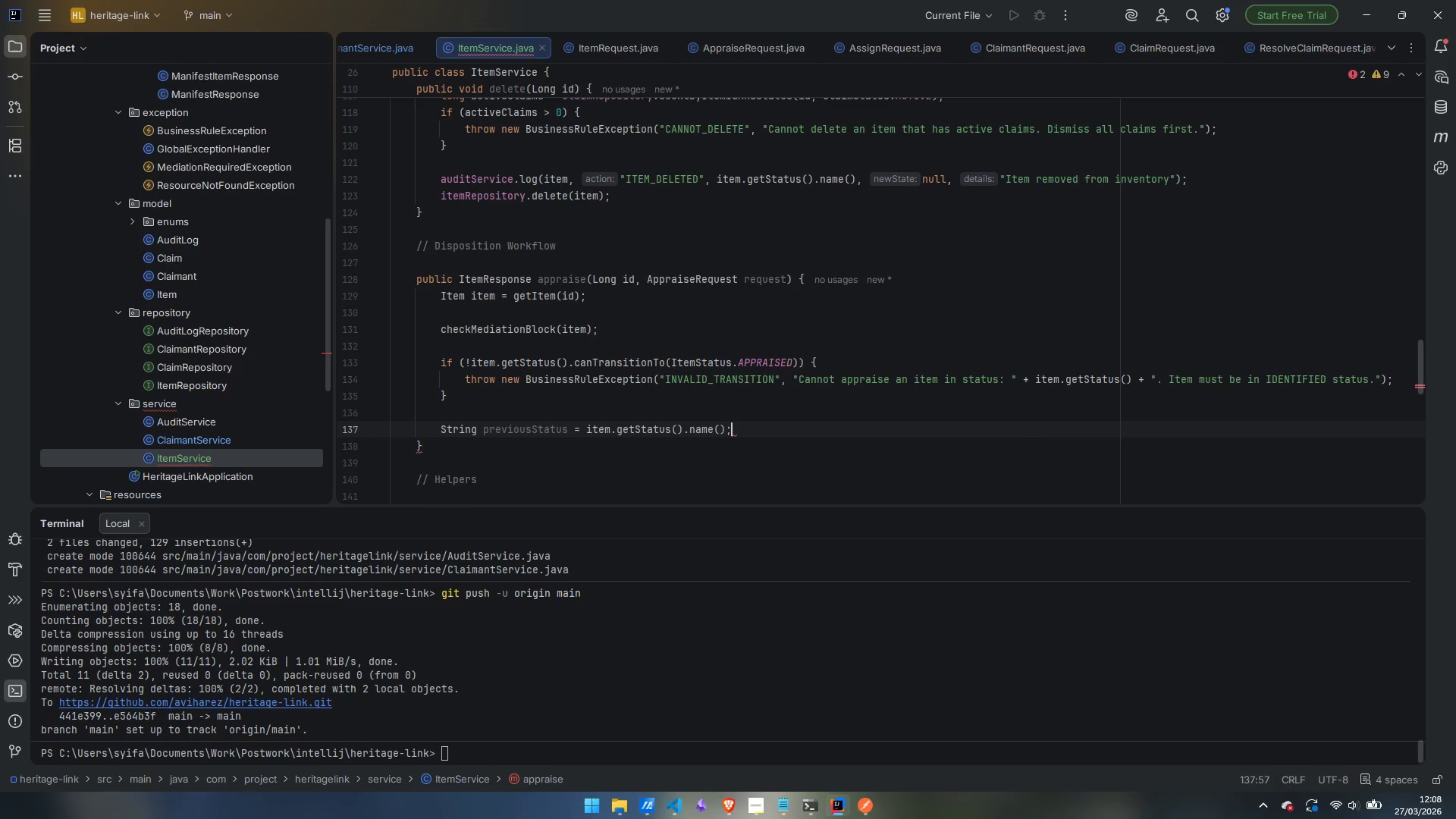 
key(Enter)
 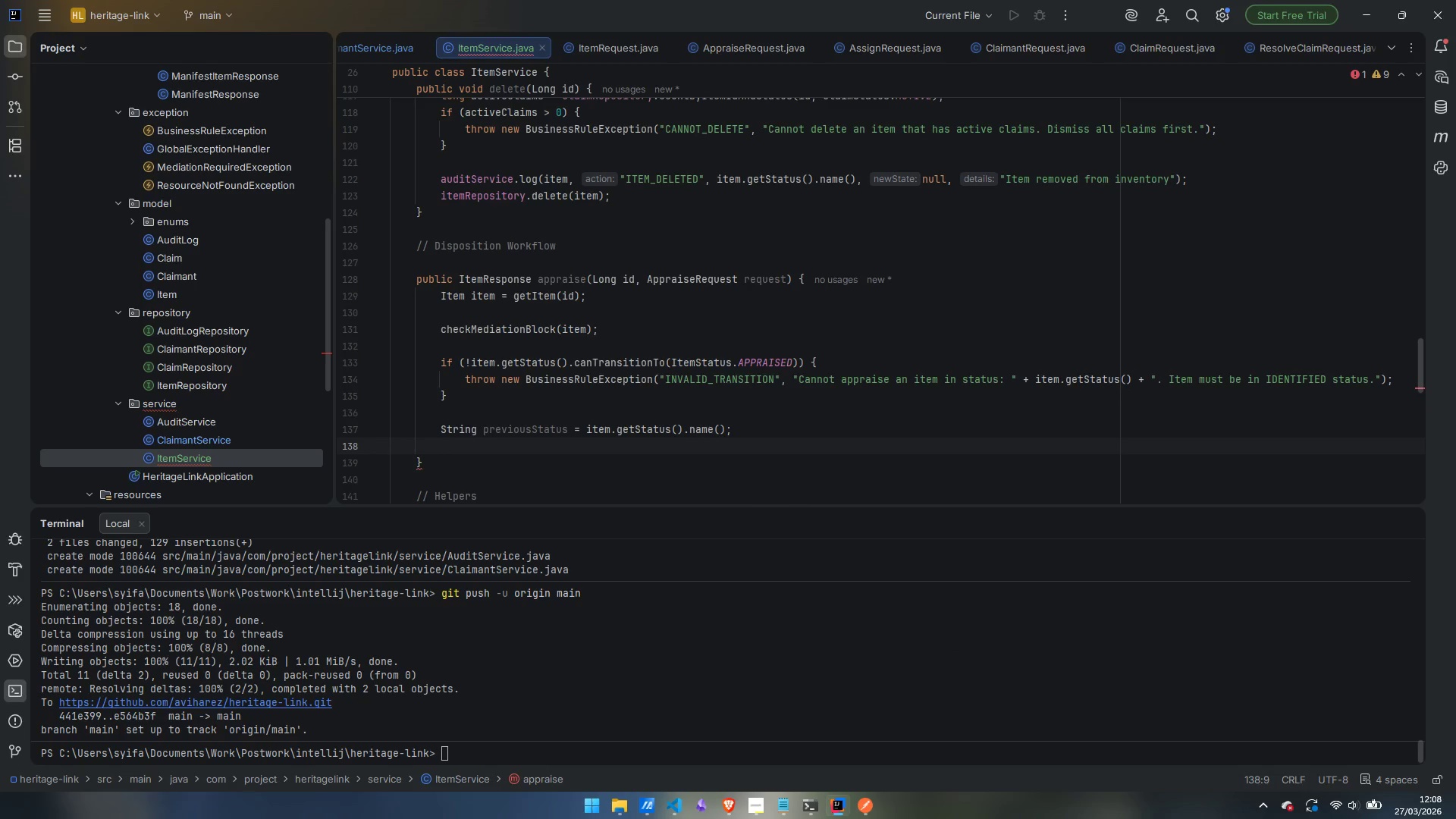 
type(item.setEstimatedValue)
 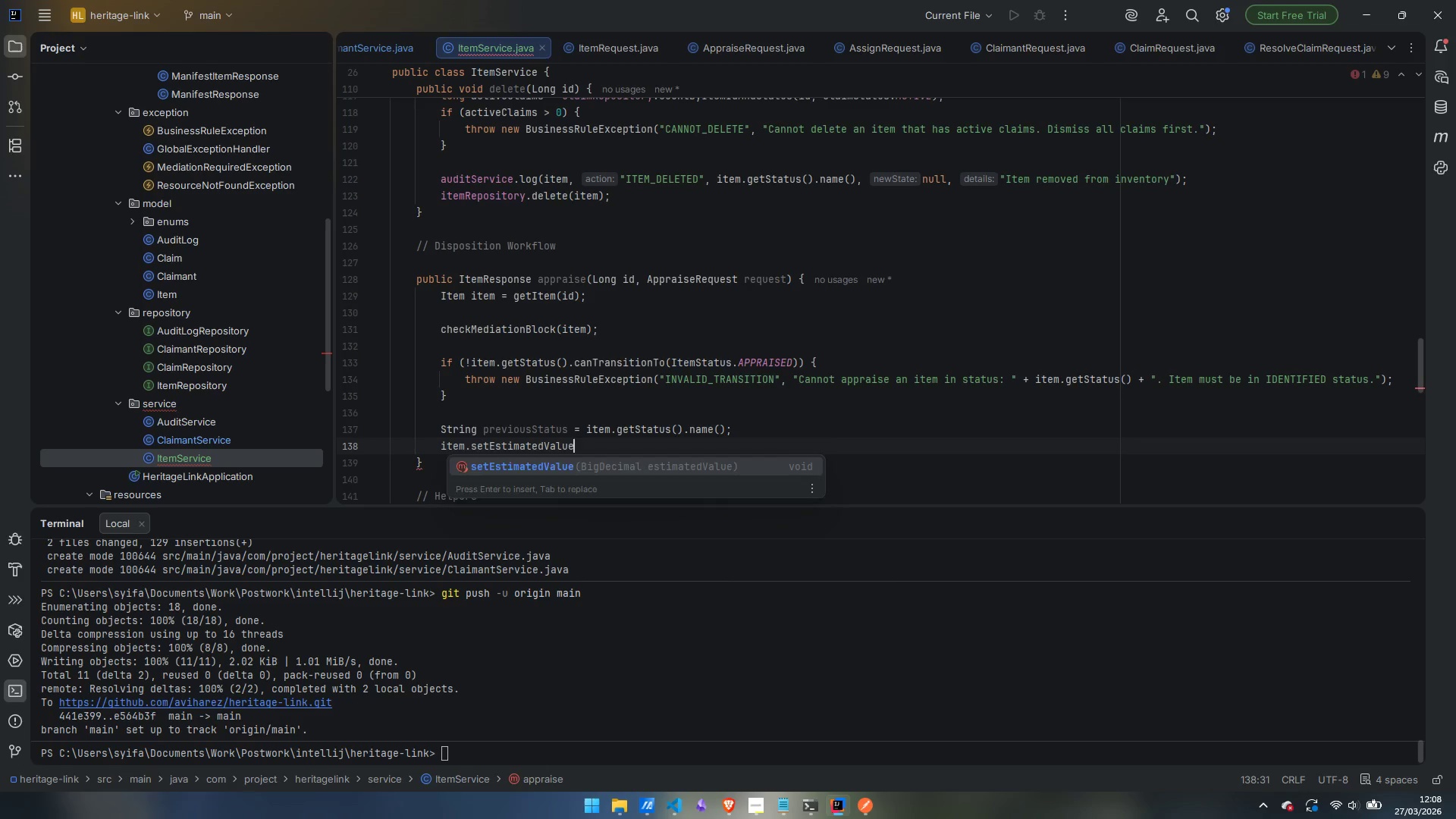 
key(Enter)
 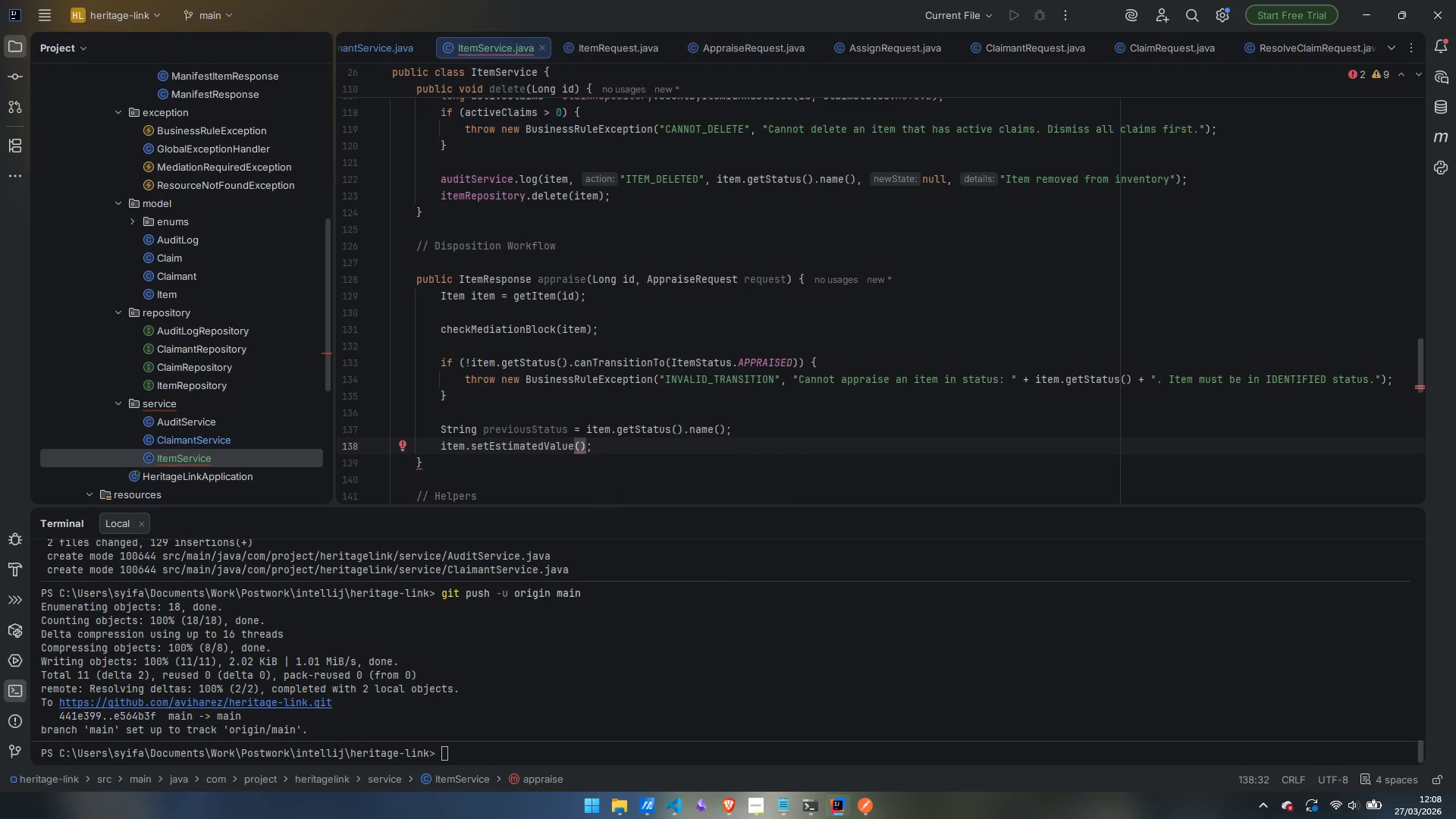 
type(request.getEstimatedValue)
 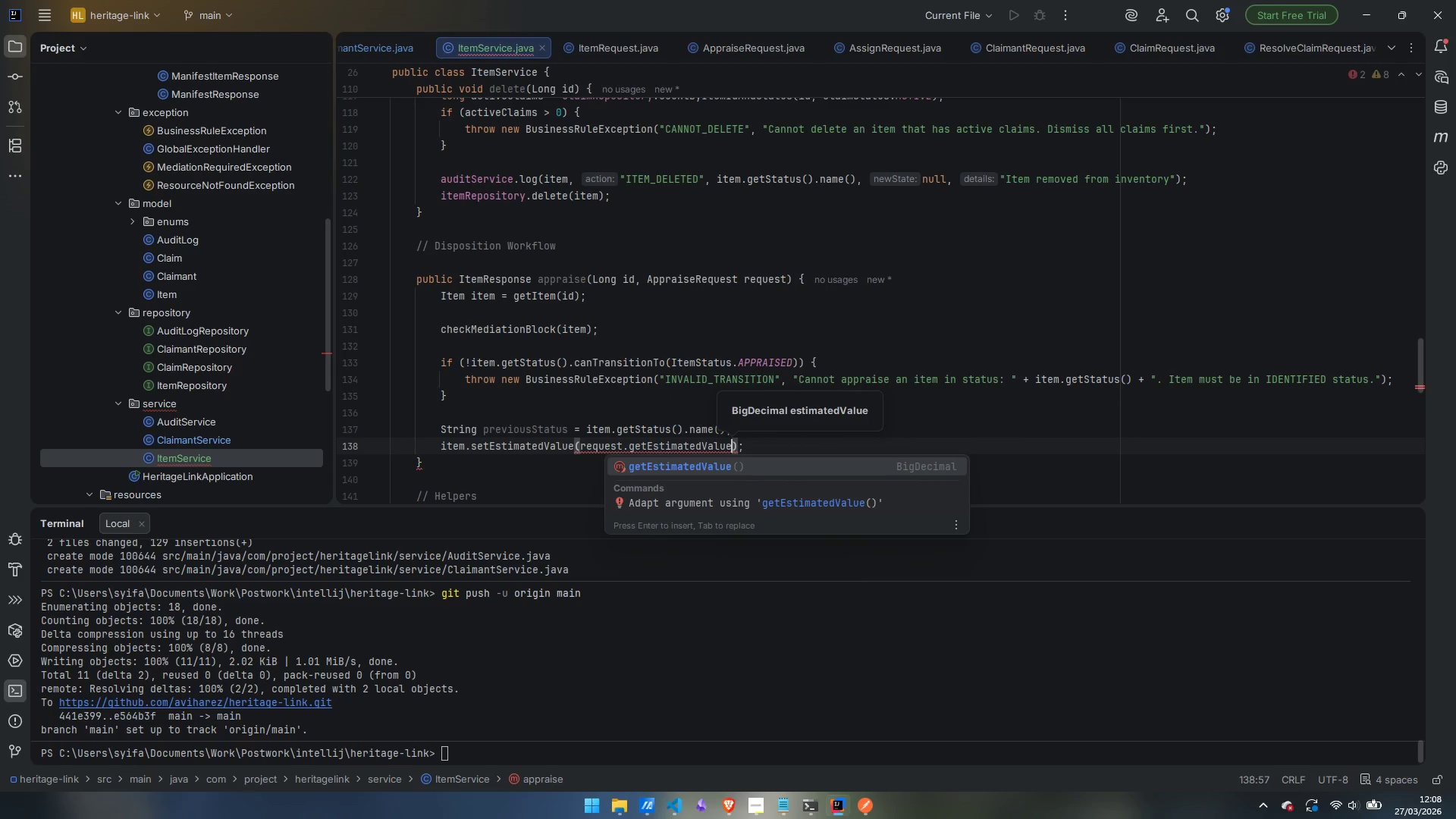 
key(Enter)
 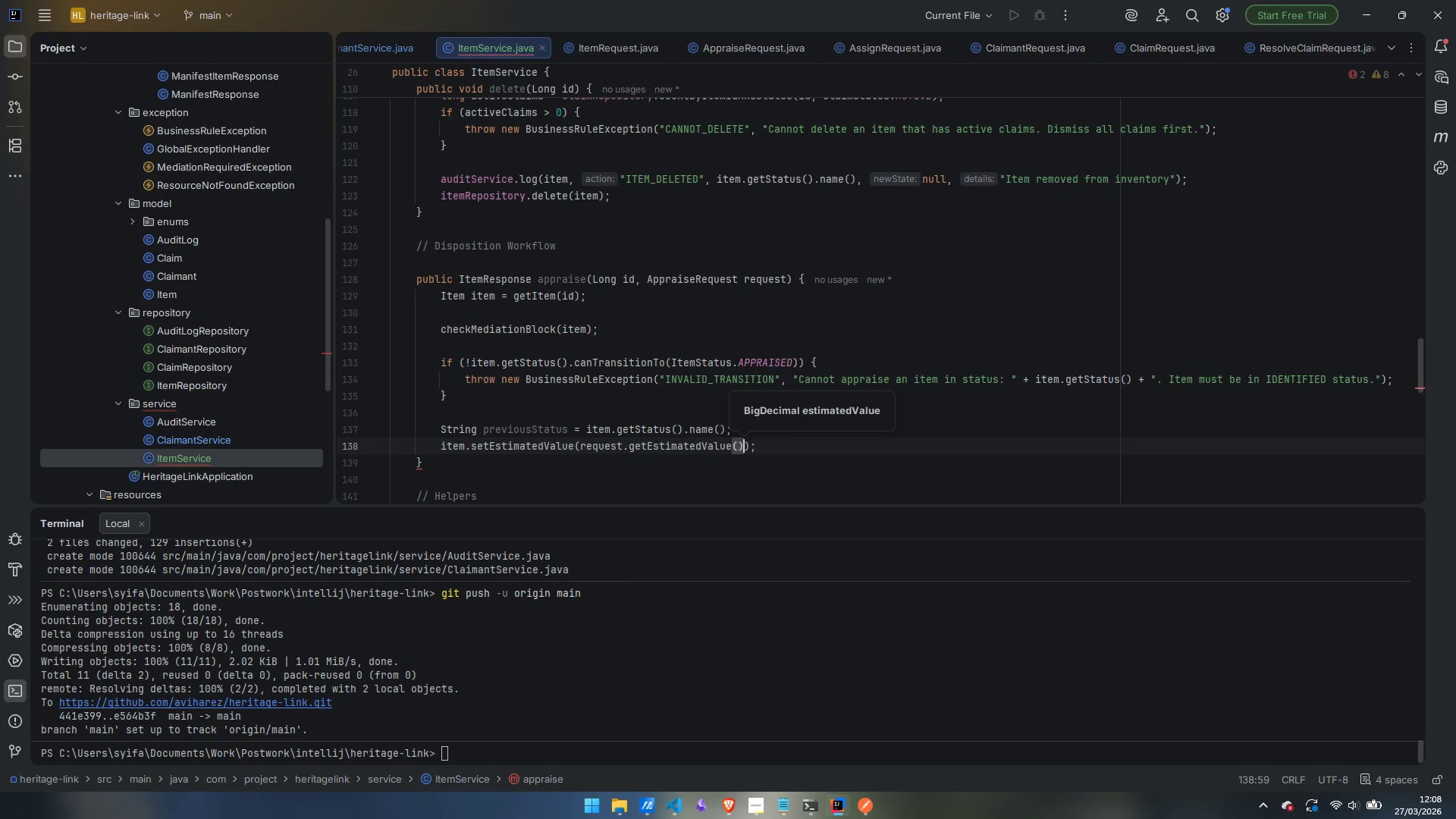 
key(ArrowRight)
 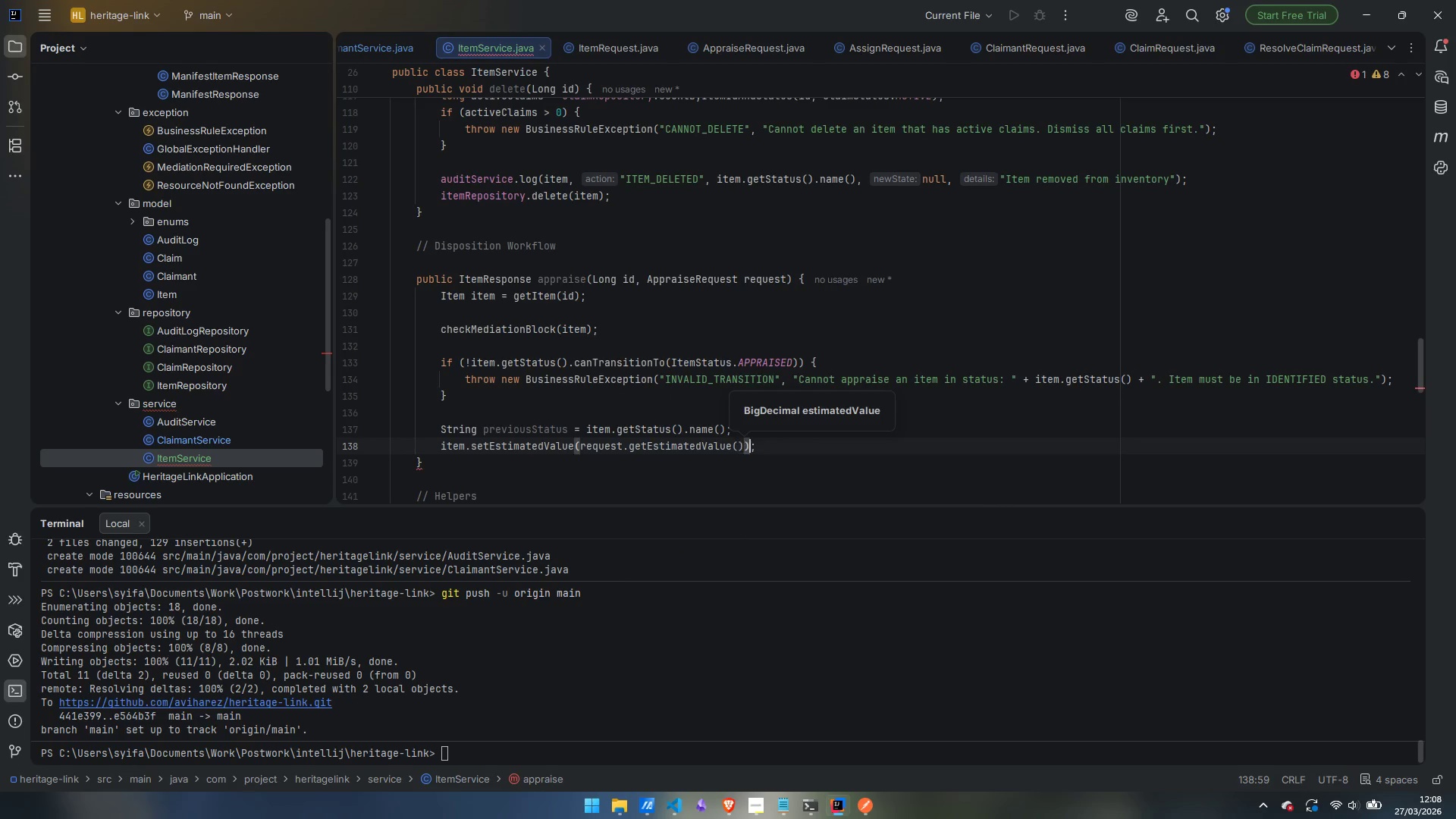 
key(ArrowRight)
 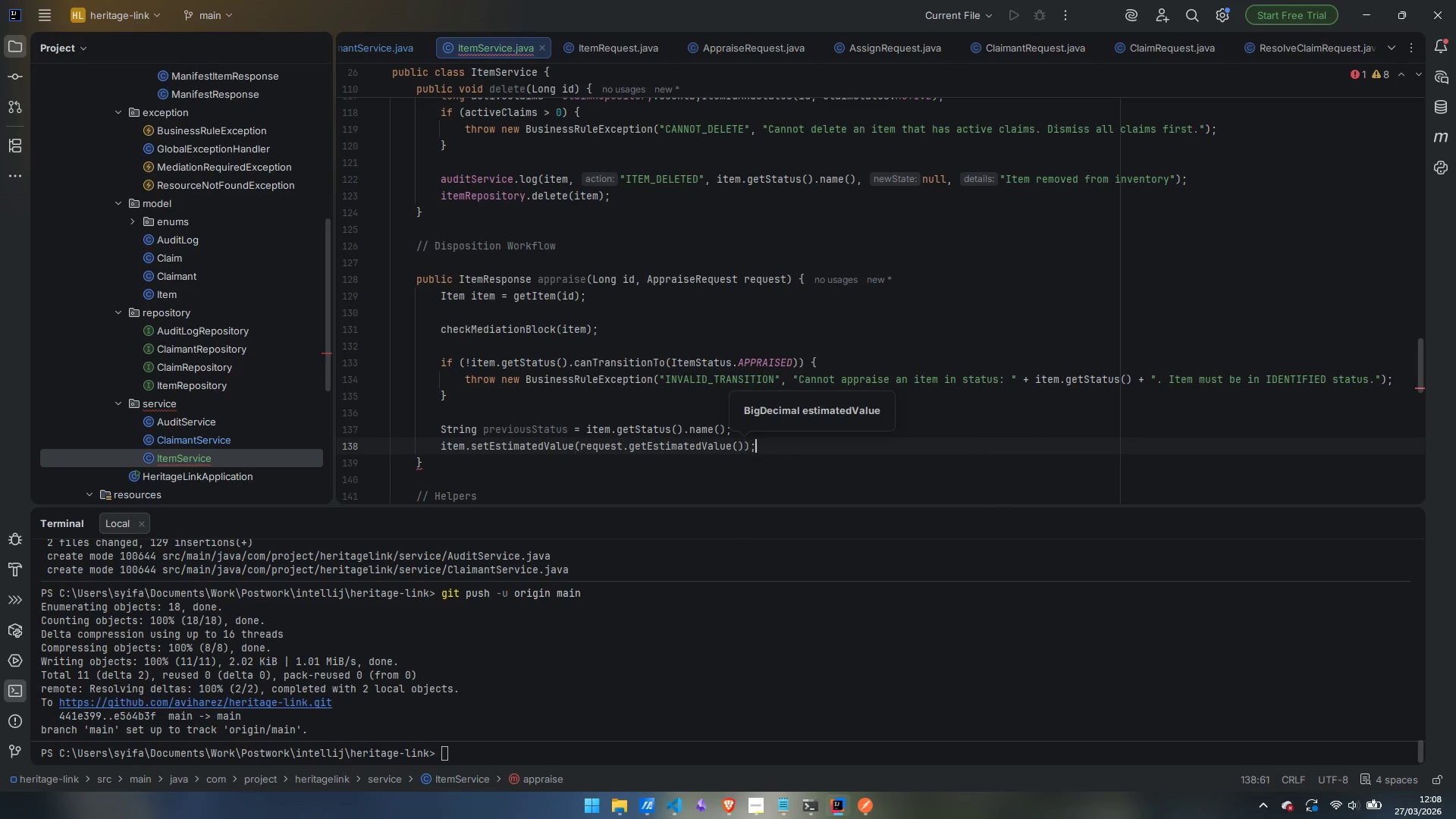 
key(Enter)
 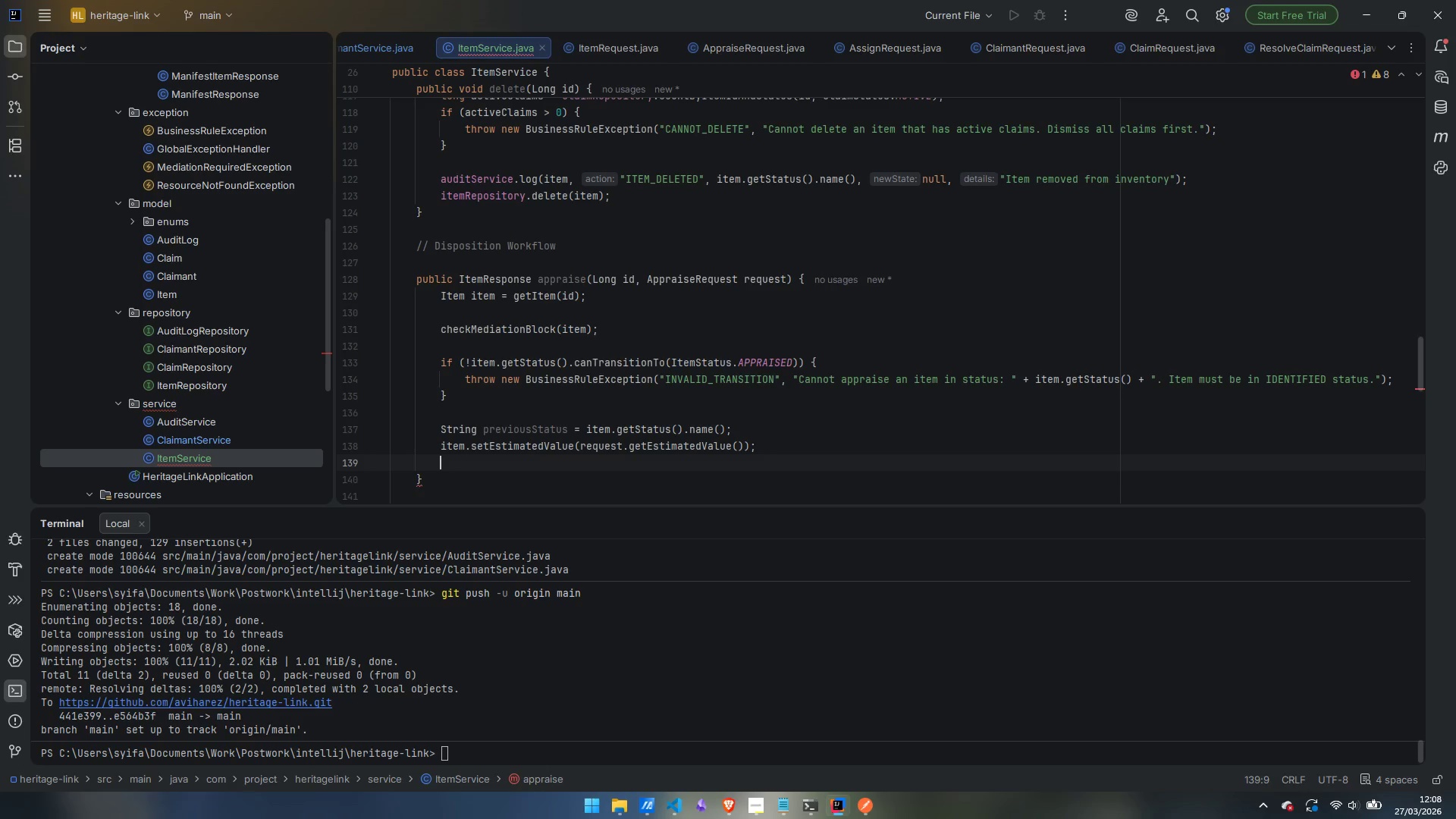 
type(item.setStatuis)
key(Backspace)
key(Backspace)
type(s(reques)
 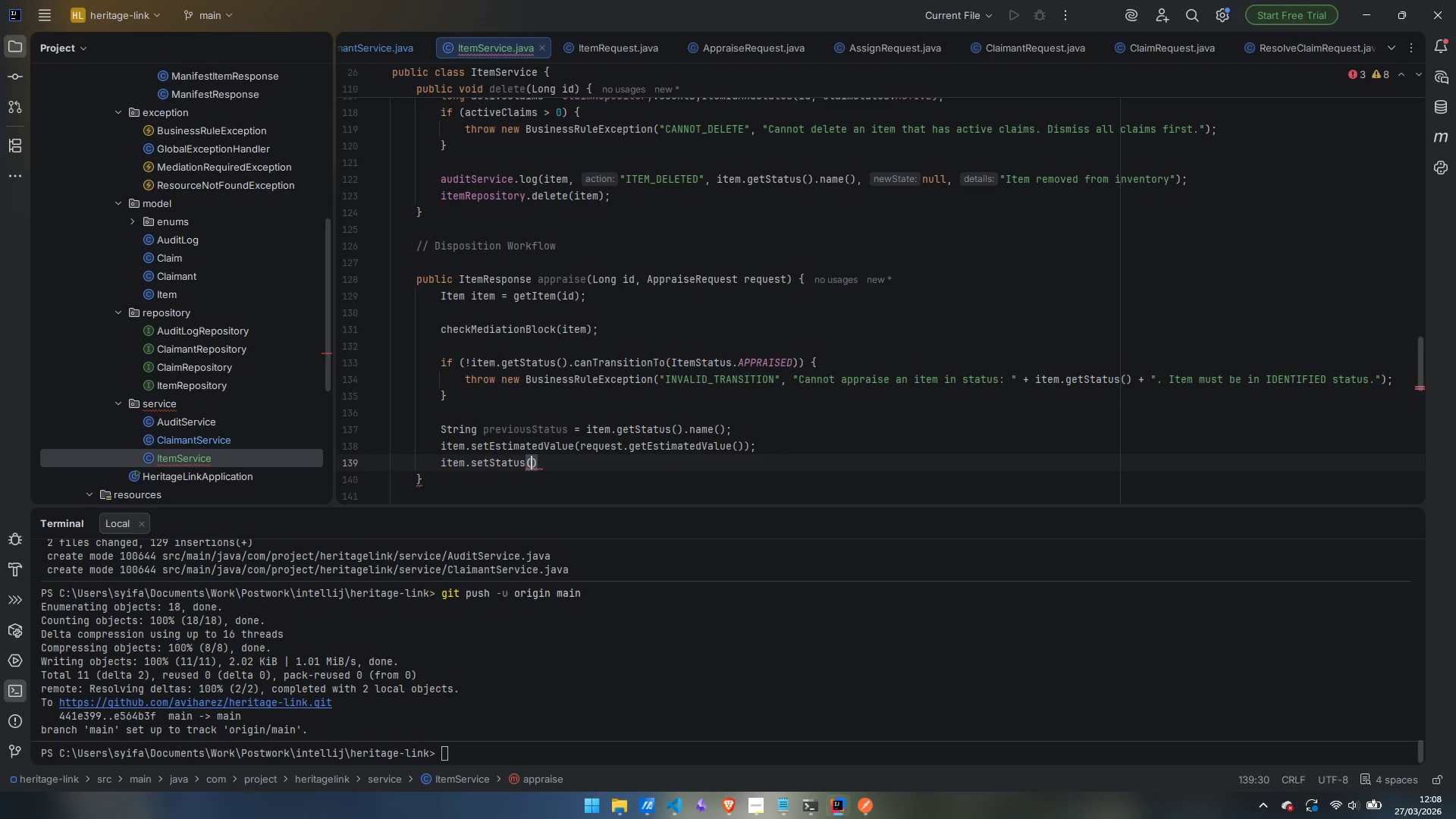 
 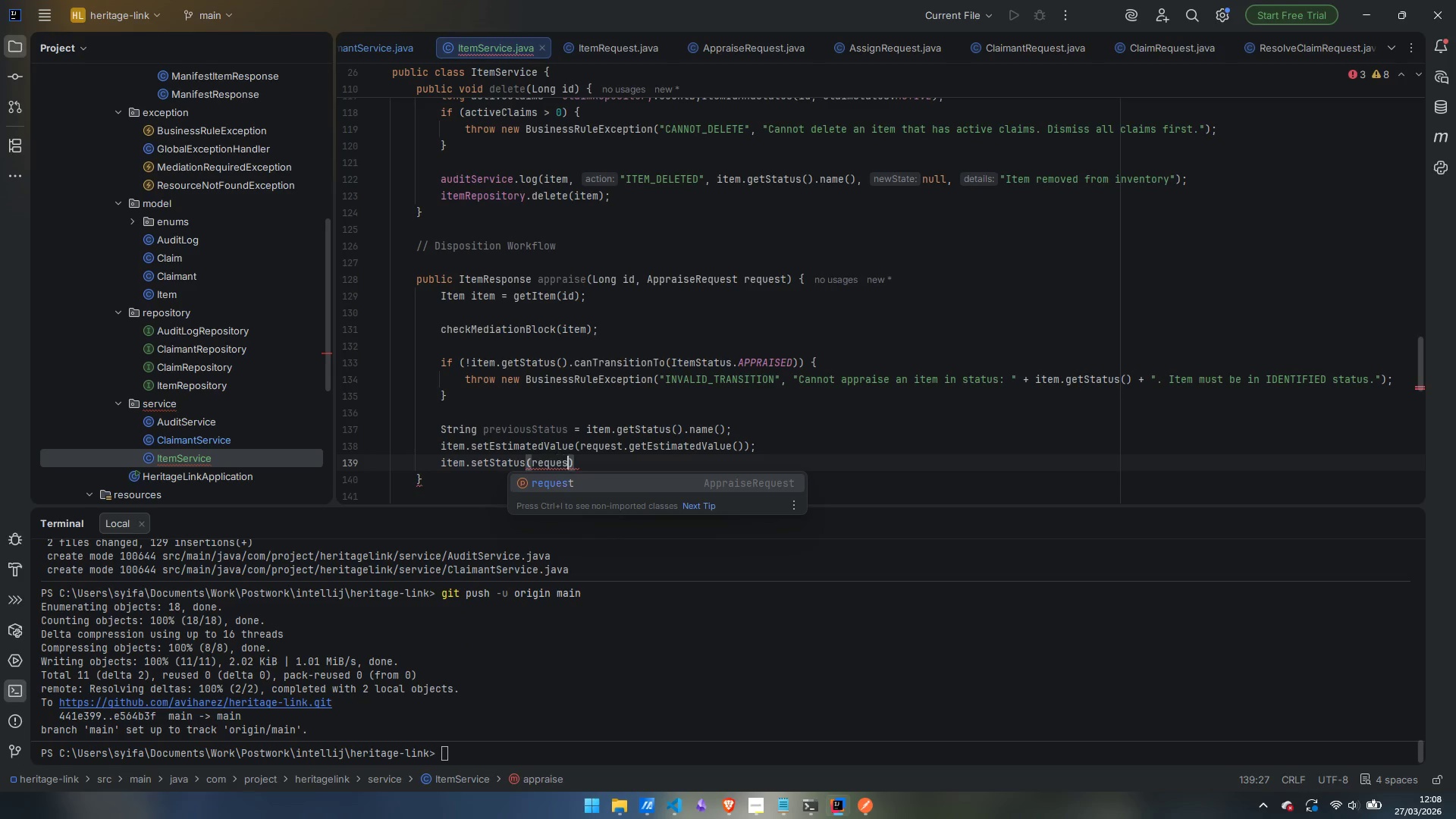 
key(Control+ControlLeft)
 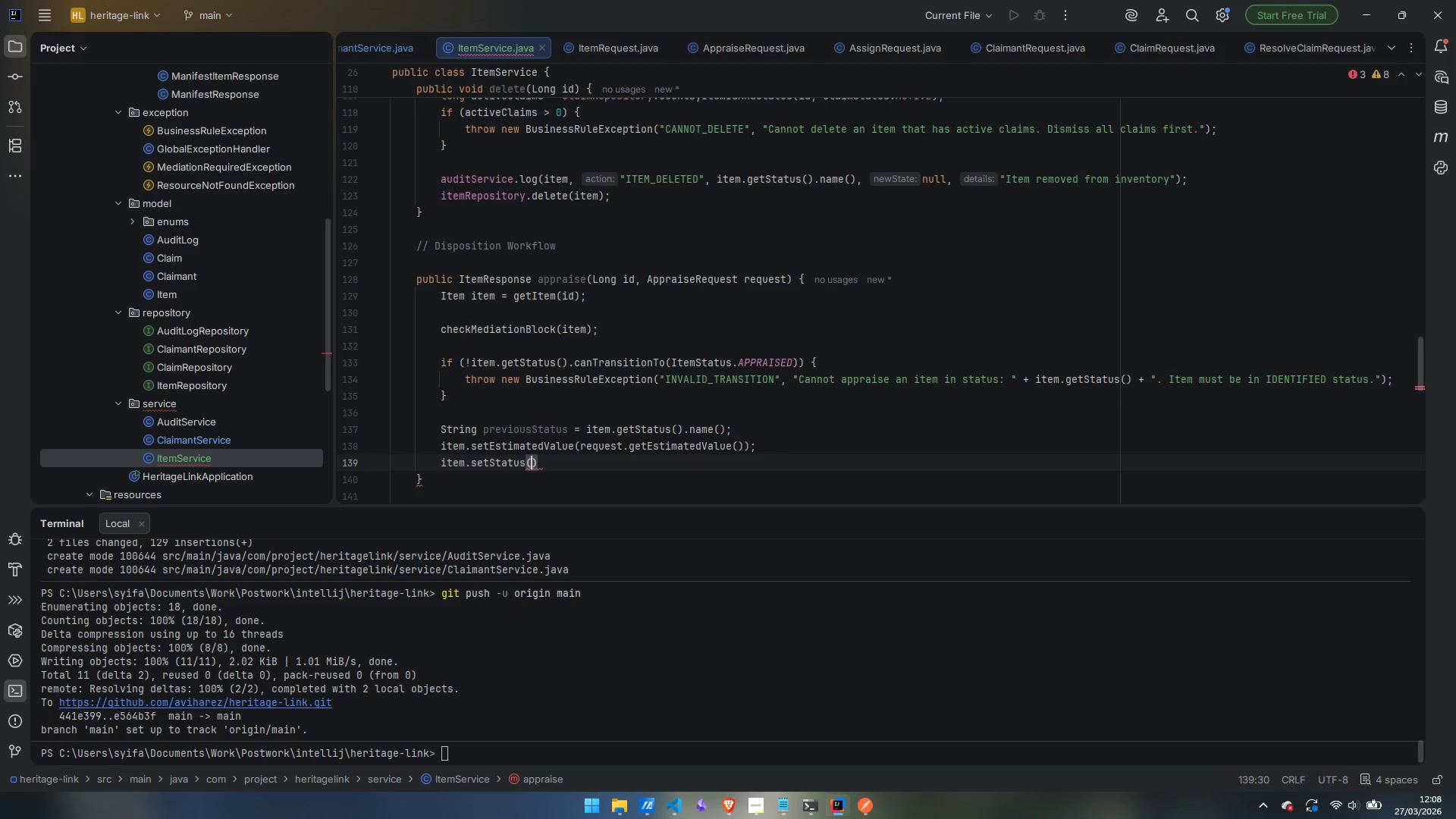 
key(Control+Backspace)
 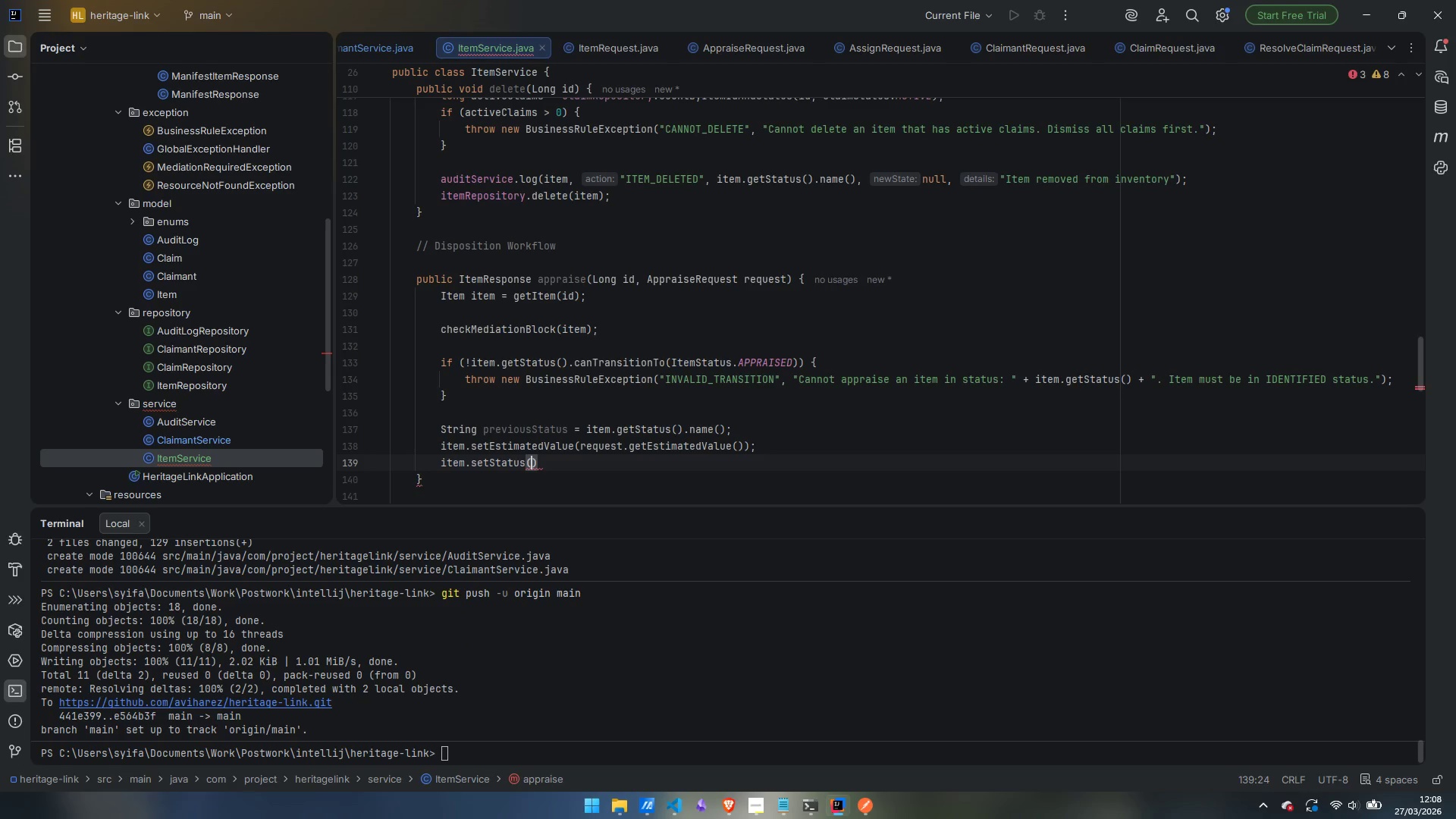 
type(APPRA)
 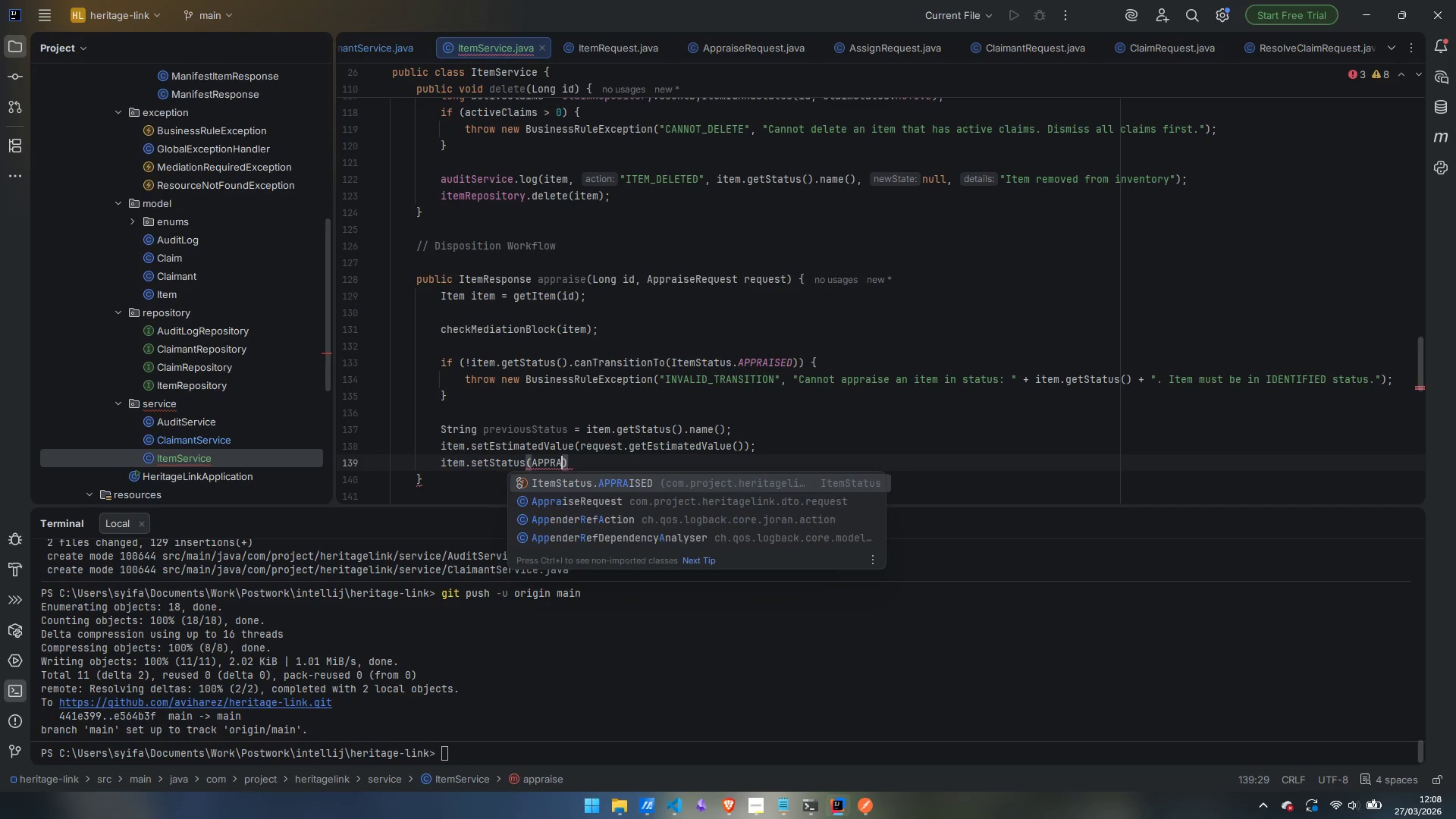 
key(Enter)
 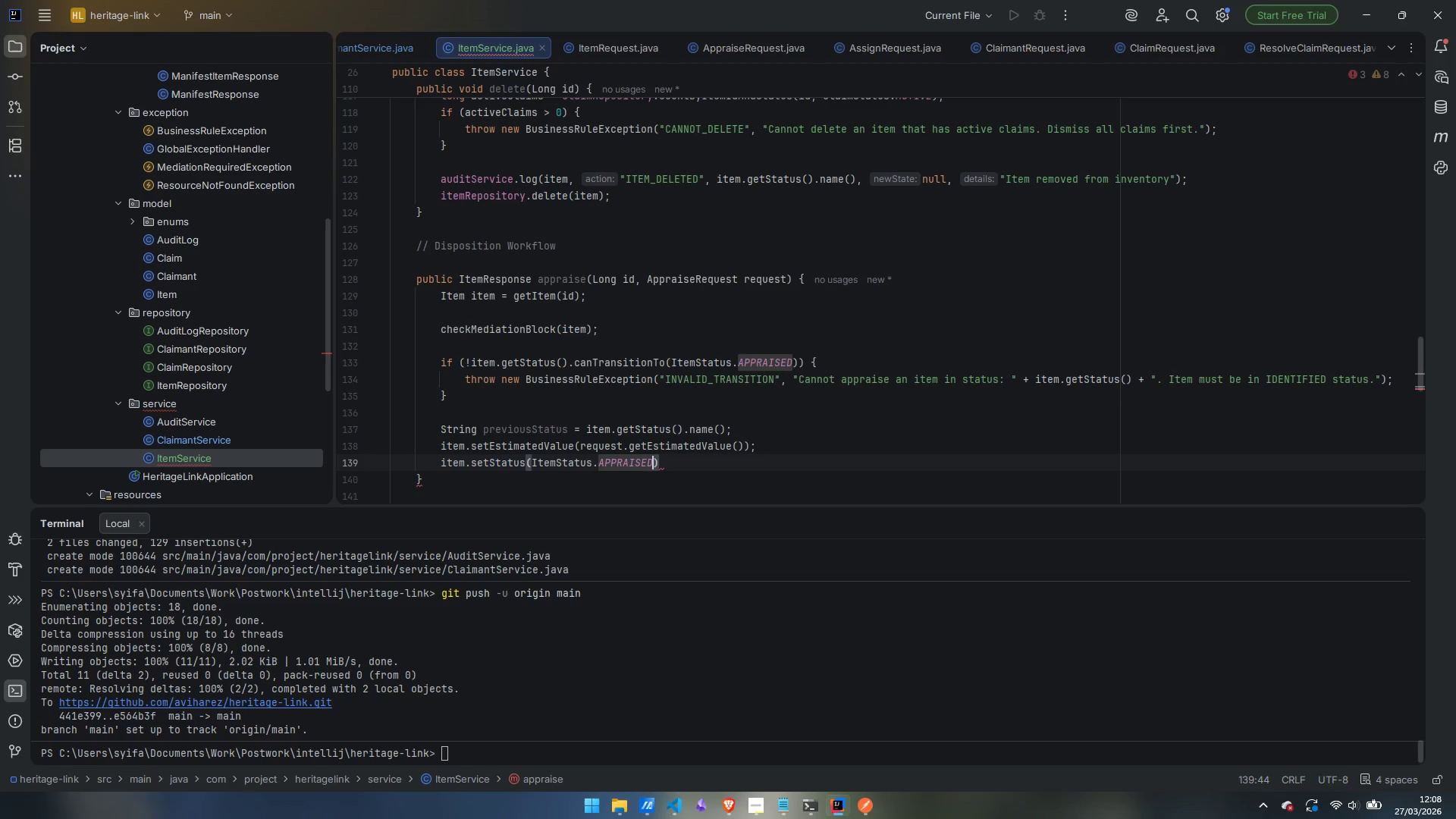 
key(ArrowRight)
 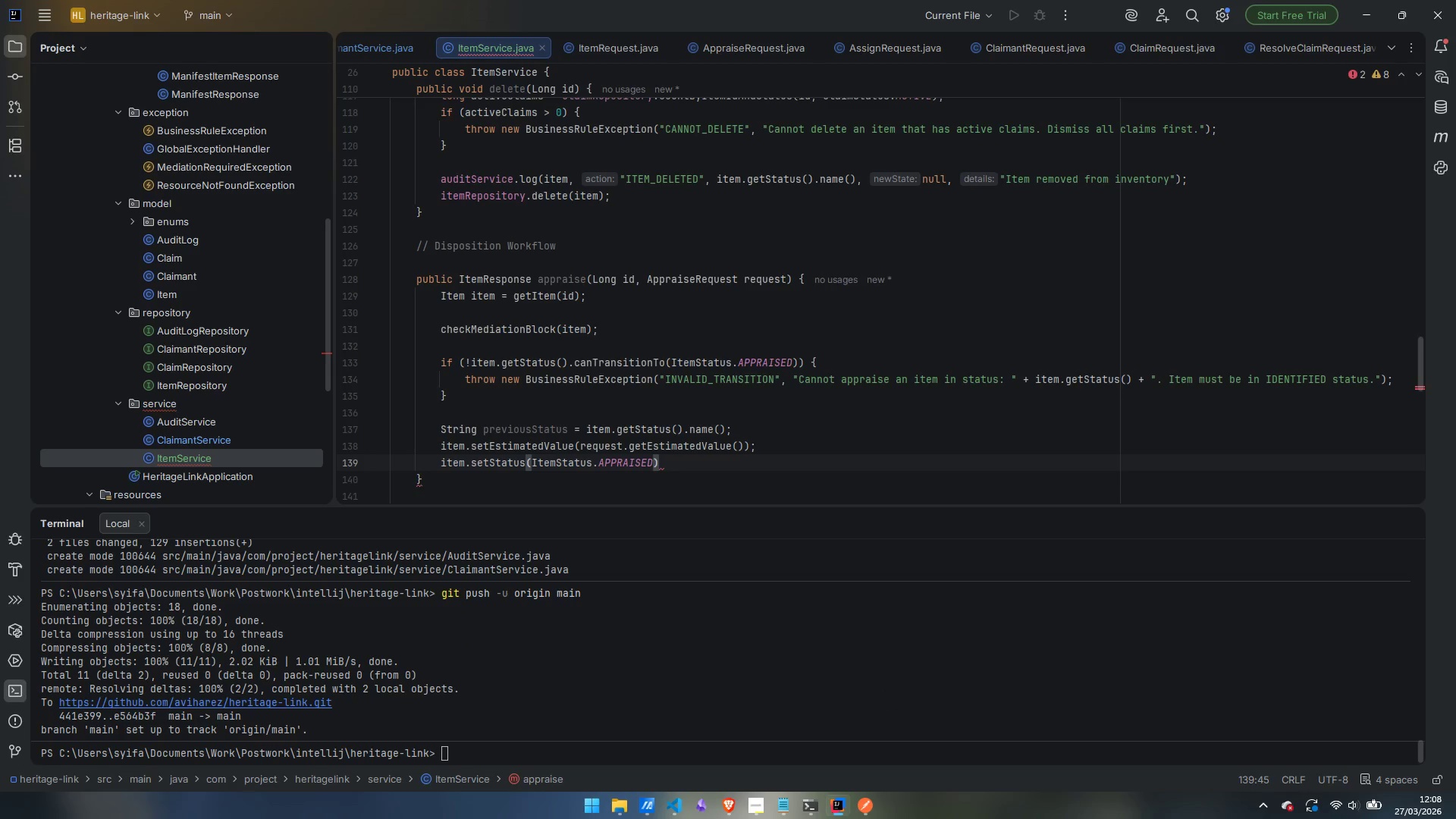 
key(Semicolon)
 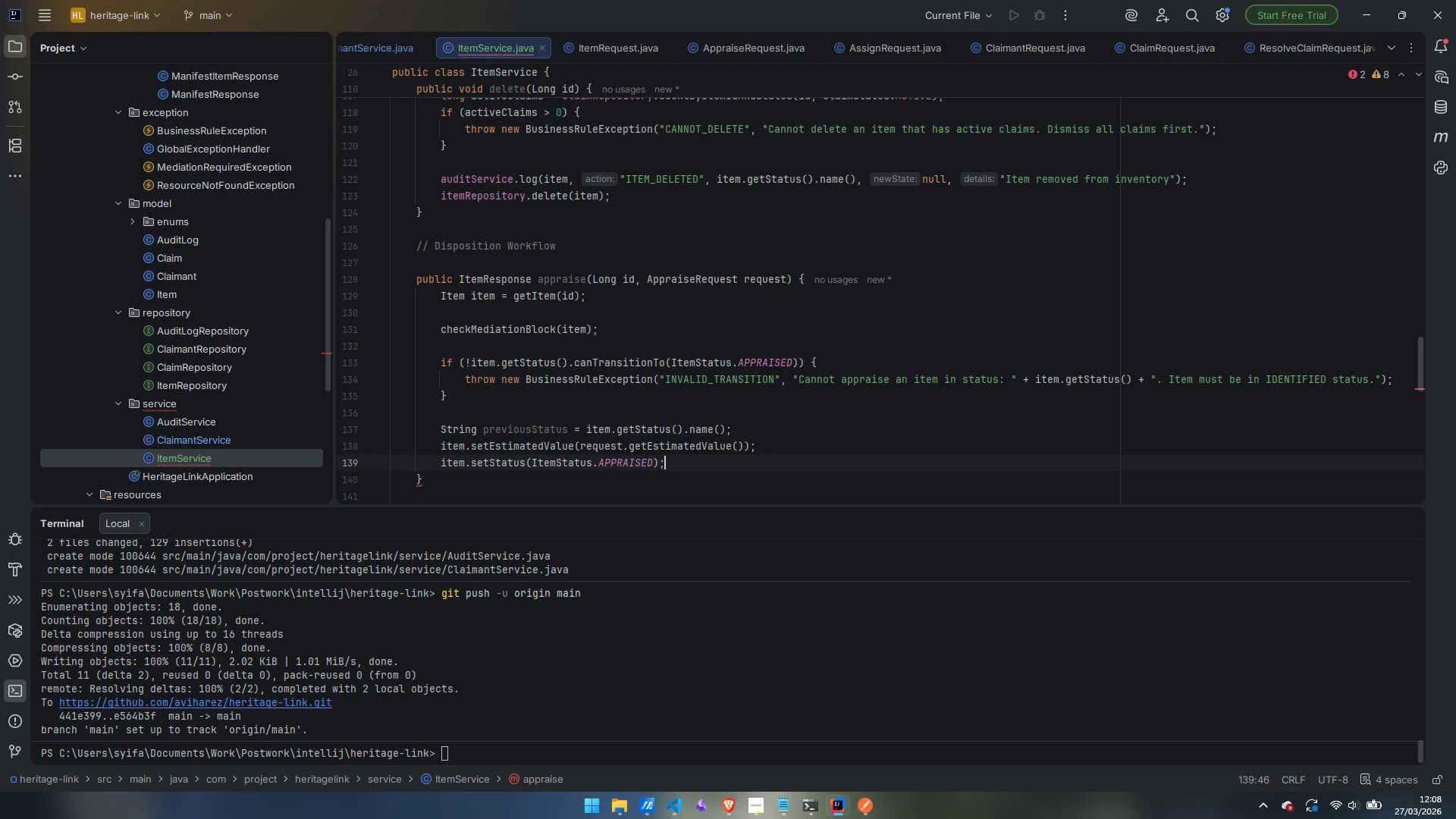 
key(Enter)
 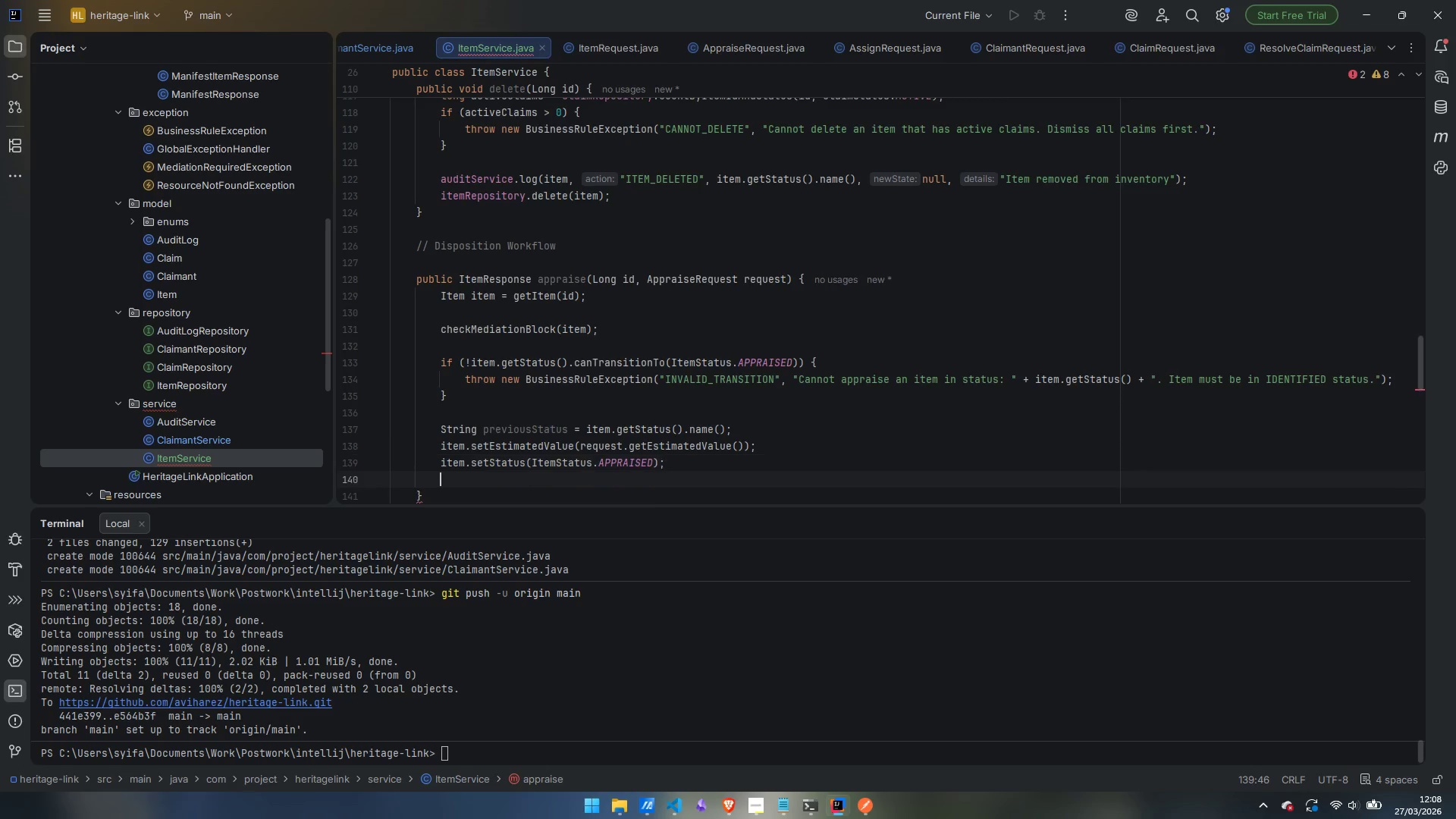 
key(Enter)
 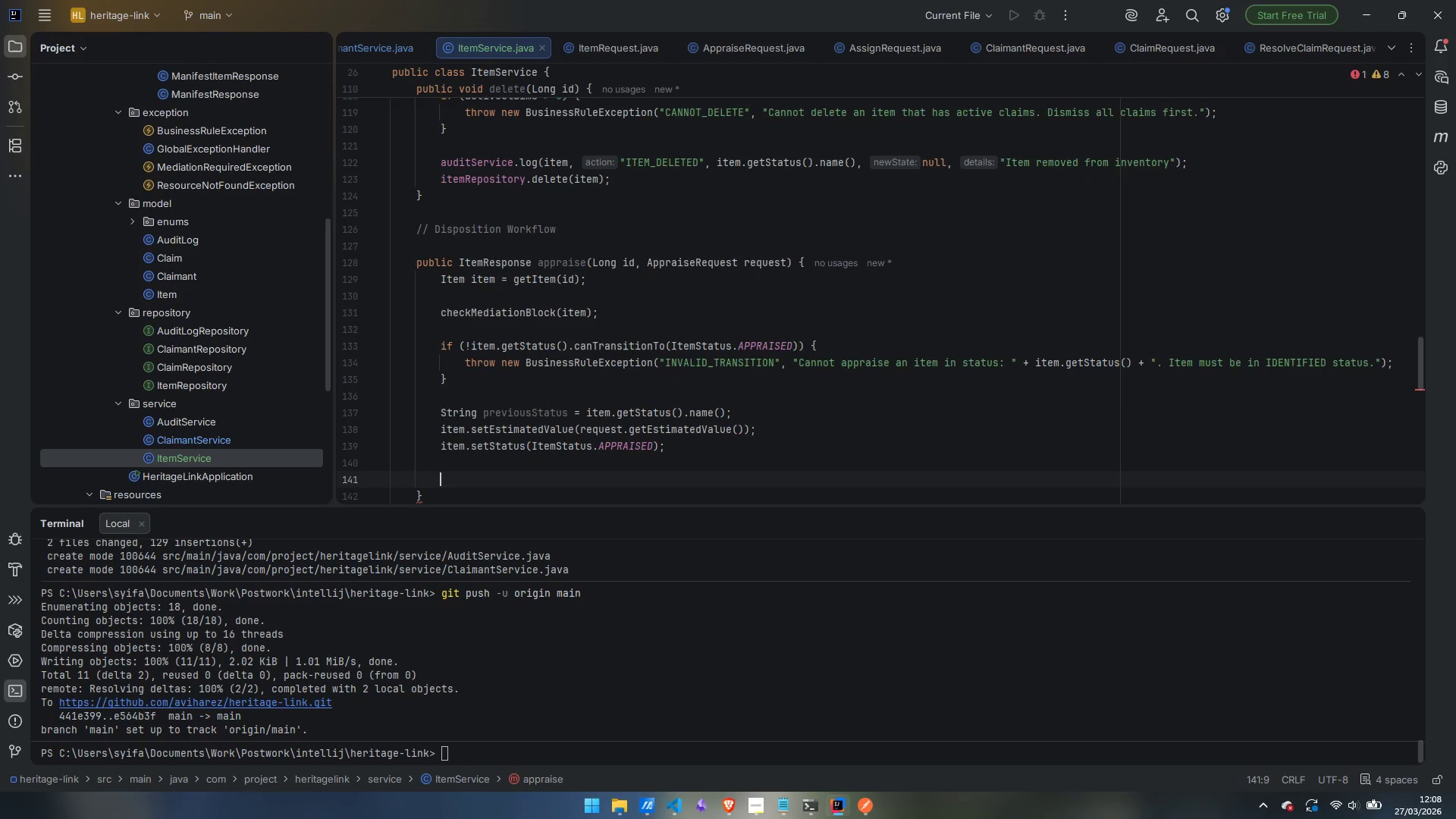 
type(Item saved = itemRes)
key(Backspace)
type(;o)
key(Backspace)
key(Backspace)
type(pository.save)
 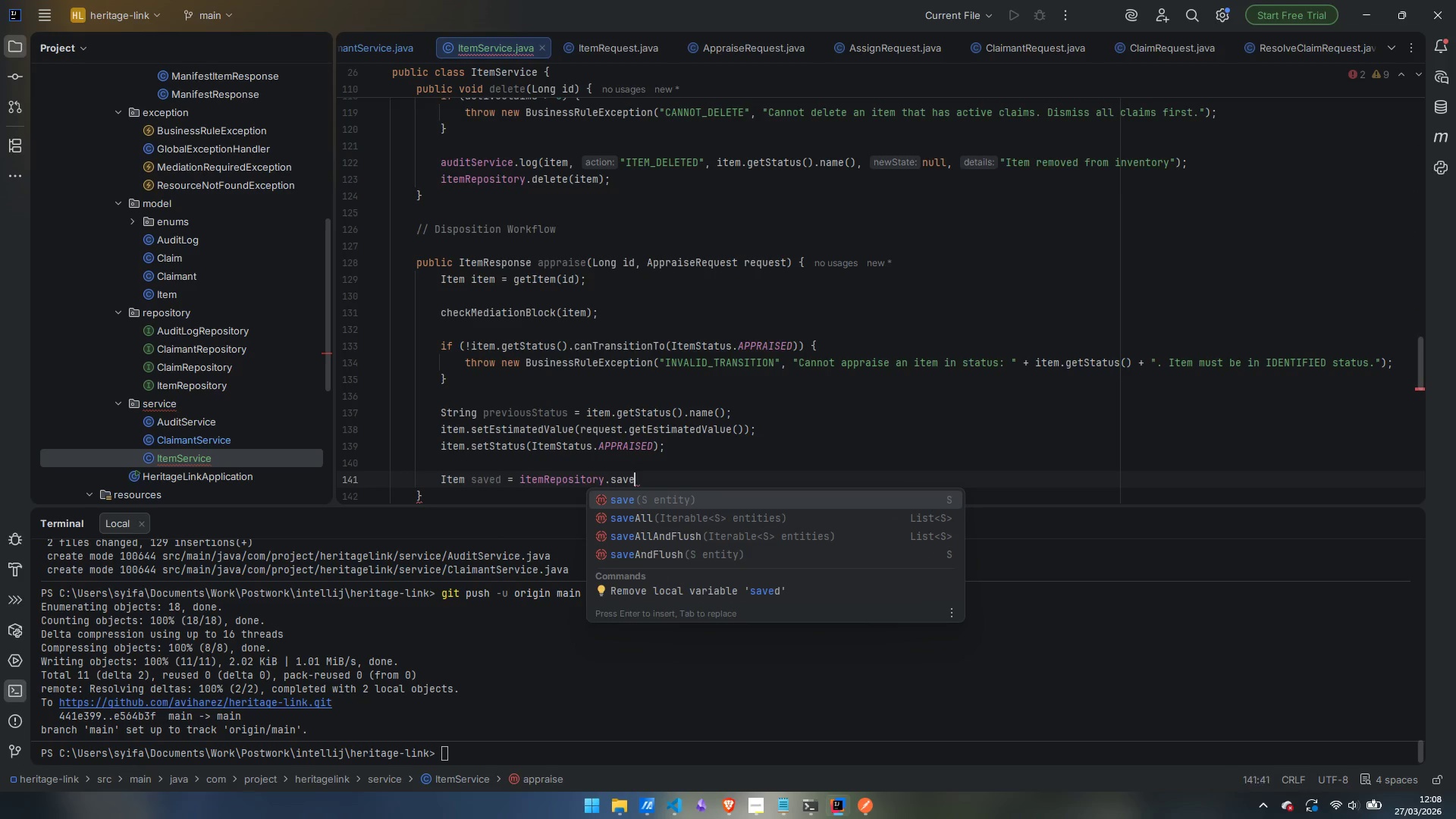 
key(Enter)
 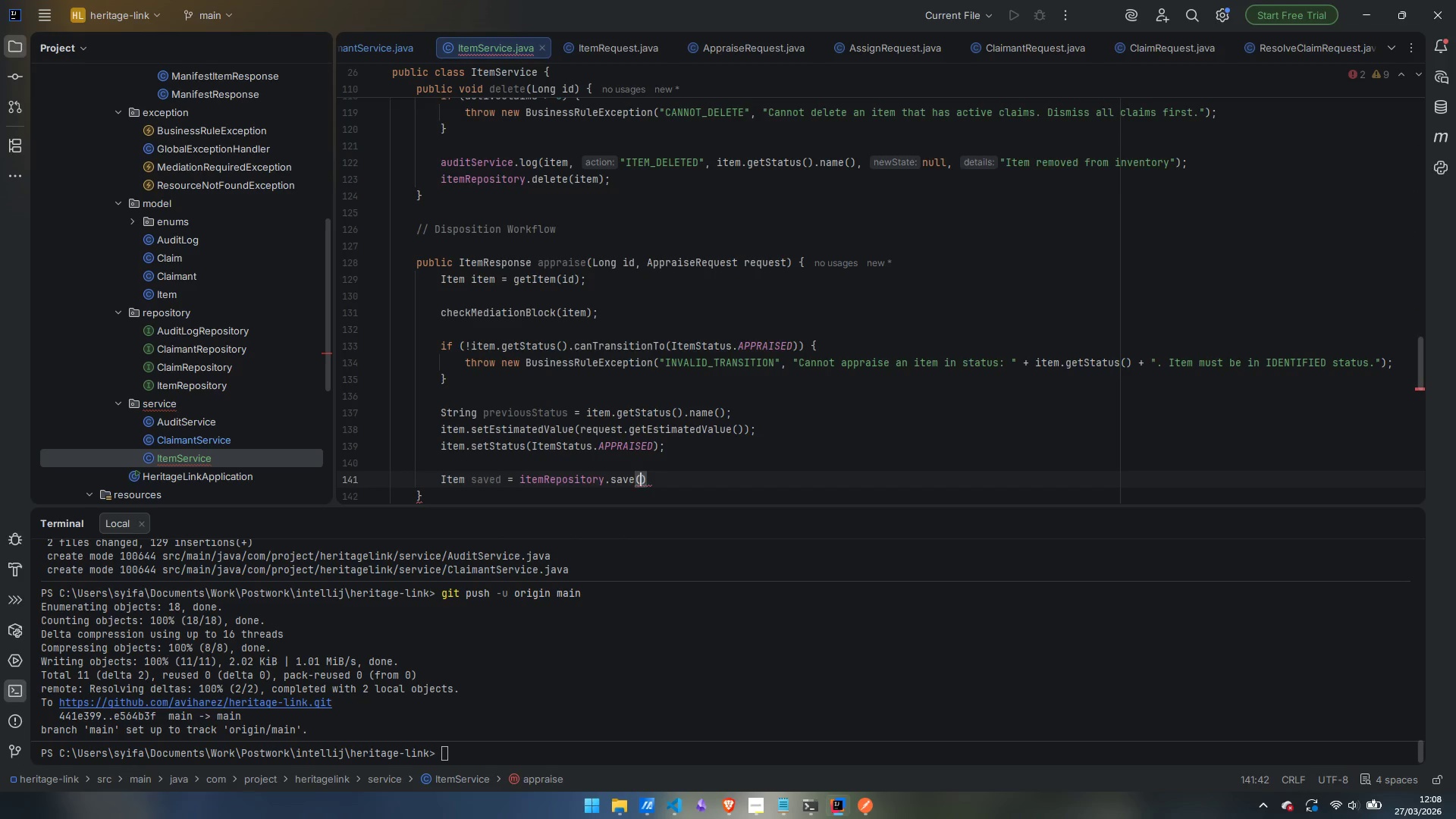 
type(item)
 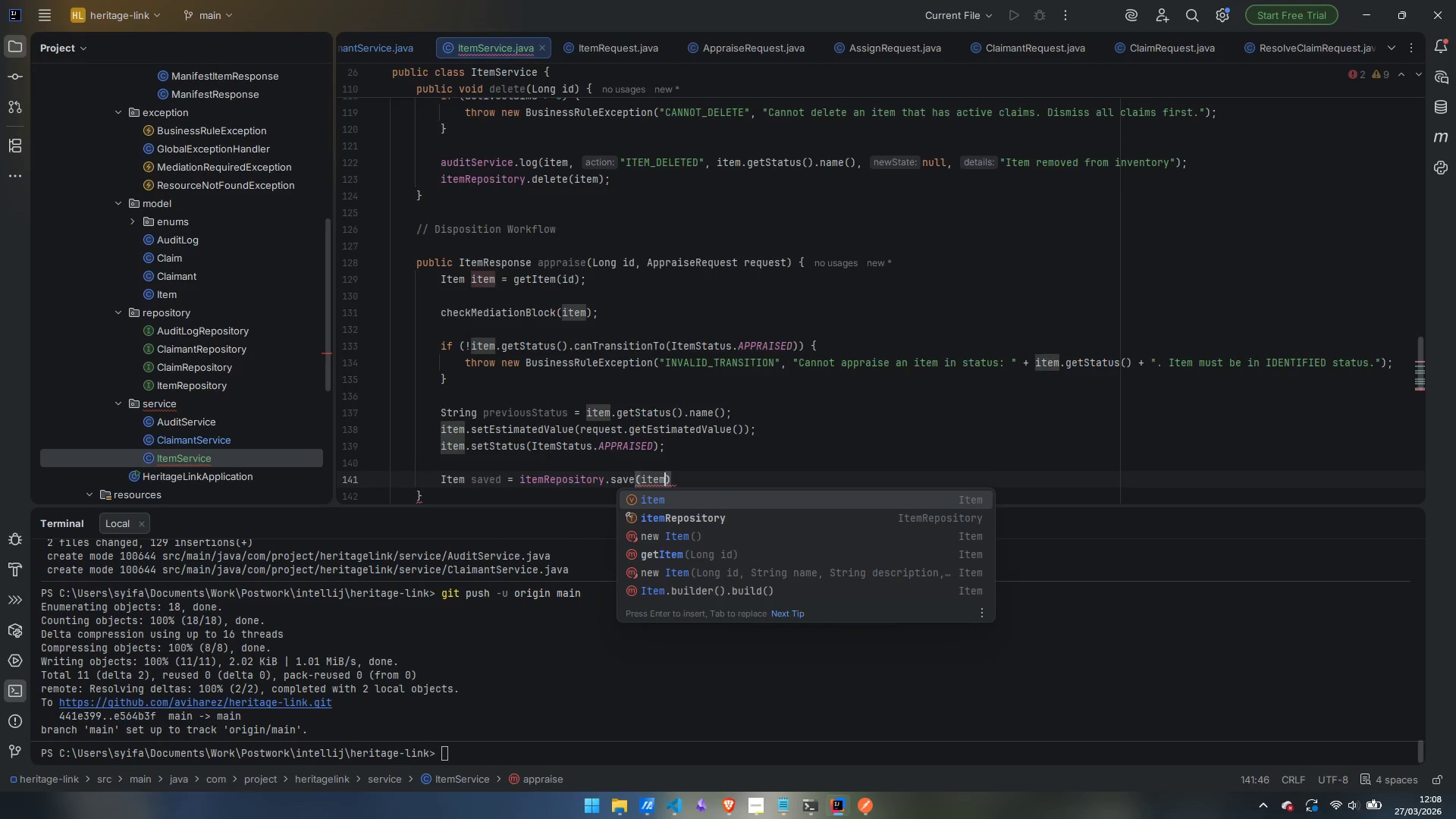 
key(ArrowRight)
 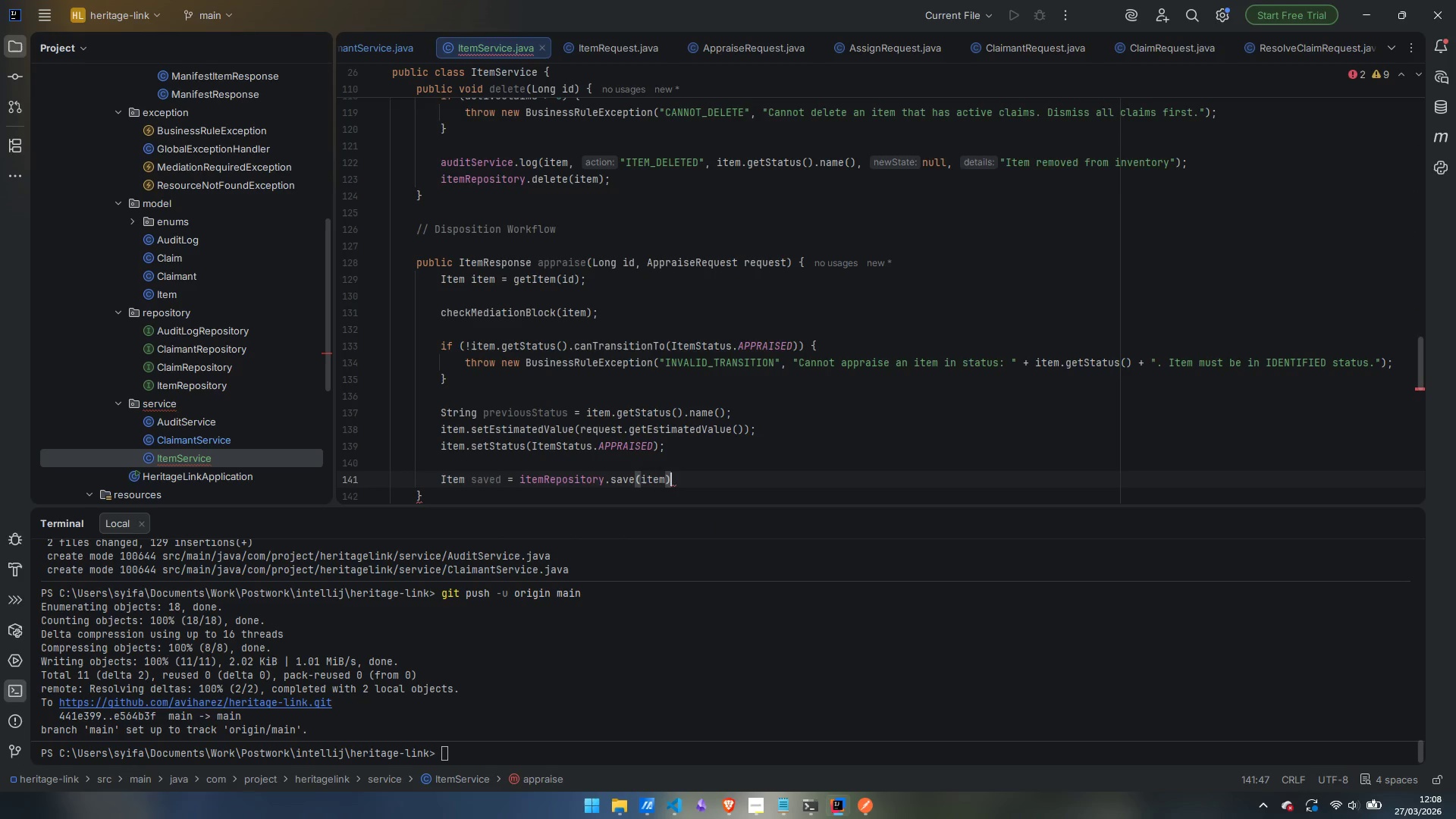 
key(Semicolon)
 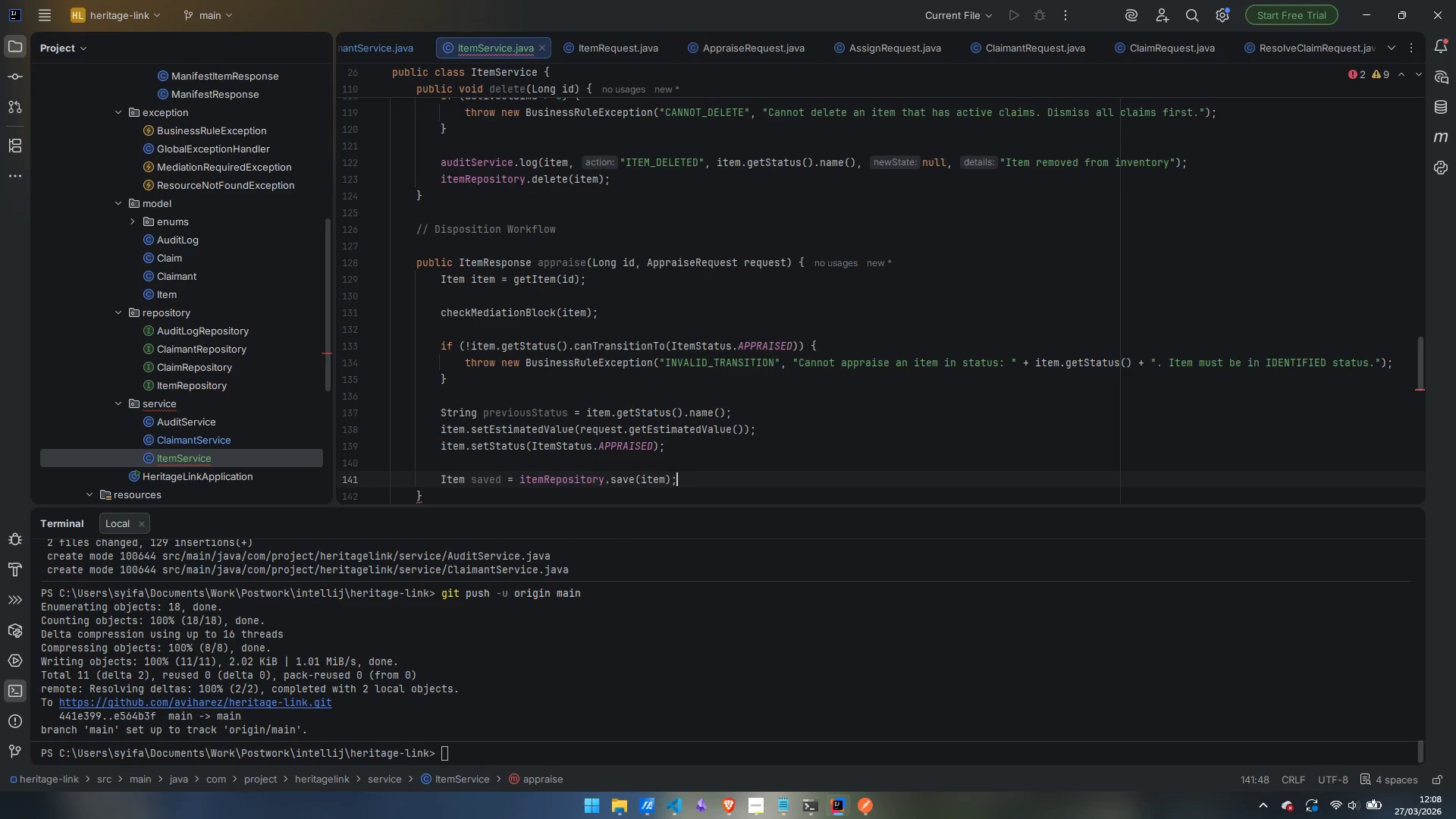 
key(Enter)
 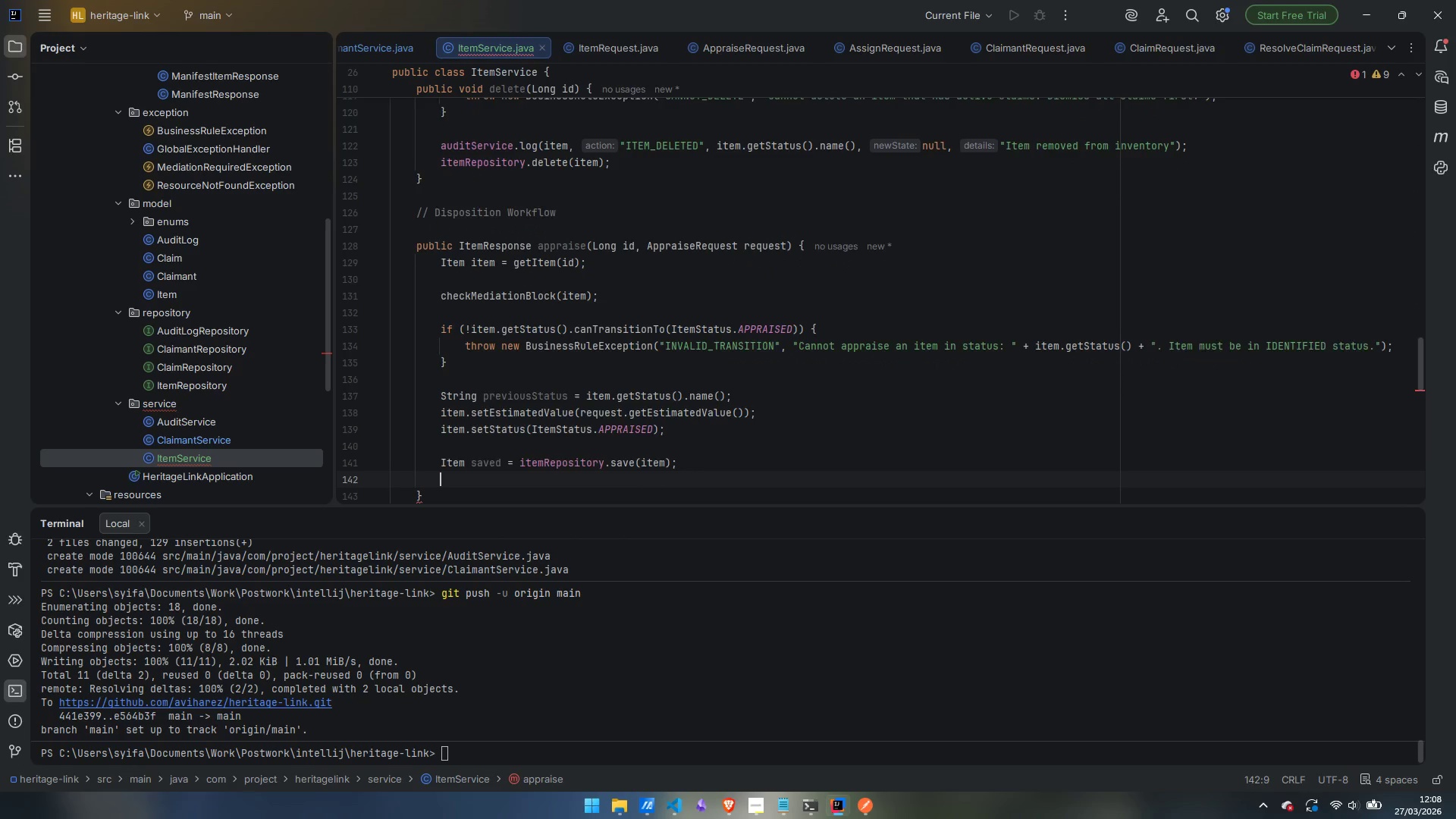 
key(Enter)
 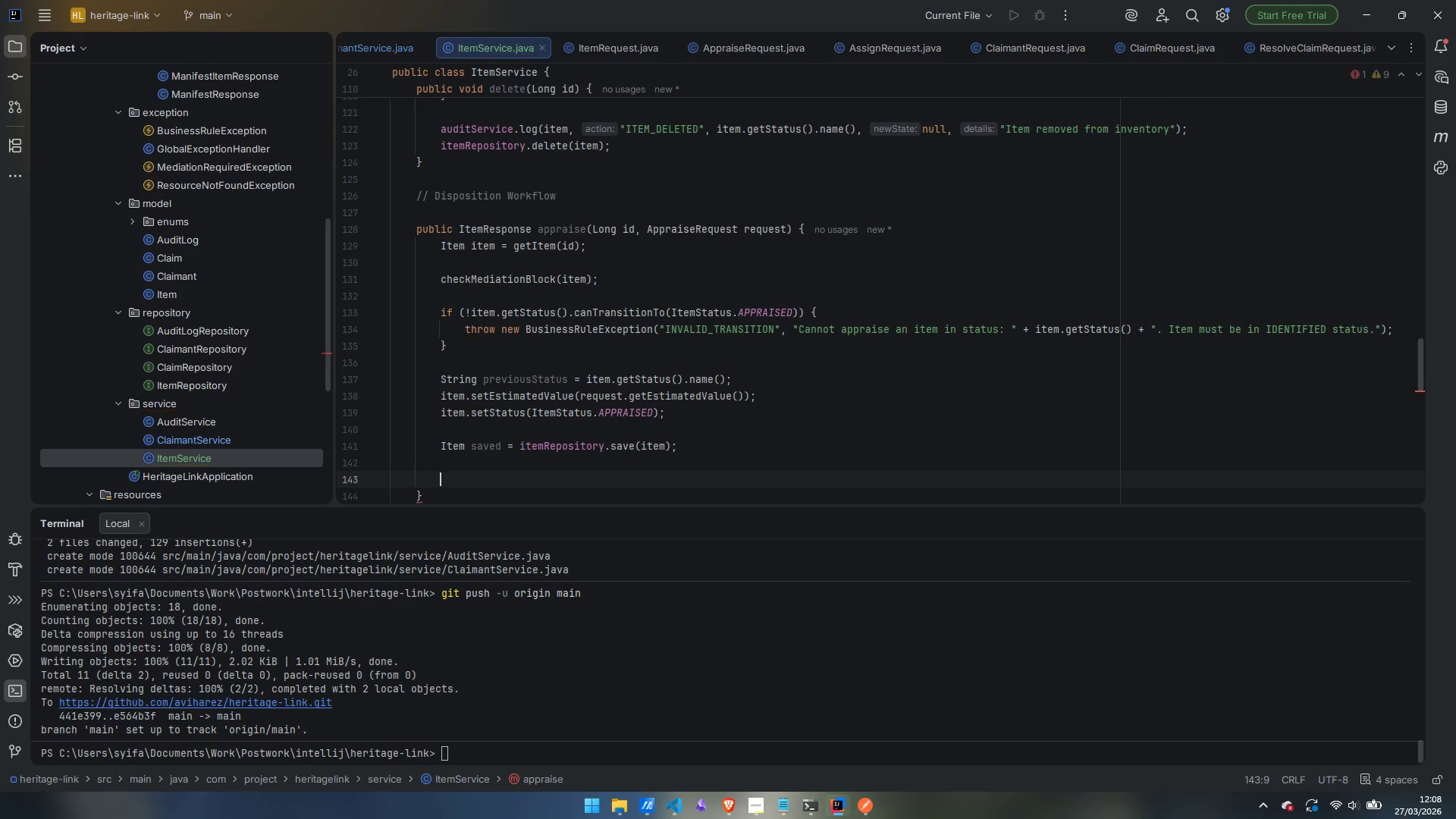 
key(Shift+S)
 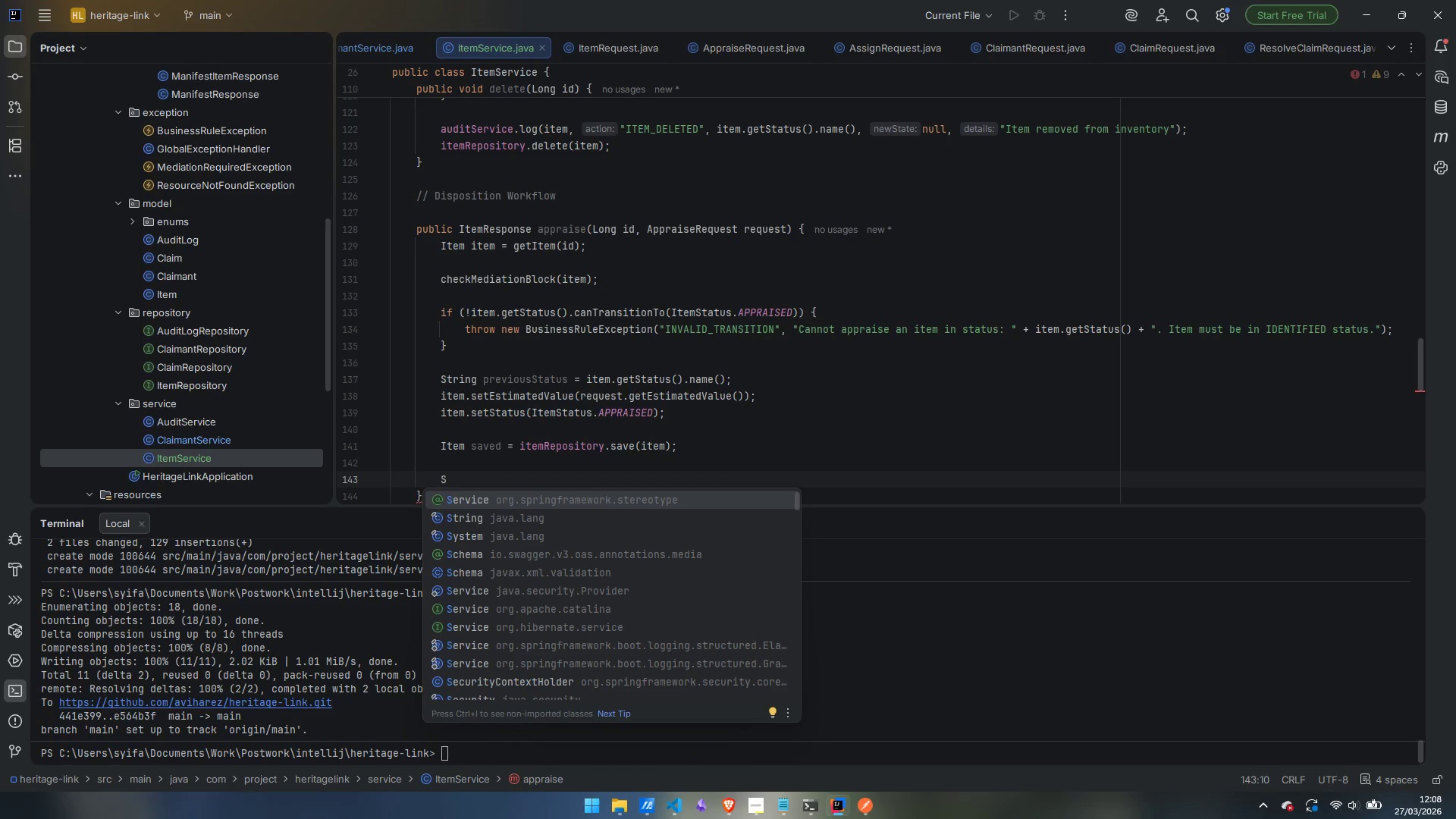 
wait(9.94)
 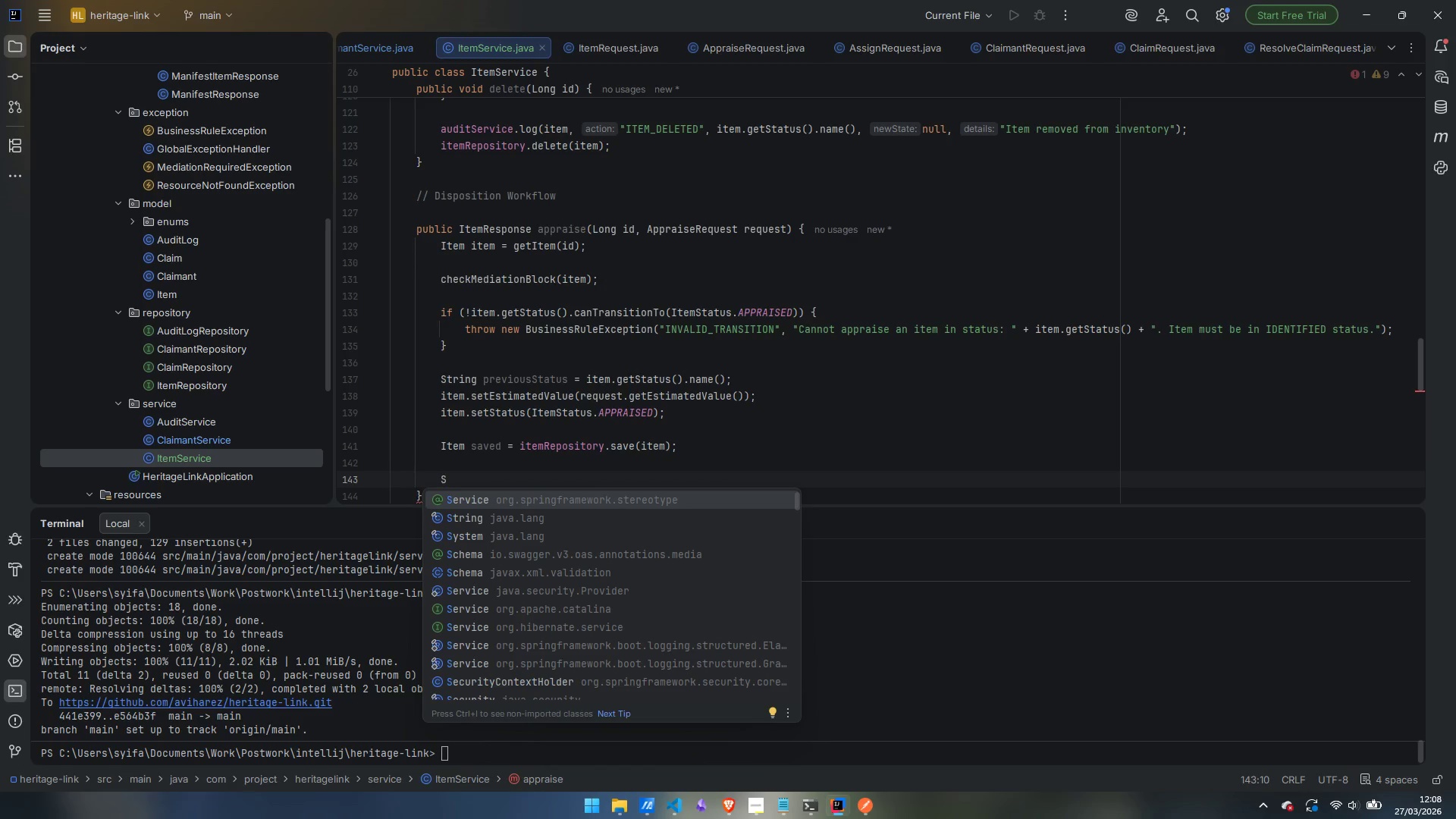 
type(tring details = "Appraised at $)
 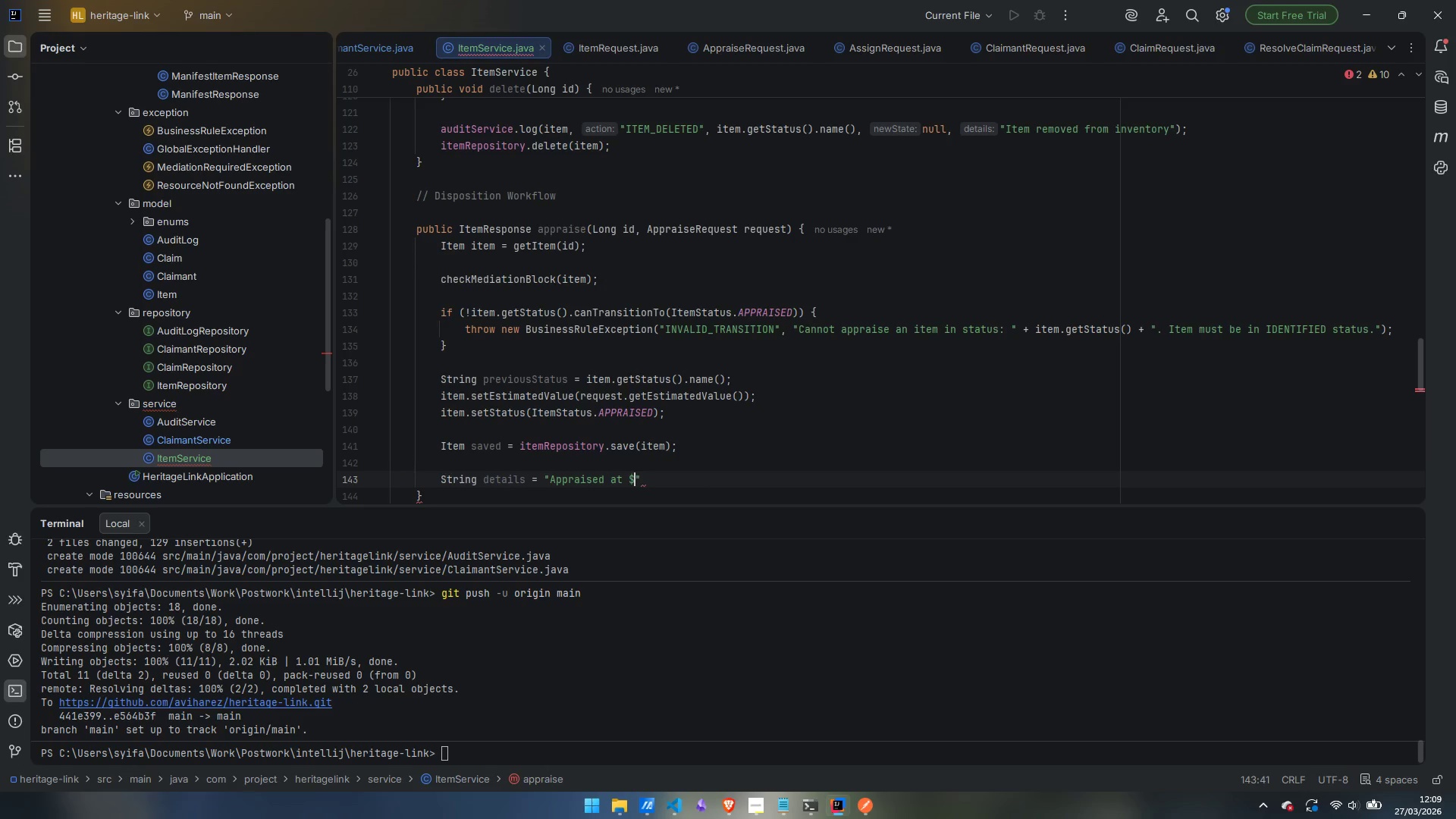 
key(ArrowRight)
 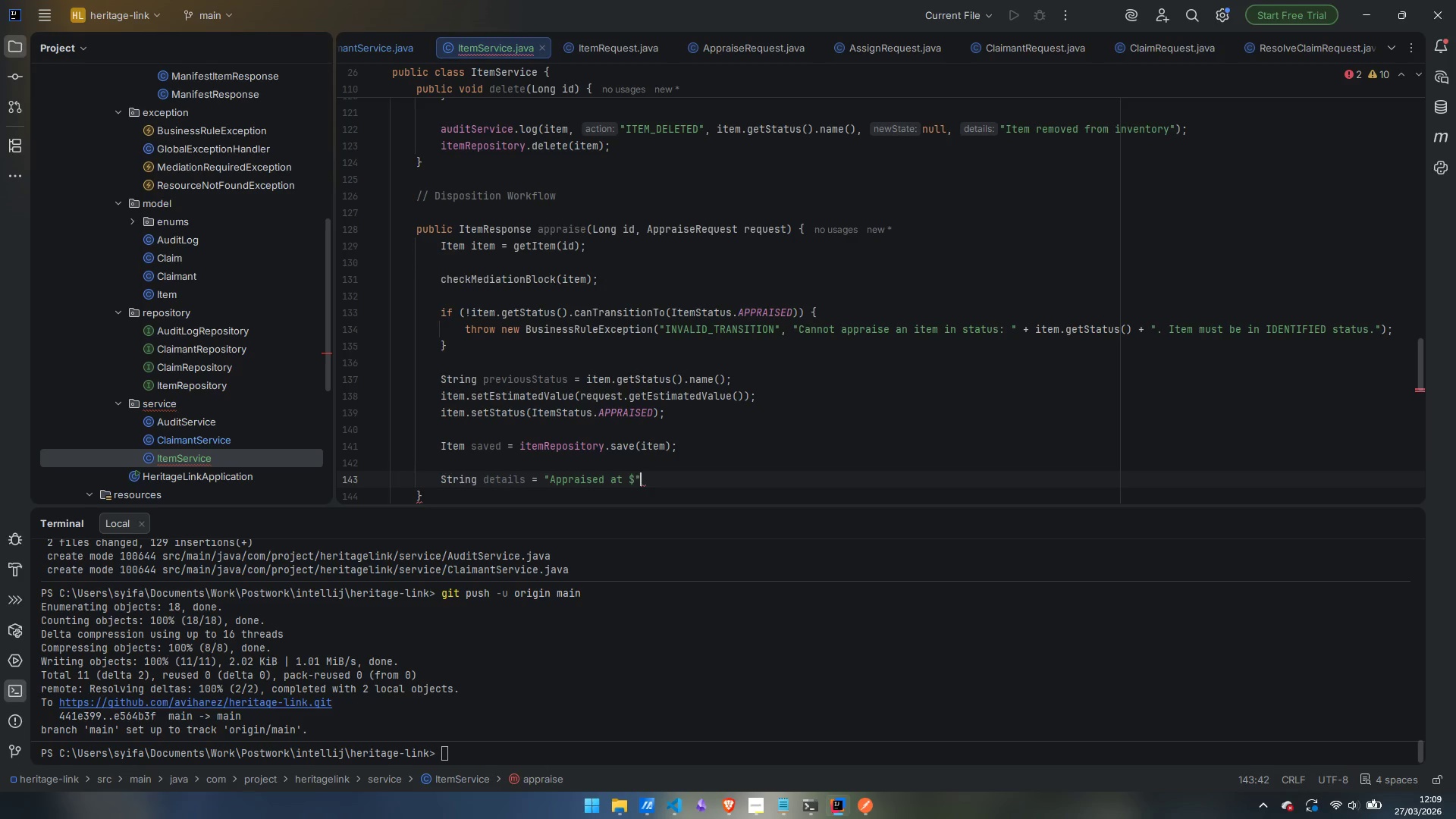 
type( + request.getEstimatedValue)
 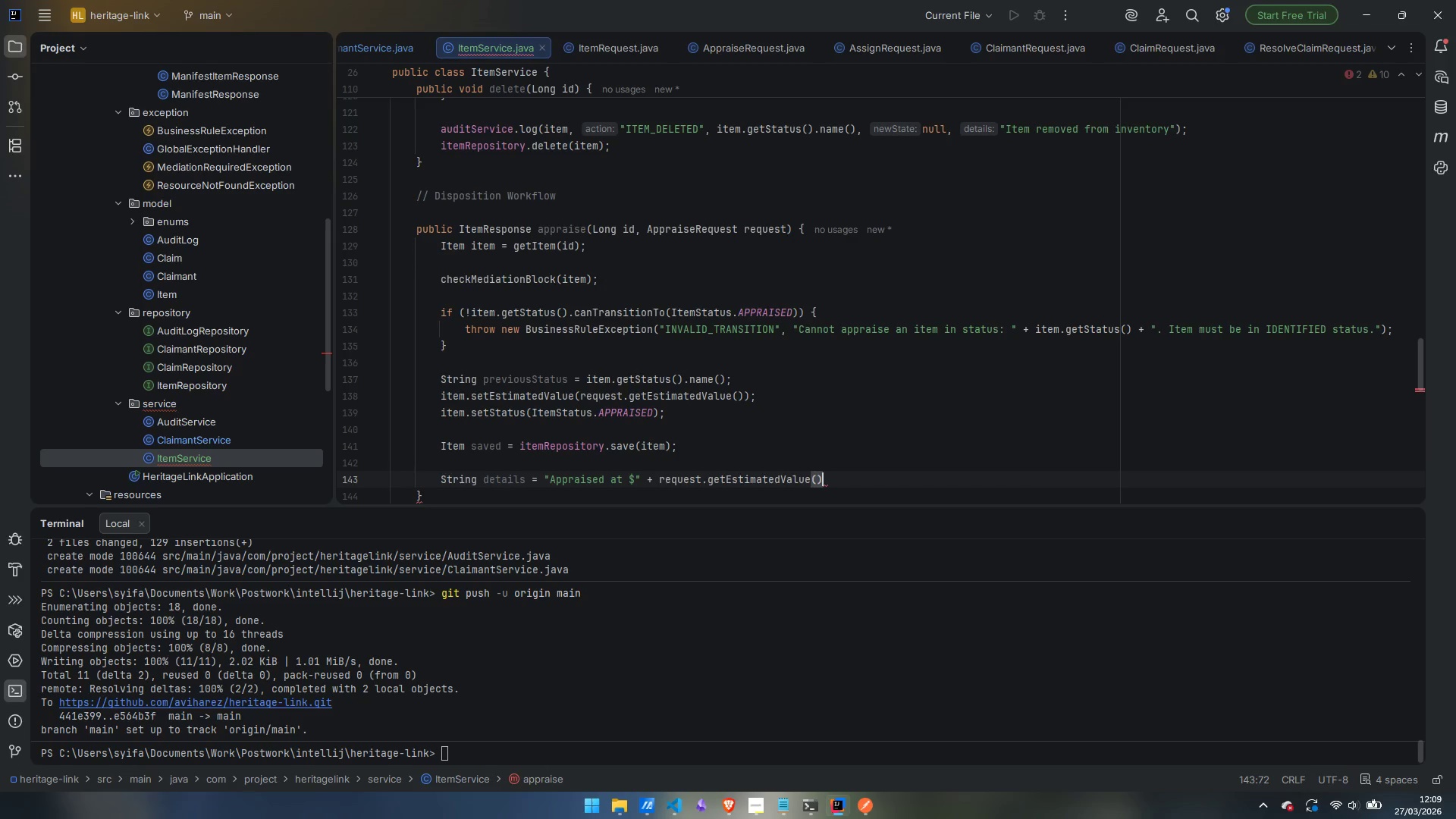 
 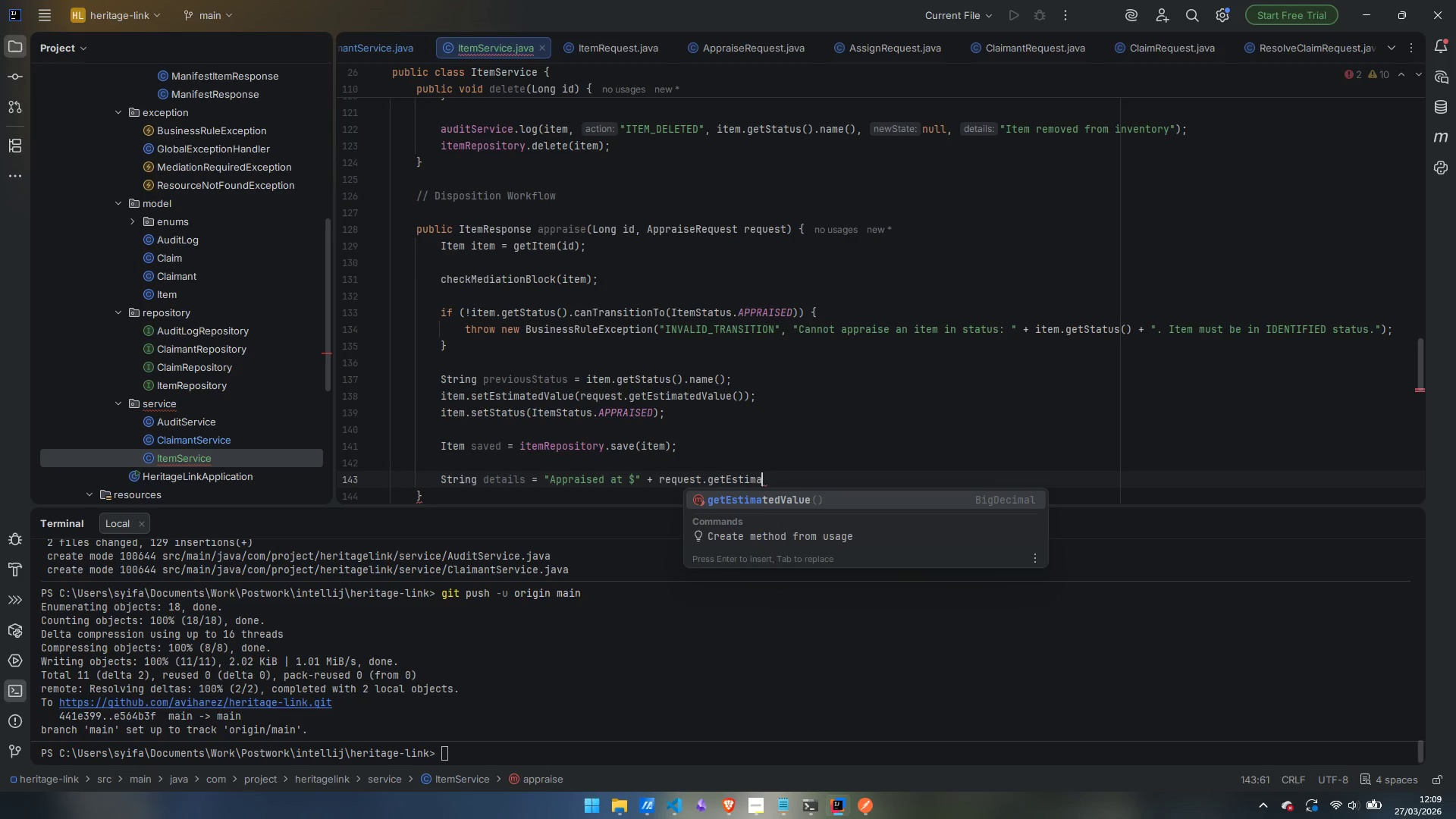 
key(Enter)
 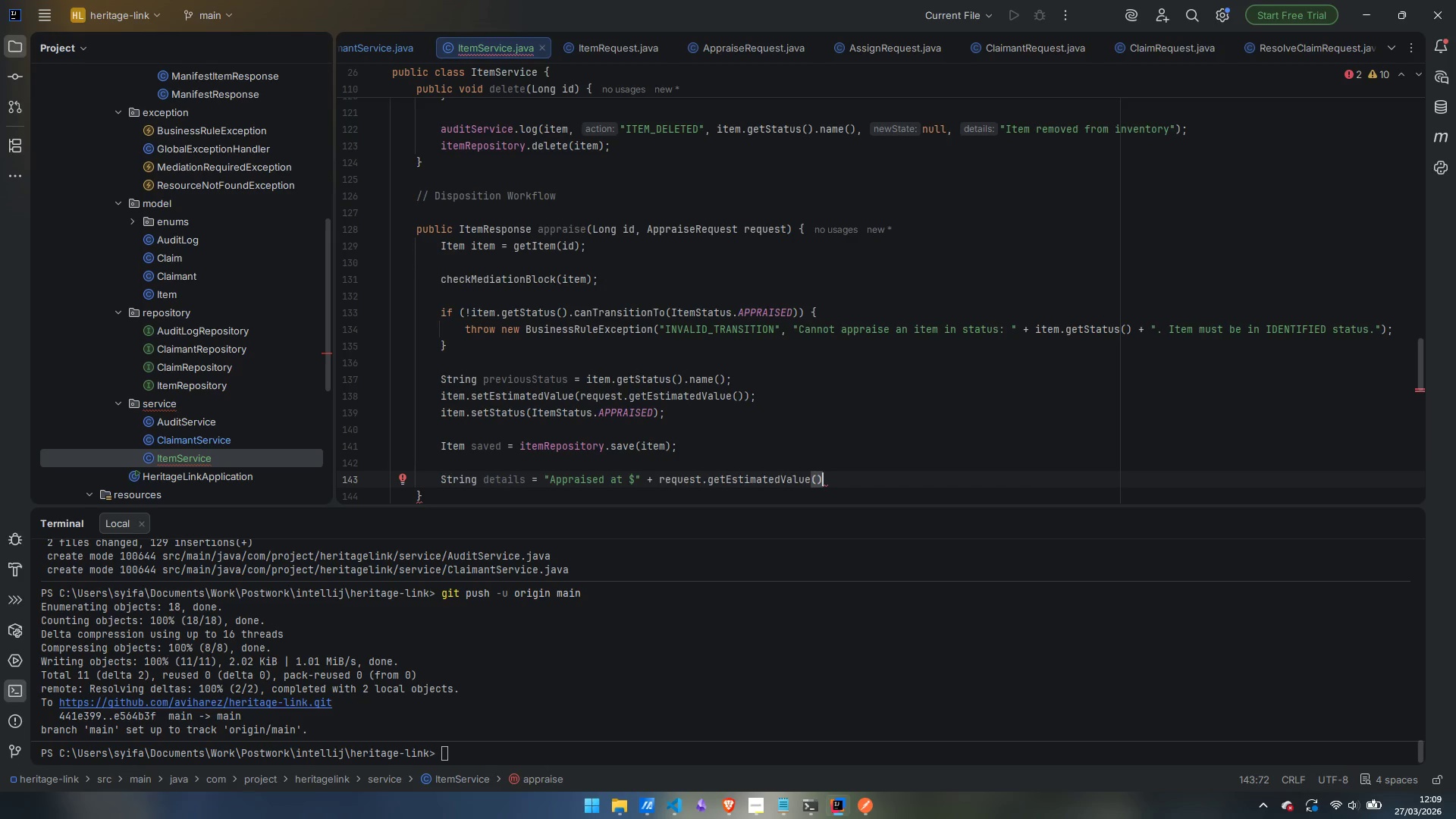 
key(Semicolon)
 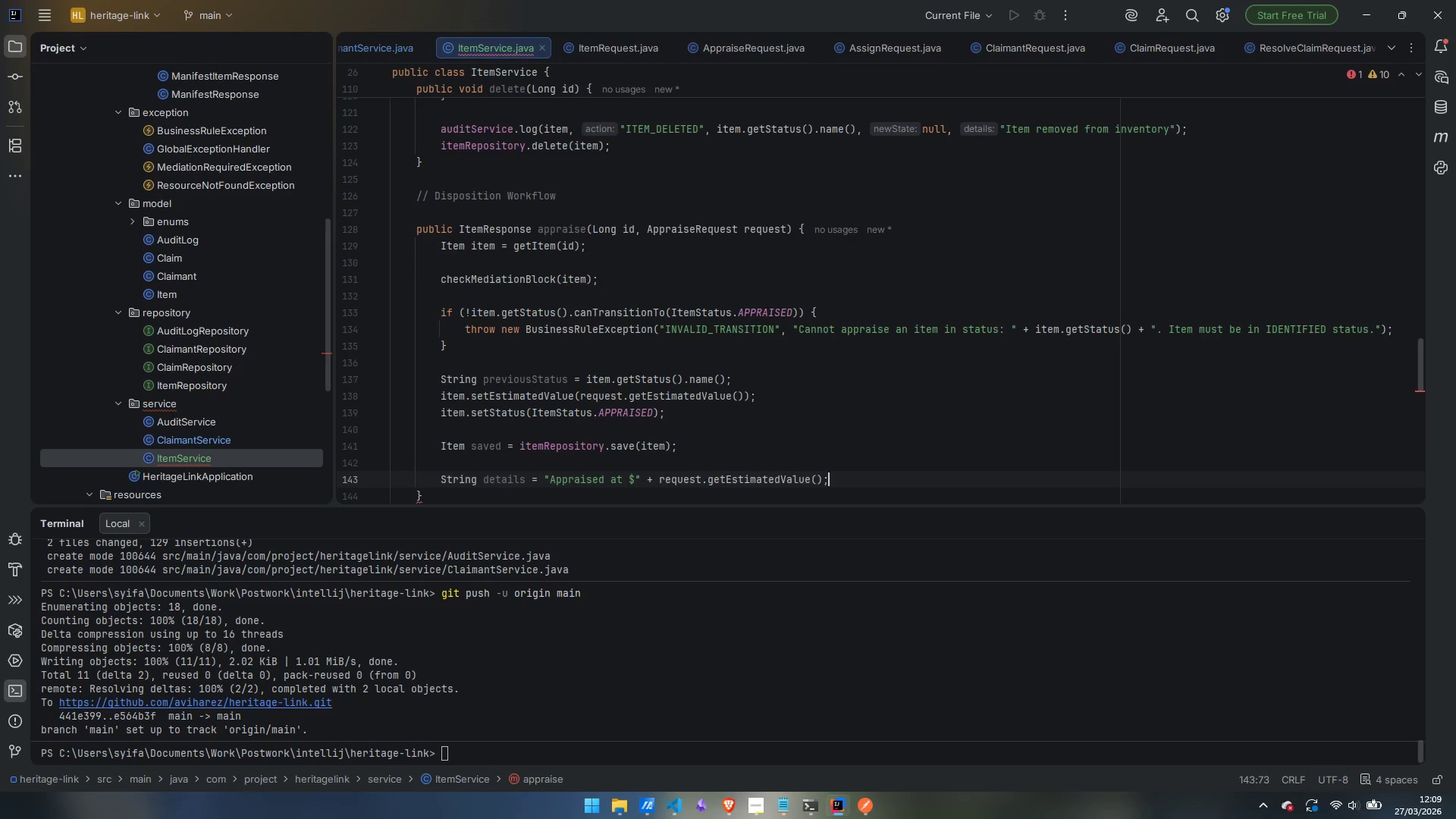 
key(Enter)
 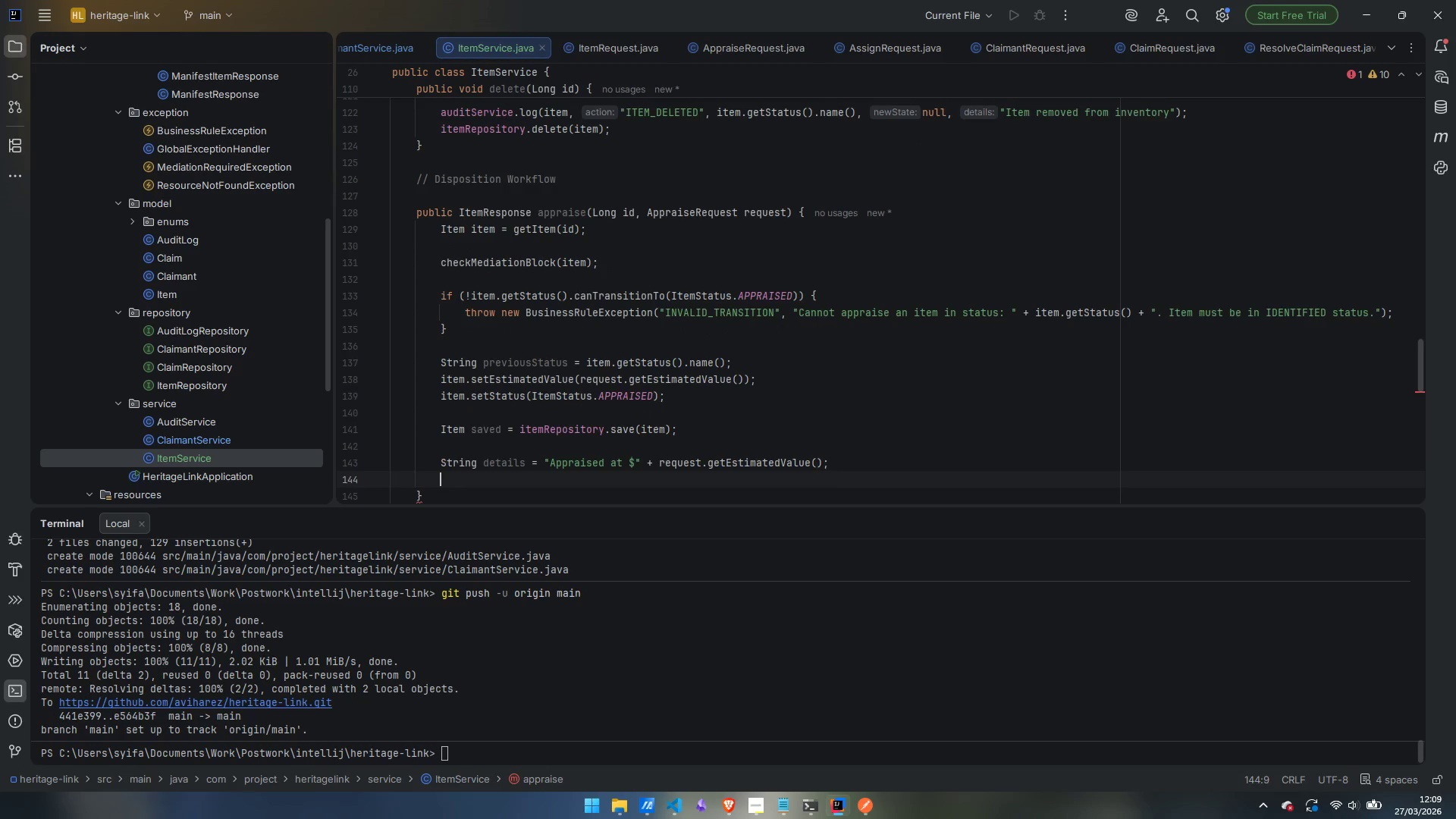 
type(if (request.geet)
key(Backspace)
key(Backspace)
type(tAppraisalNotes)
 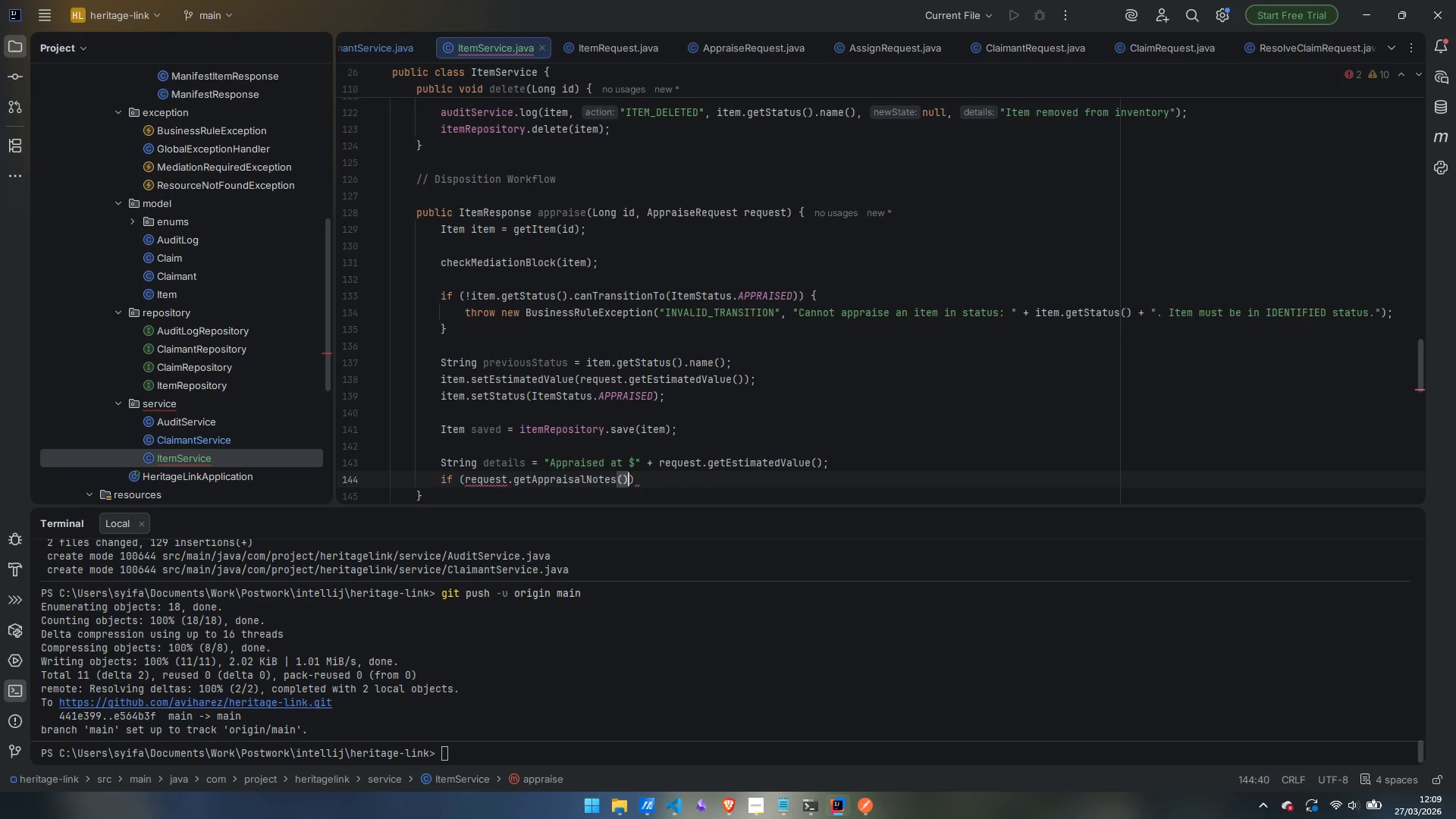 
 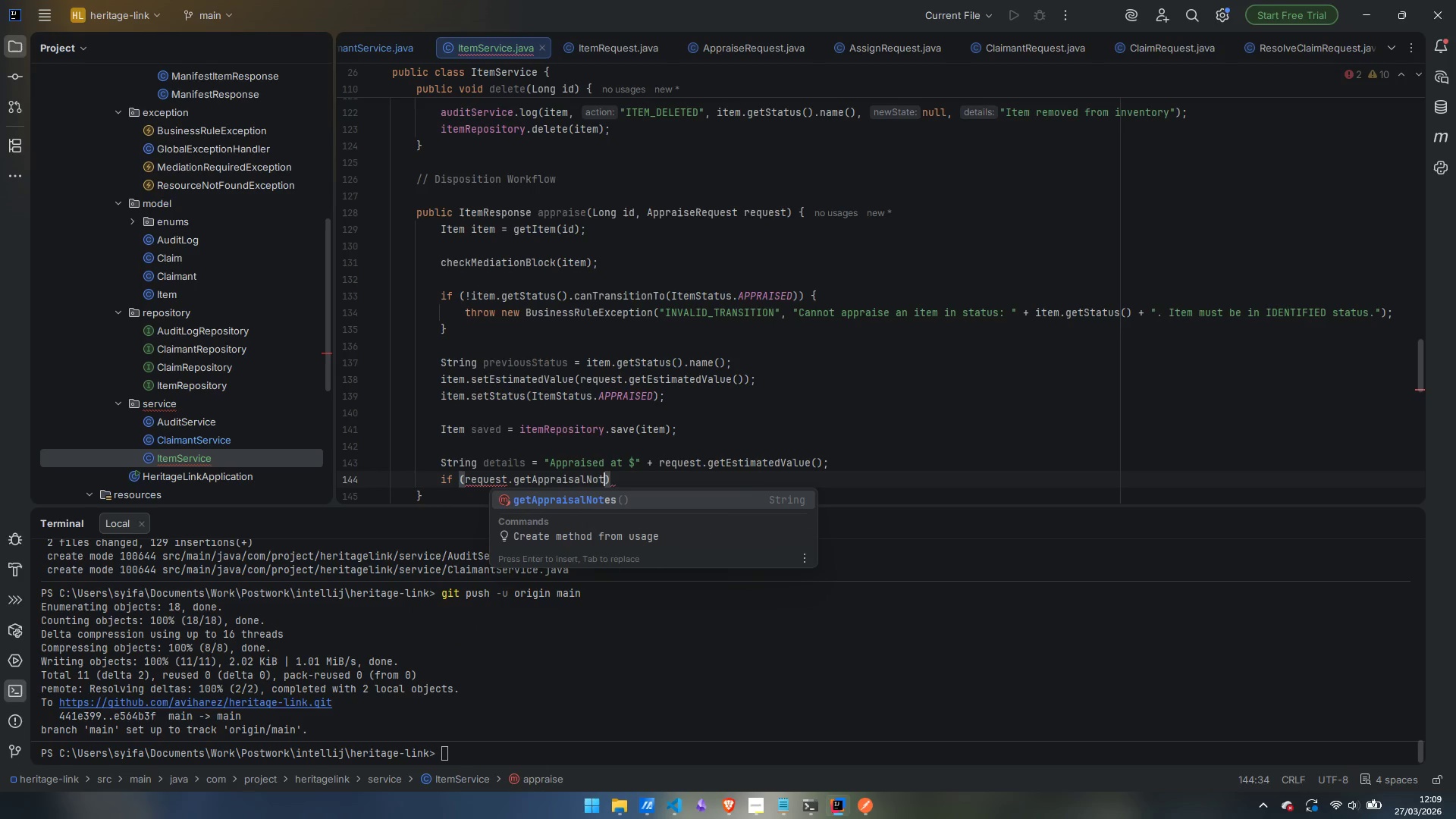 
key(Enter)
 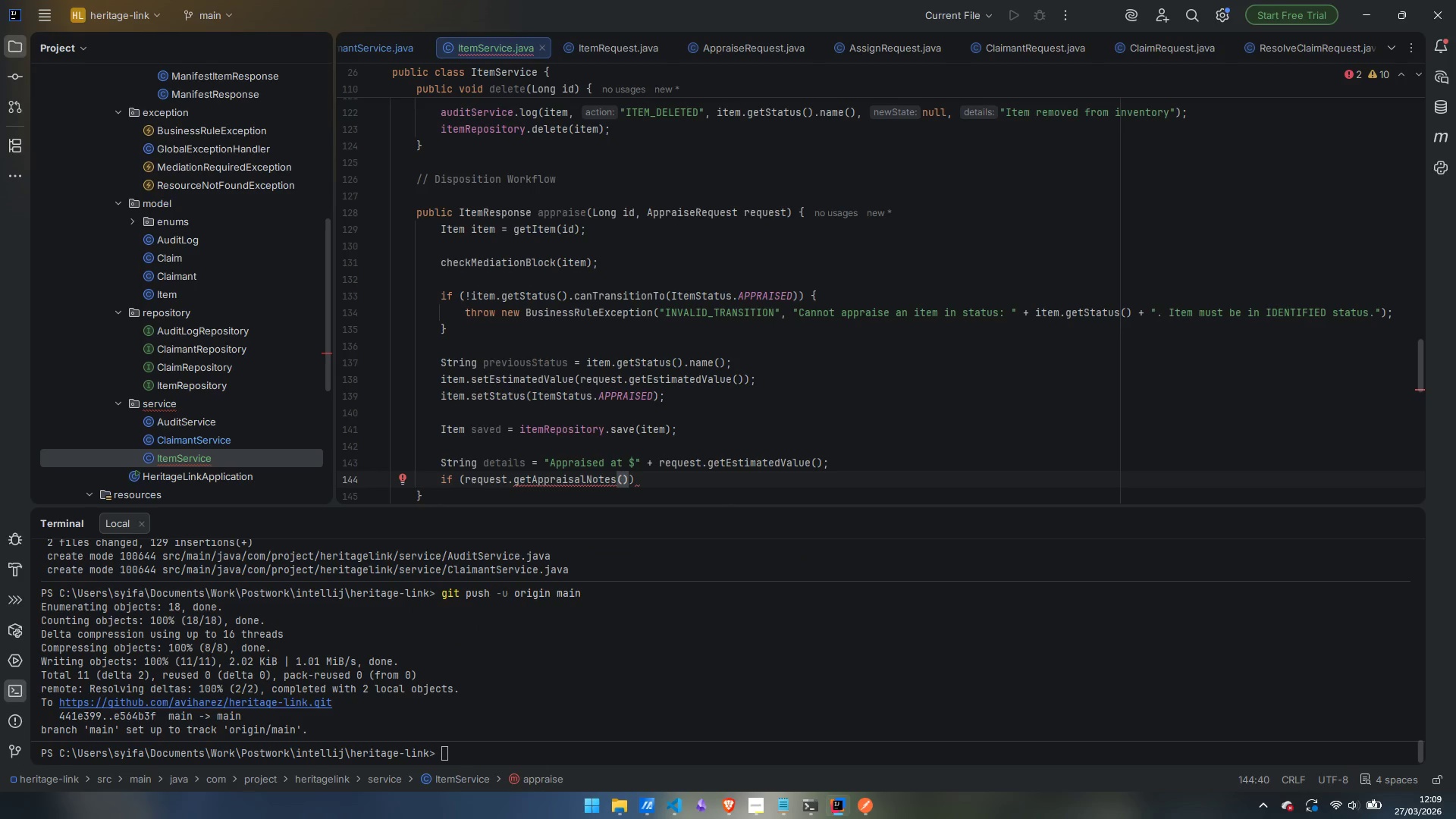 
type( != null)
 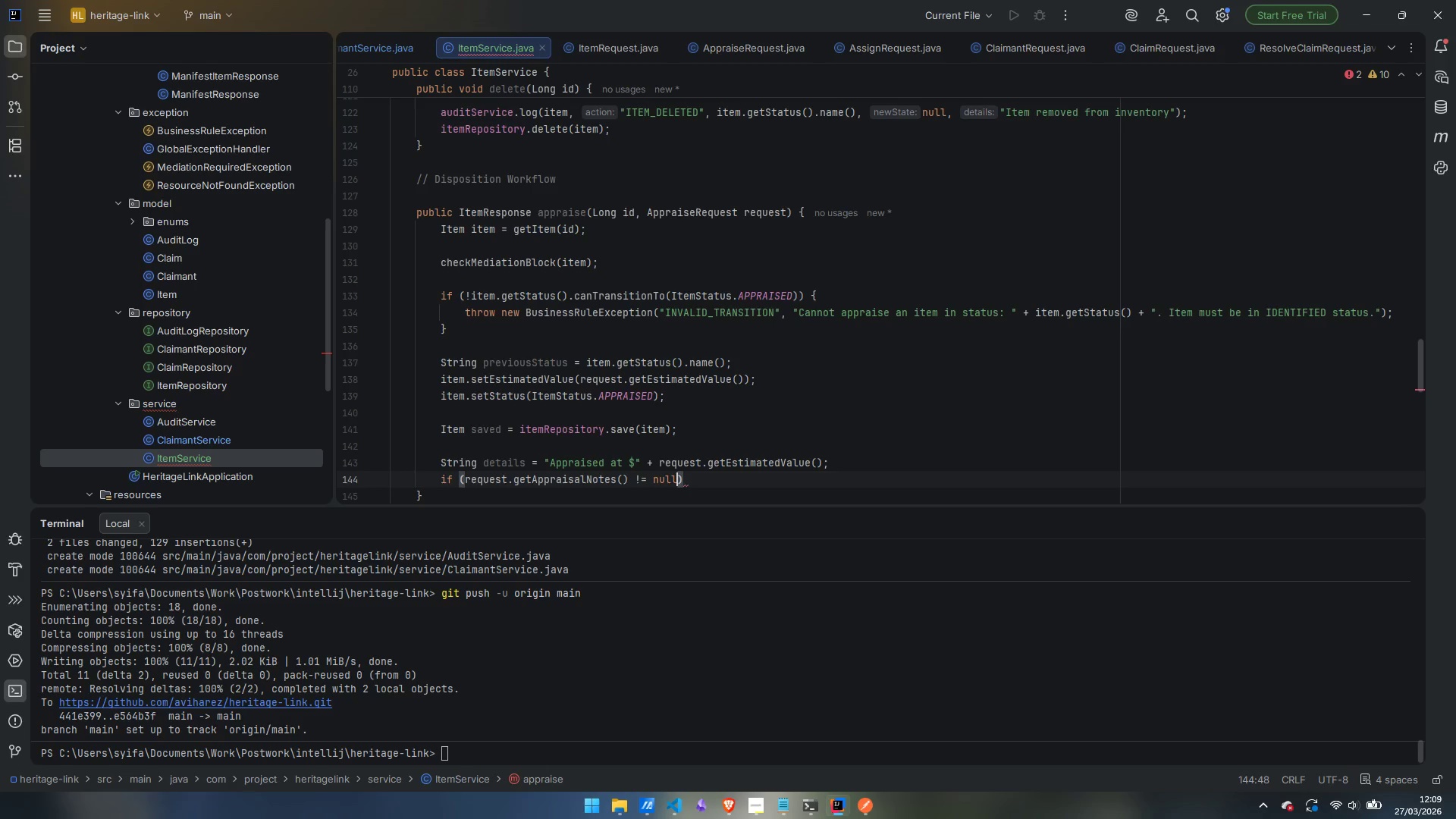 
key(ArrowRight)
 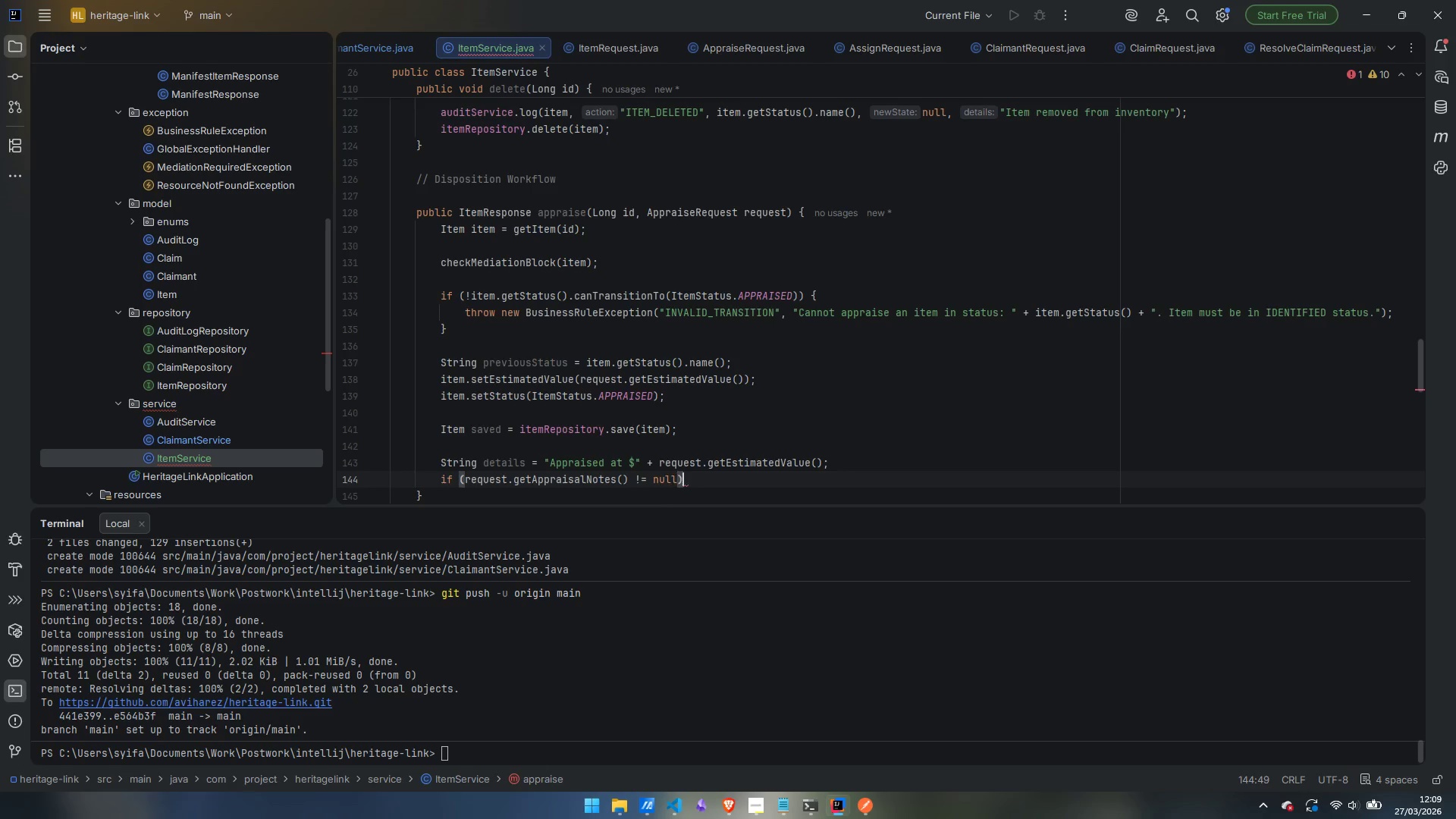 
key(Space)
 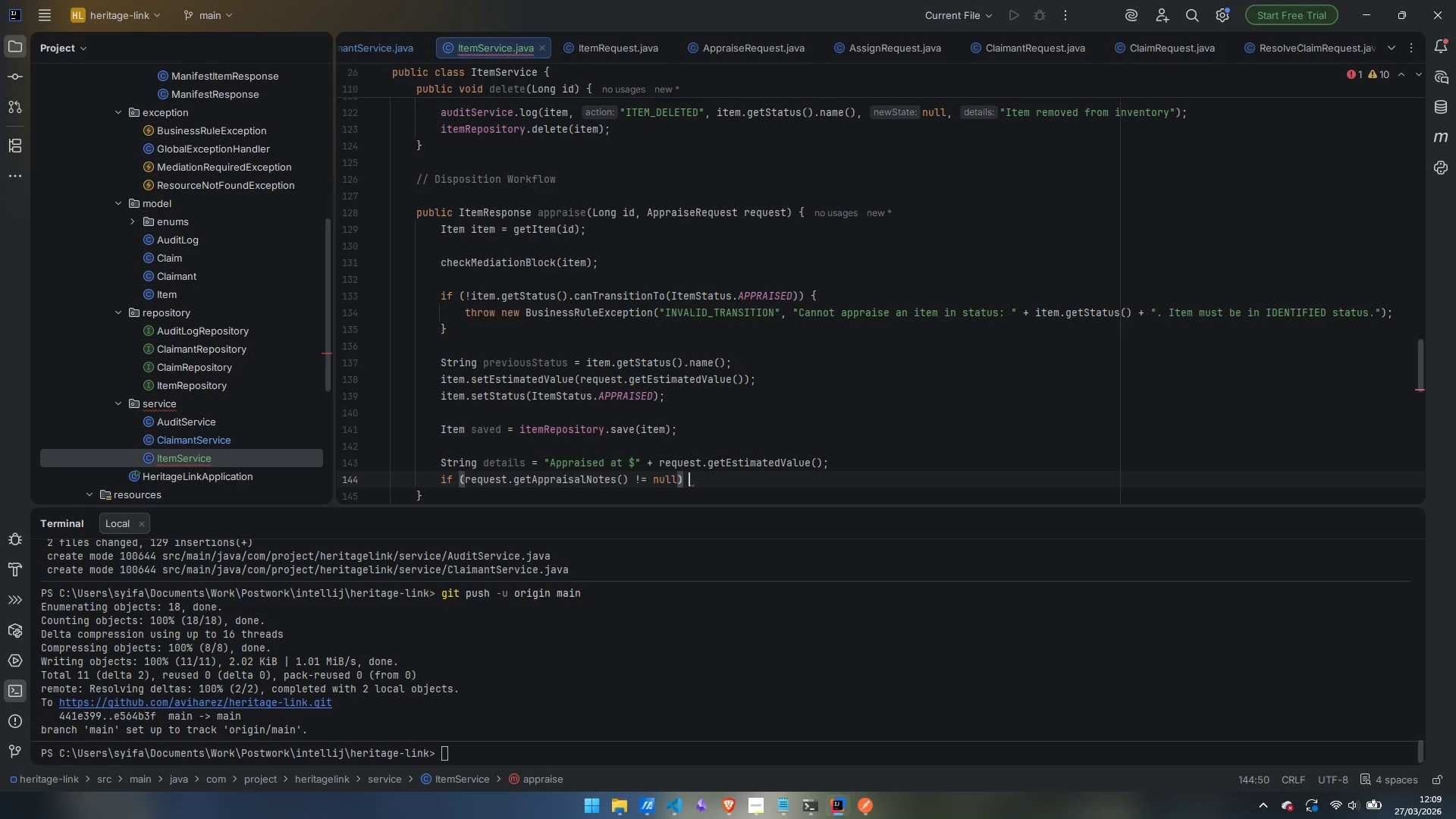 
key(Shift+ShiftLeft)
 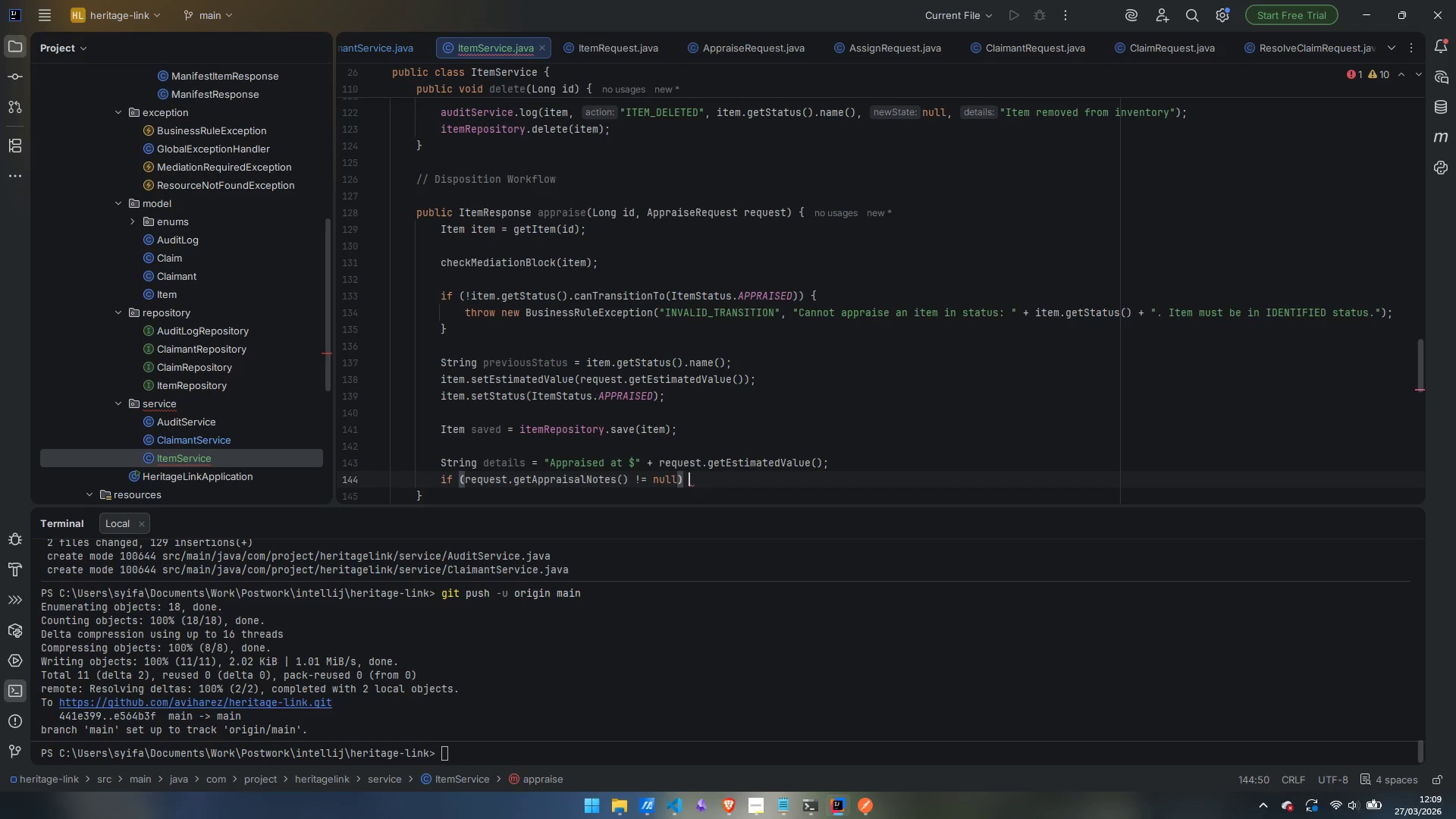 
key(Shift+BracketLeft)
 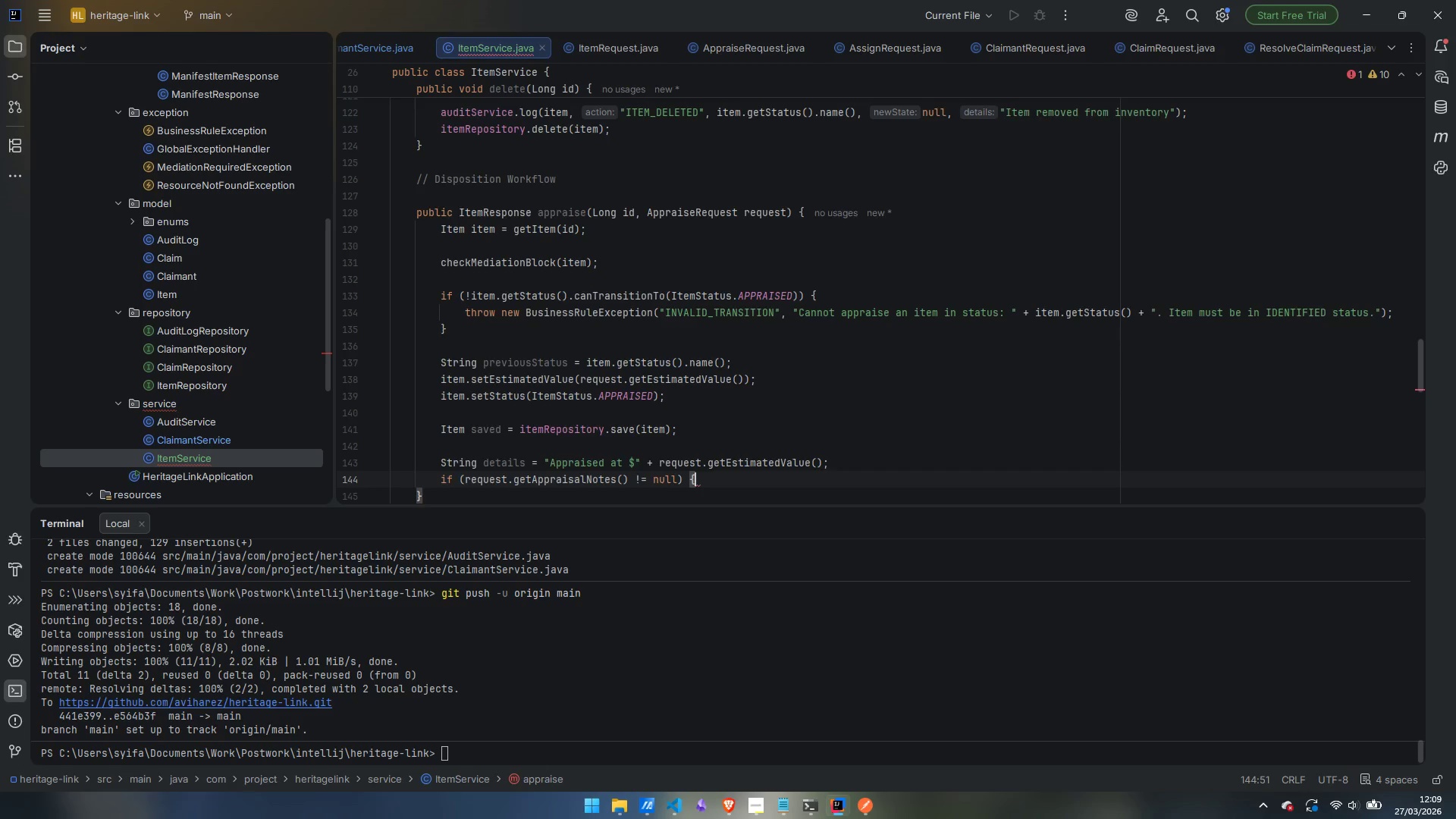 
key(Enter)
 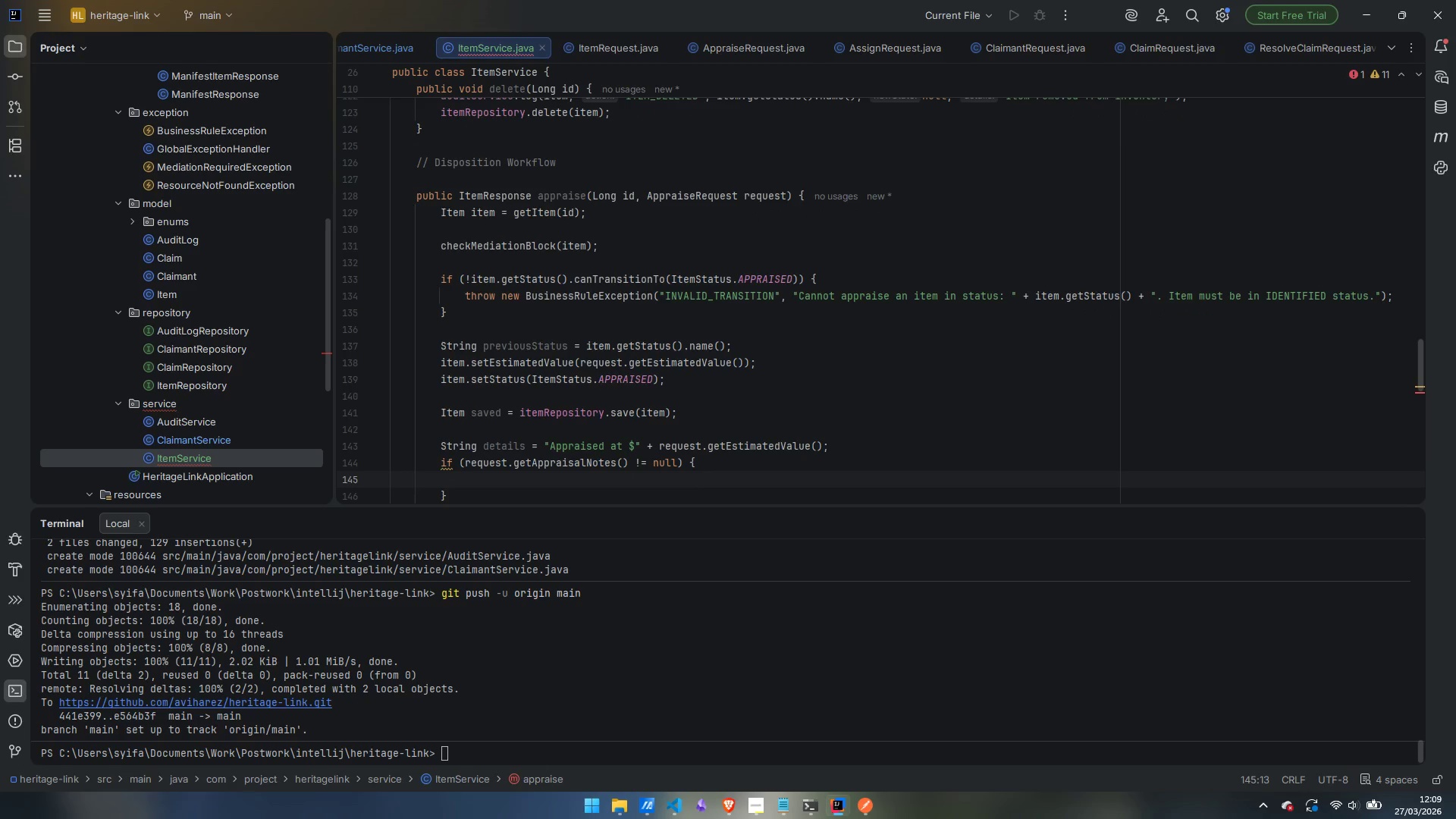 
type(de)
 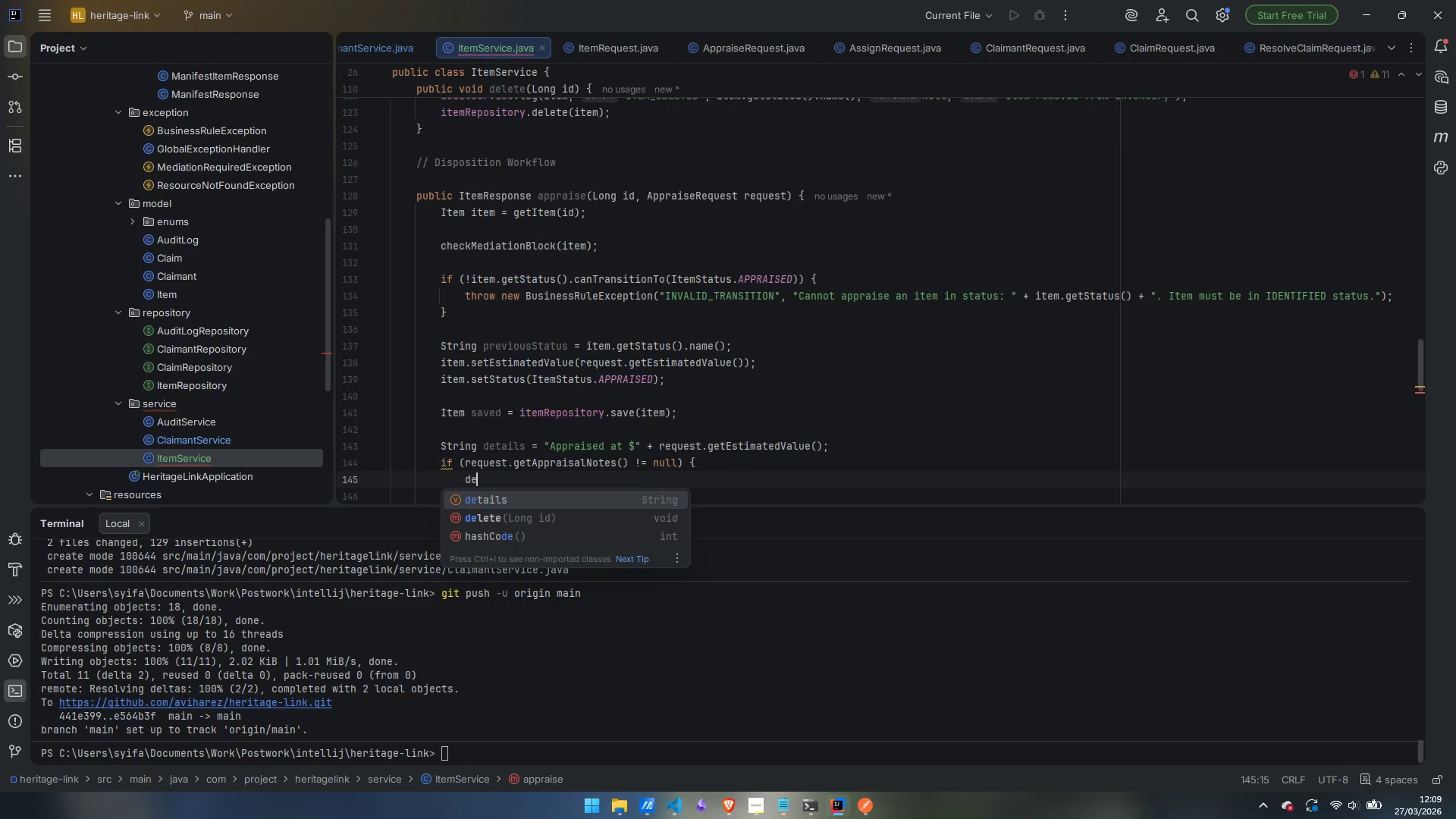 
key(Enter)
 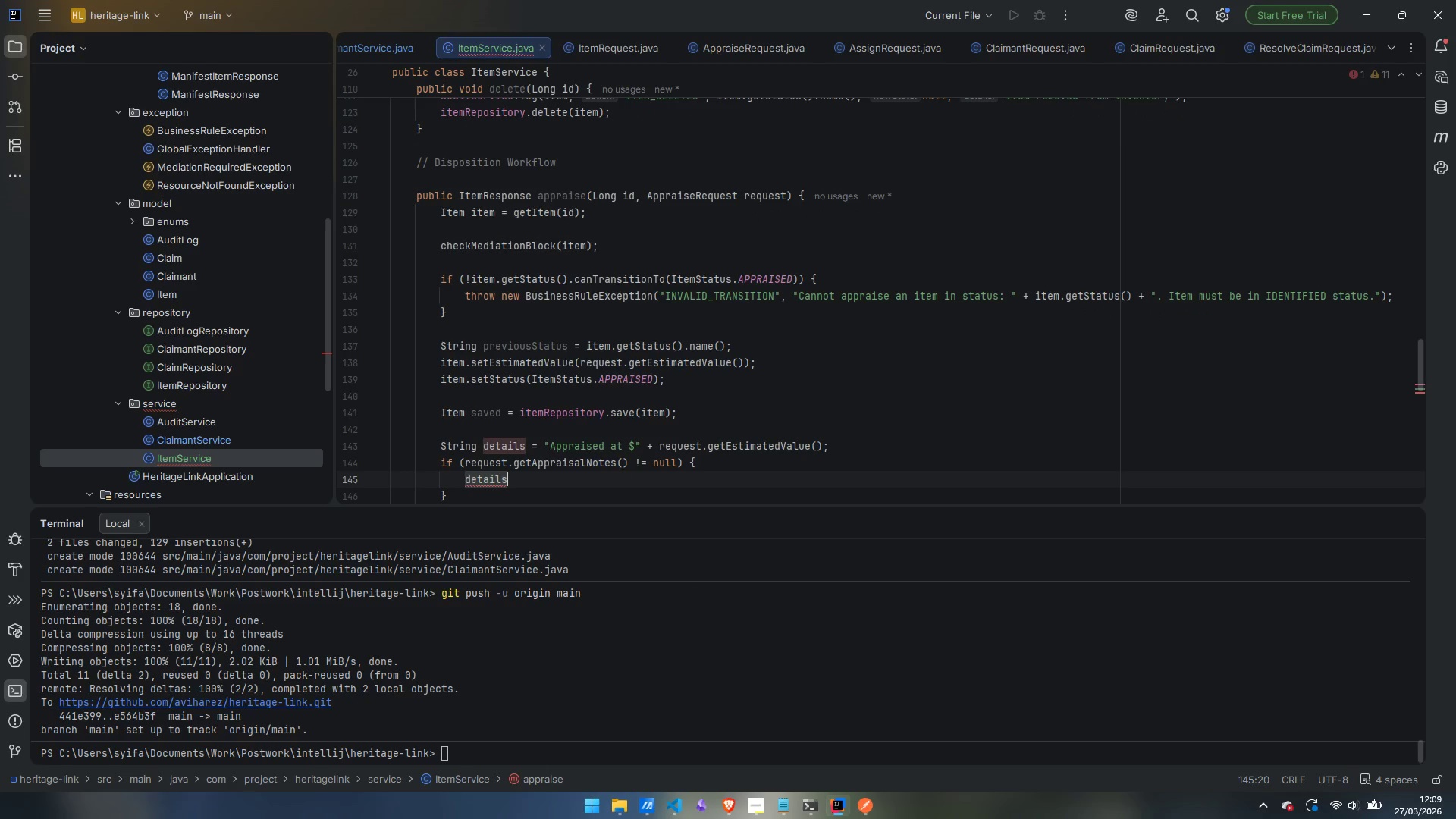 
type( += ". Notes: )
 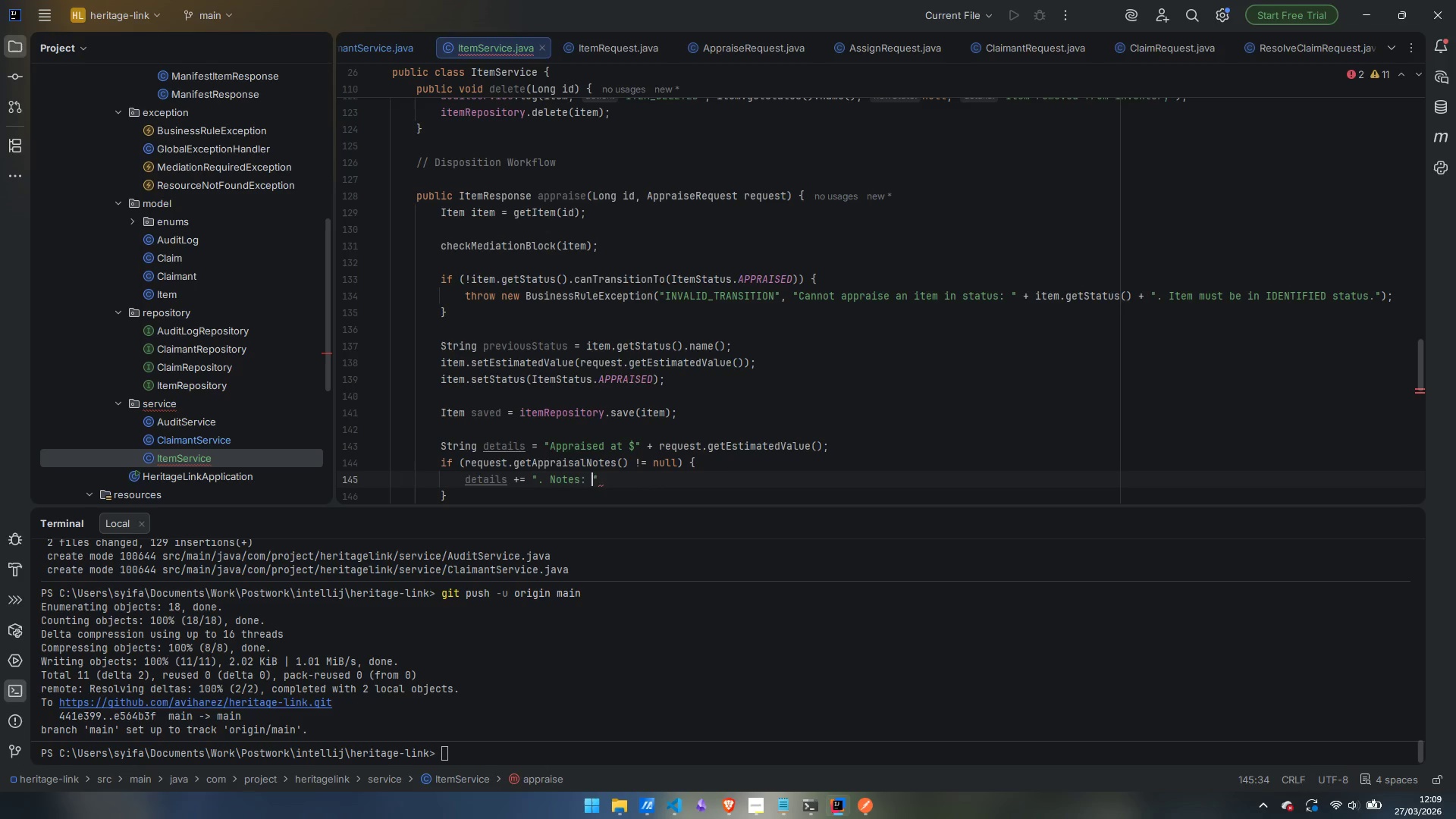 
key(ArrowRight)
 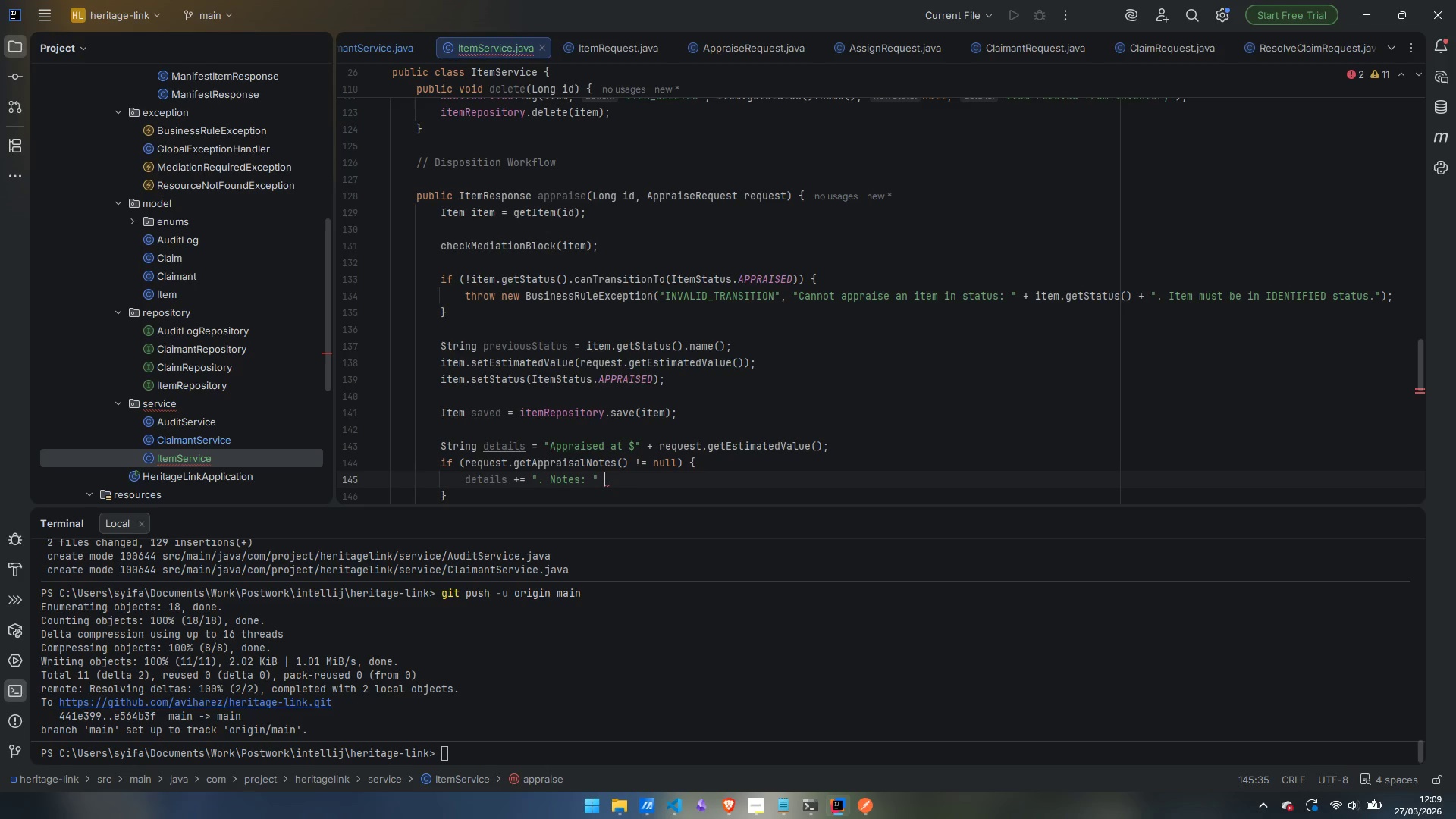 
type( + request.getAppraisalNotes)
 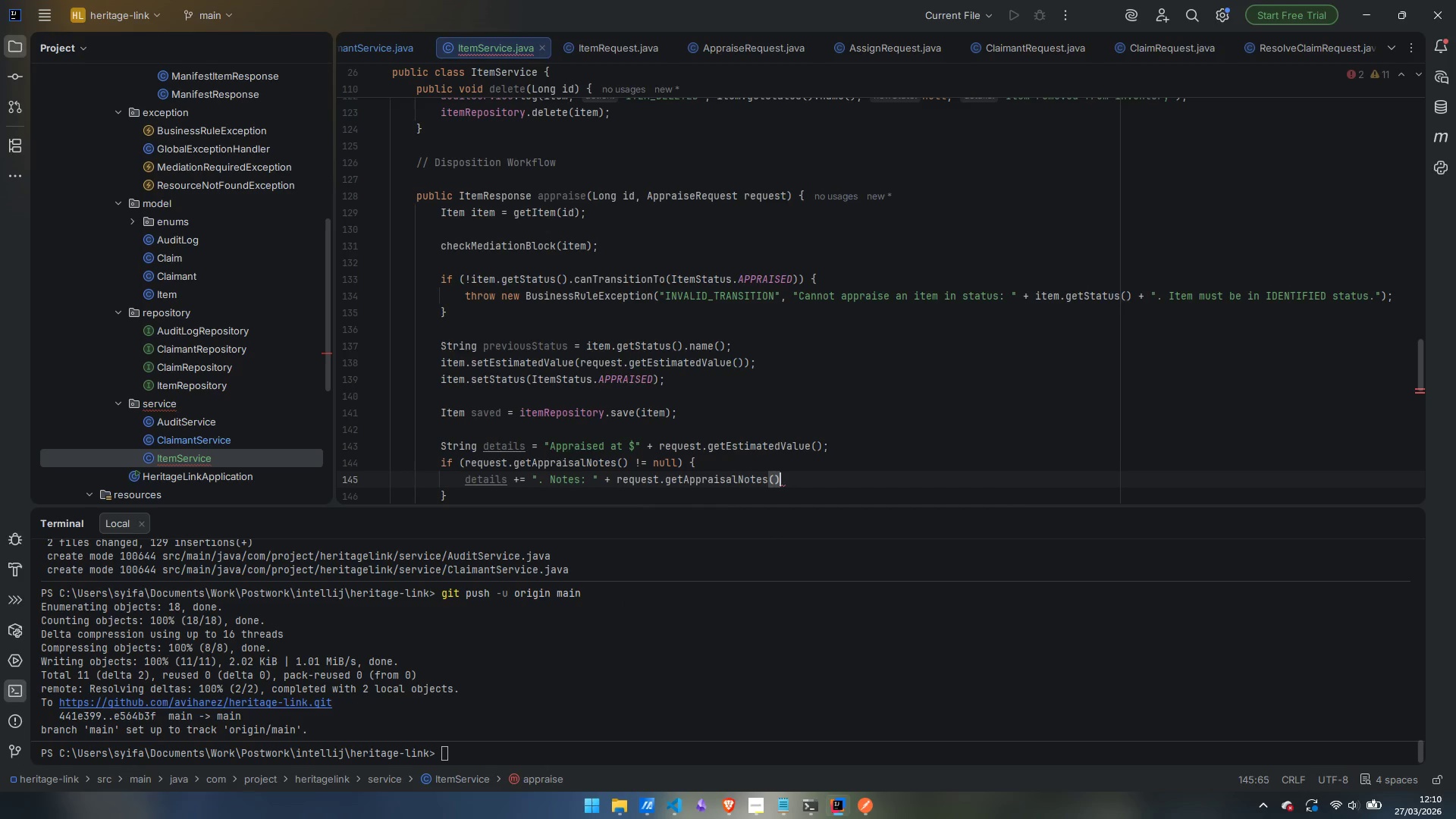 
 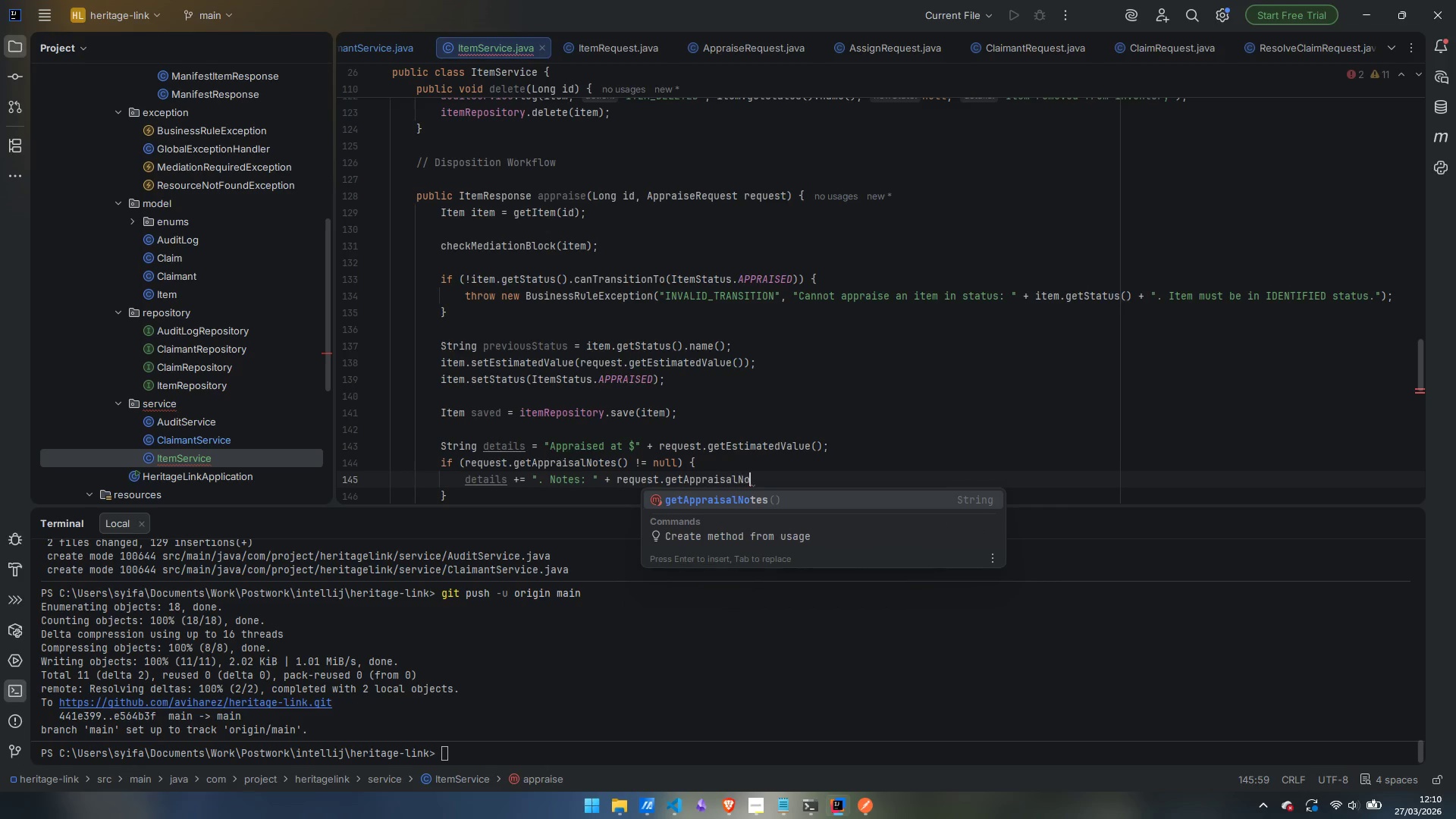 
key(Enter)
 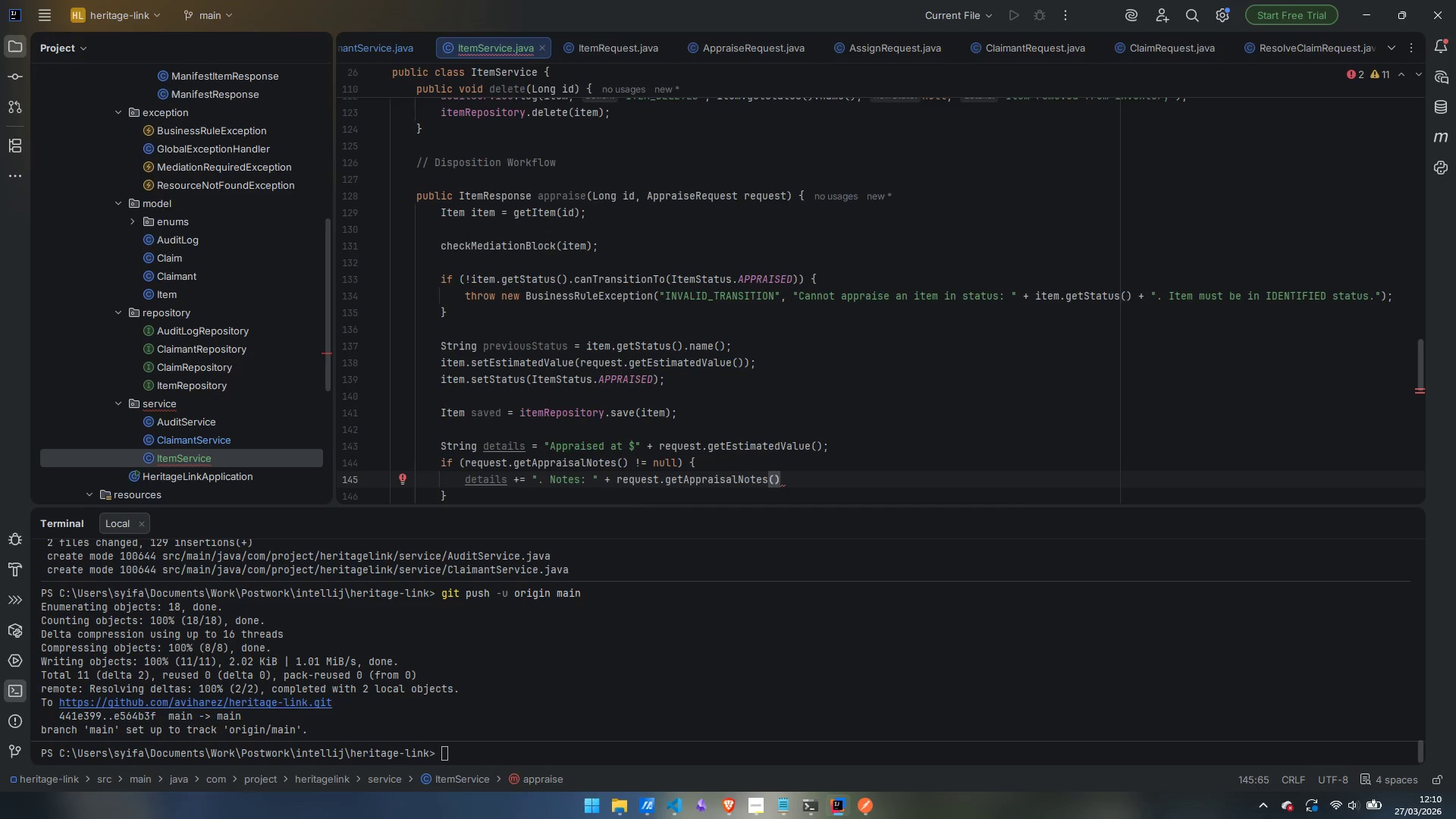 
key(Semicolon)
 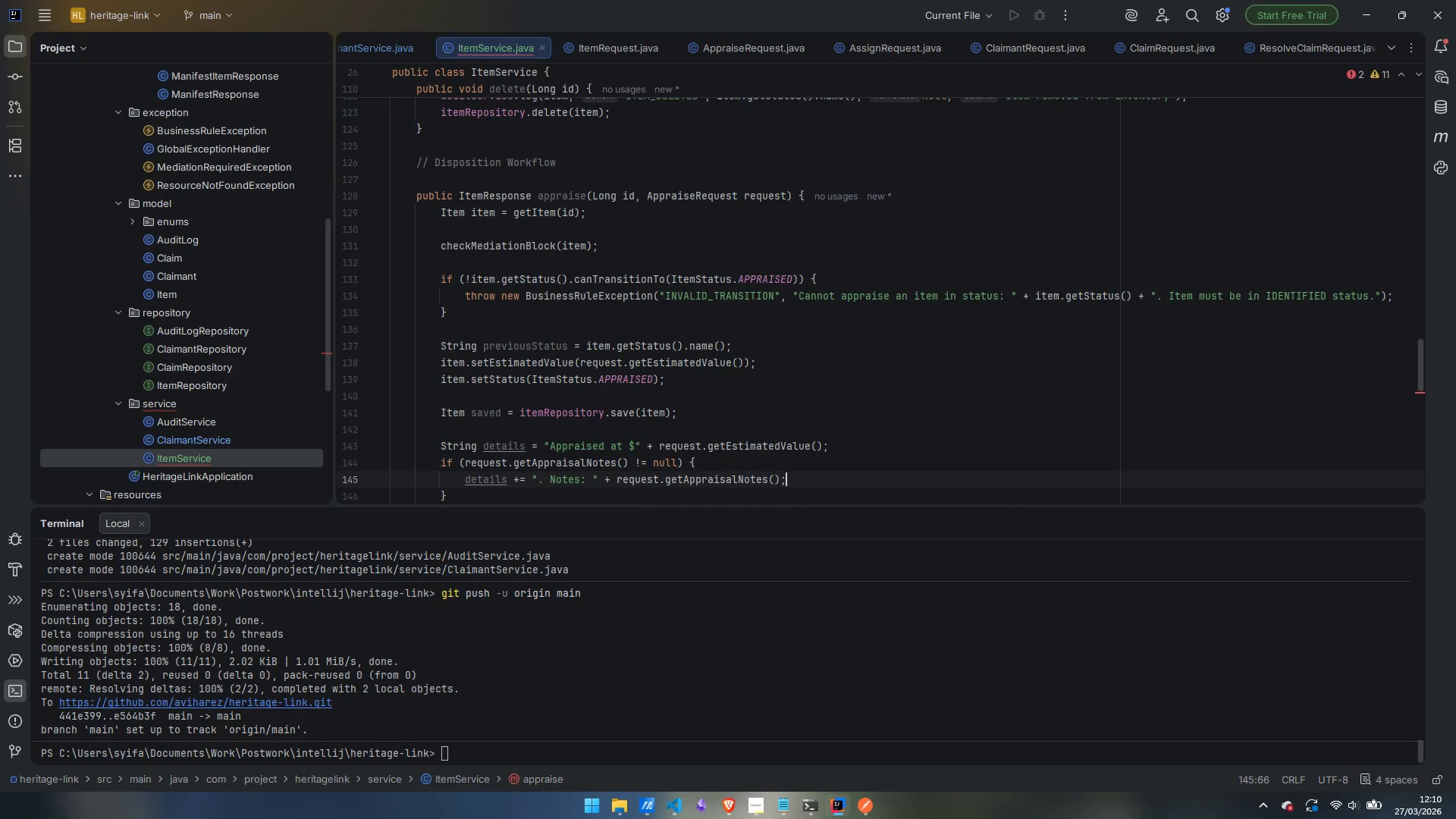 
key(ArrowDown)
 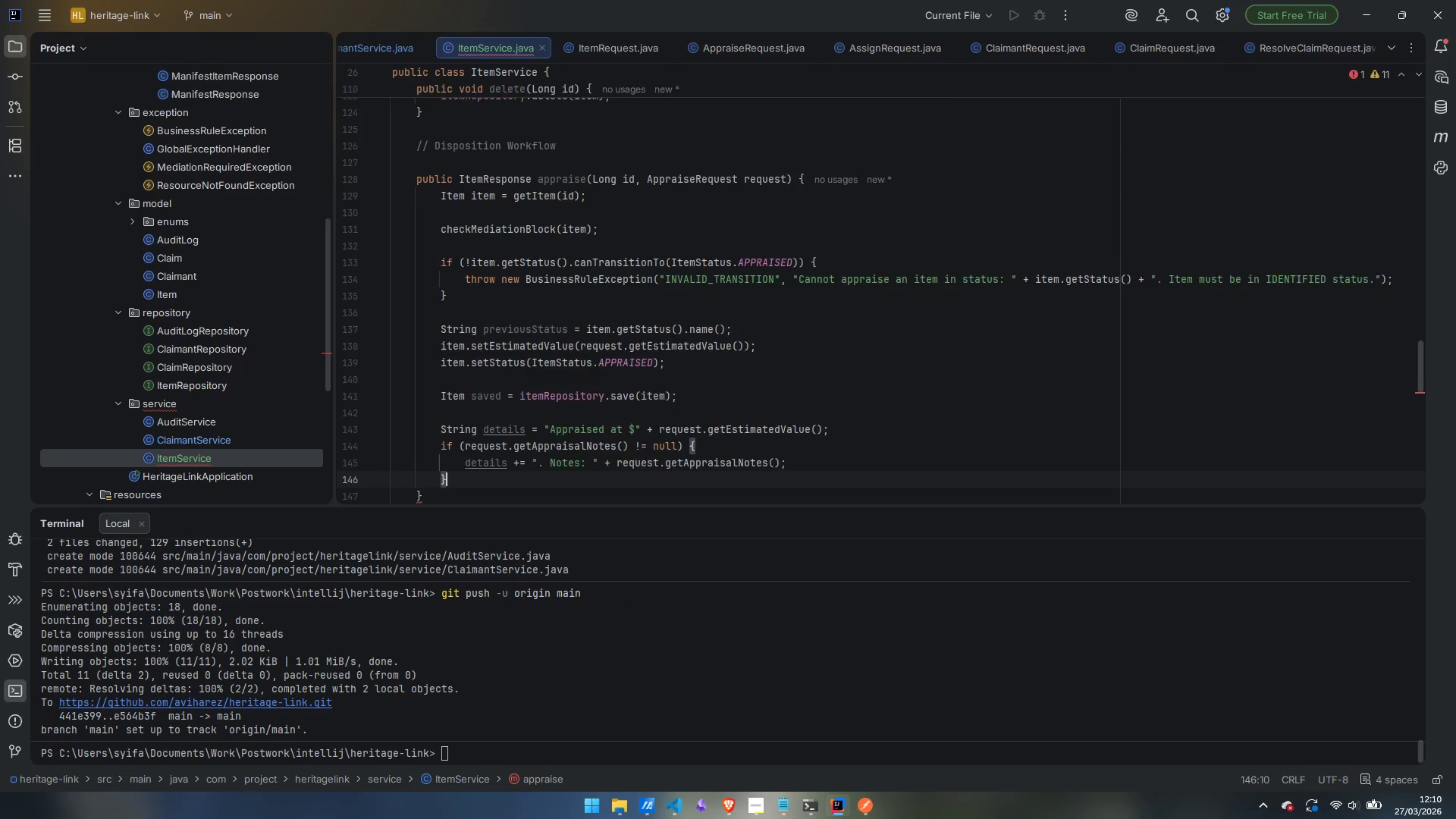 
key(Enter)
 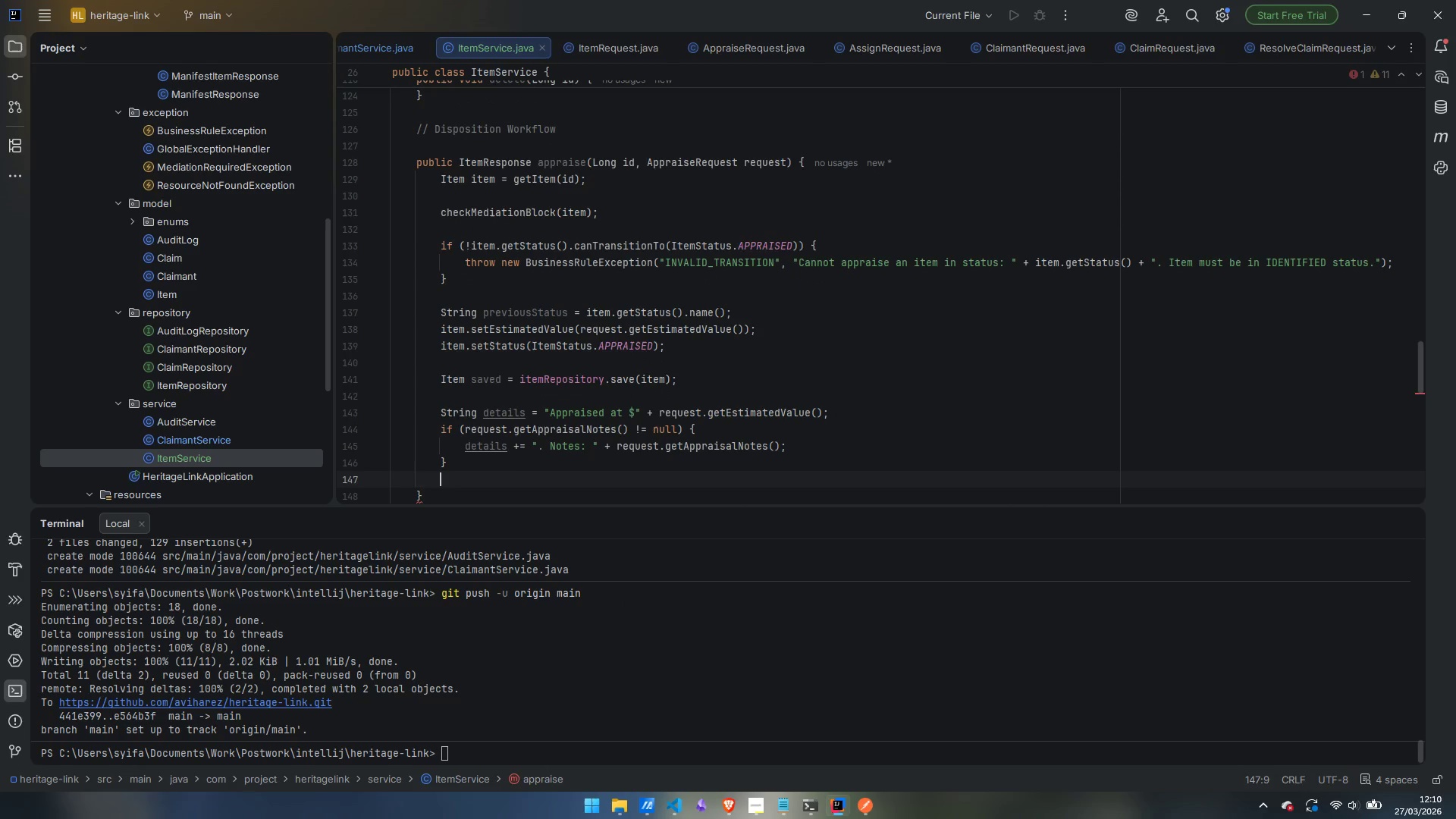 
type(auditSErvice)
 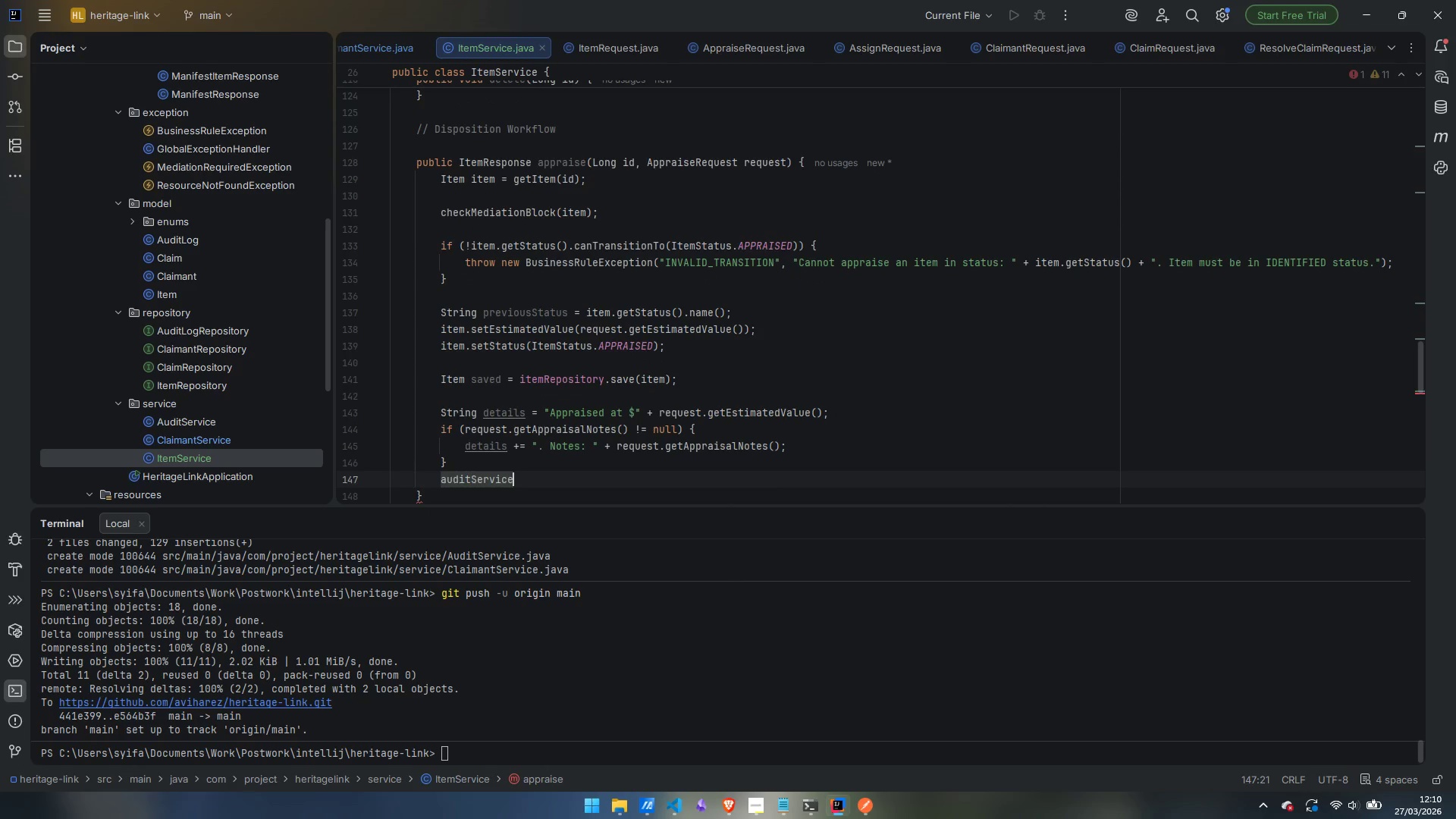 
 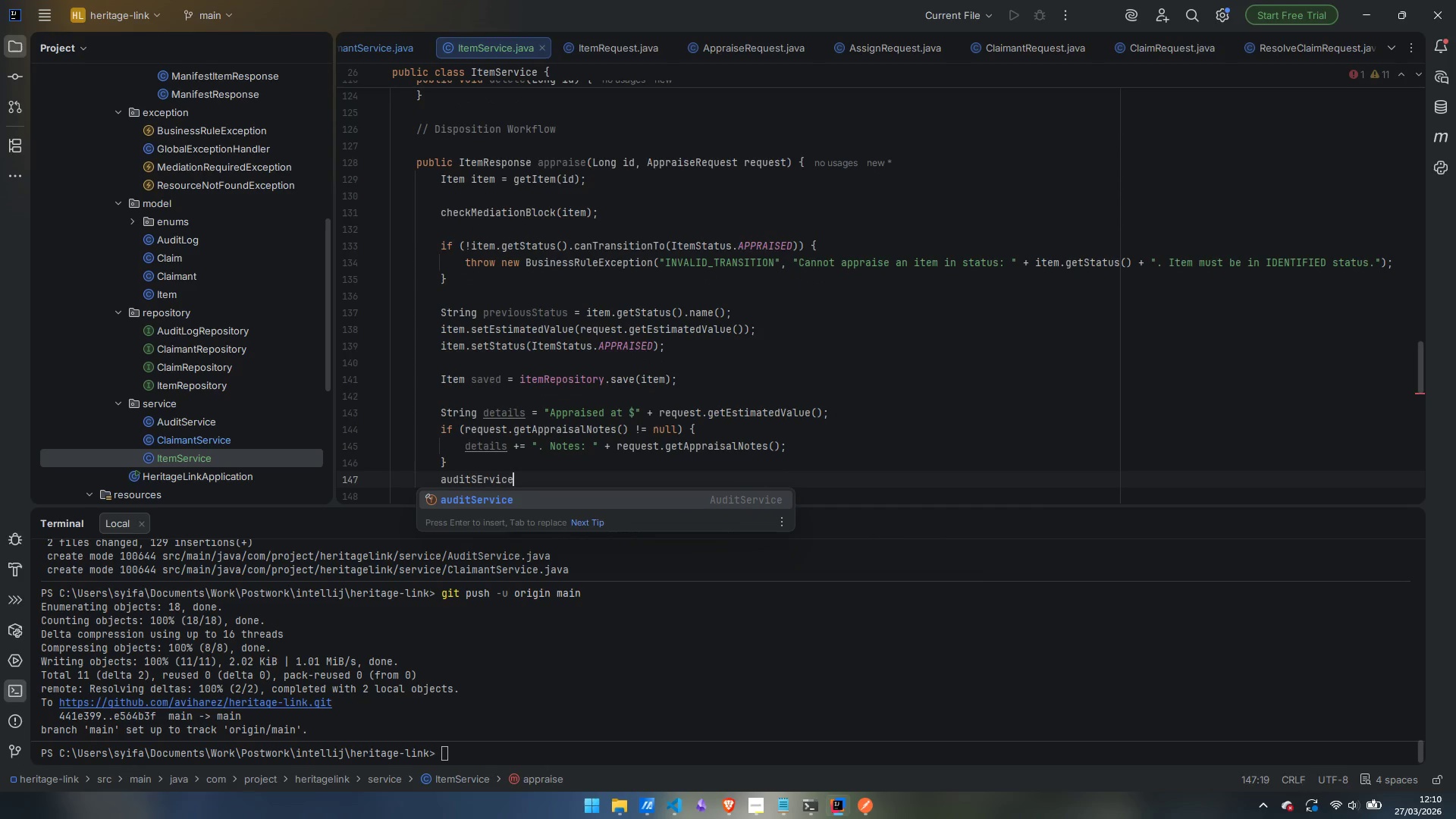 
key(Enter)
 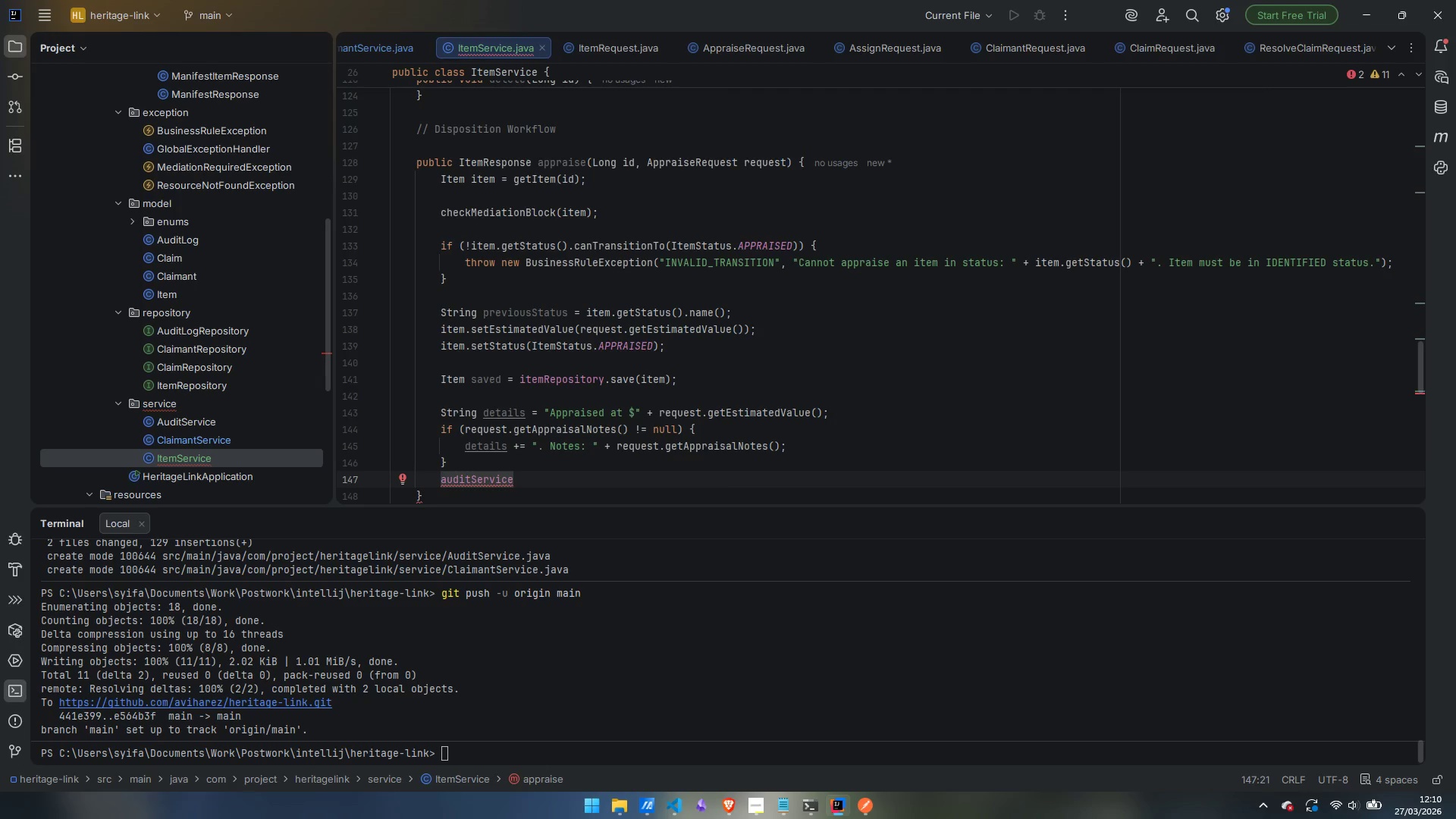 
type(.log)
 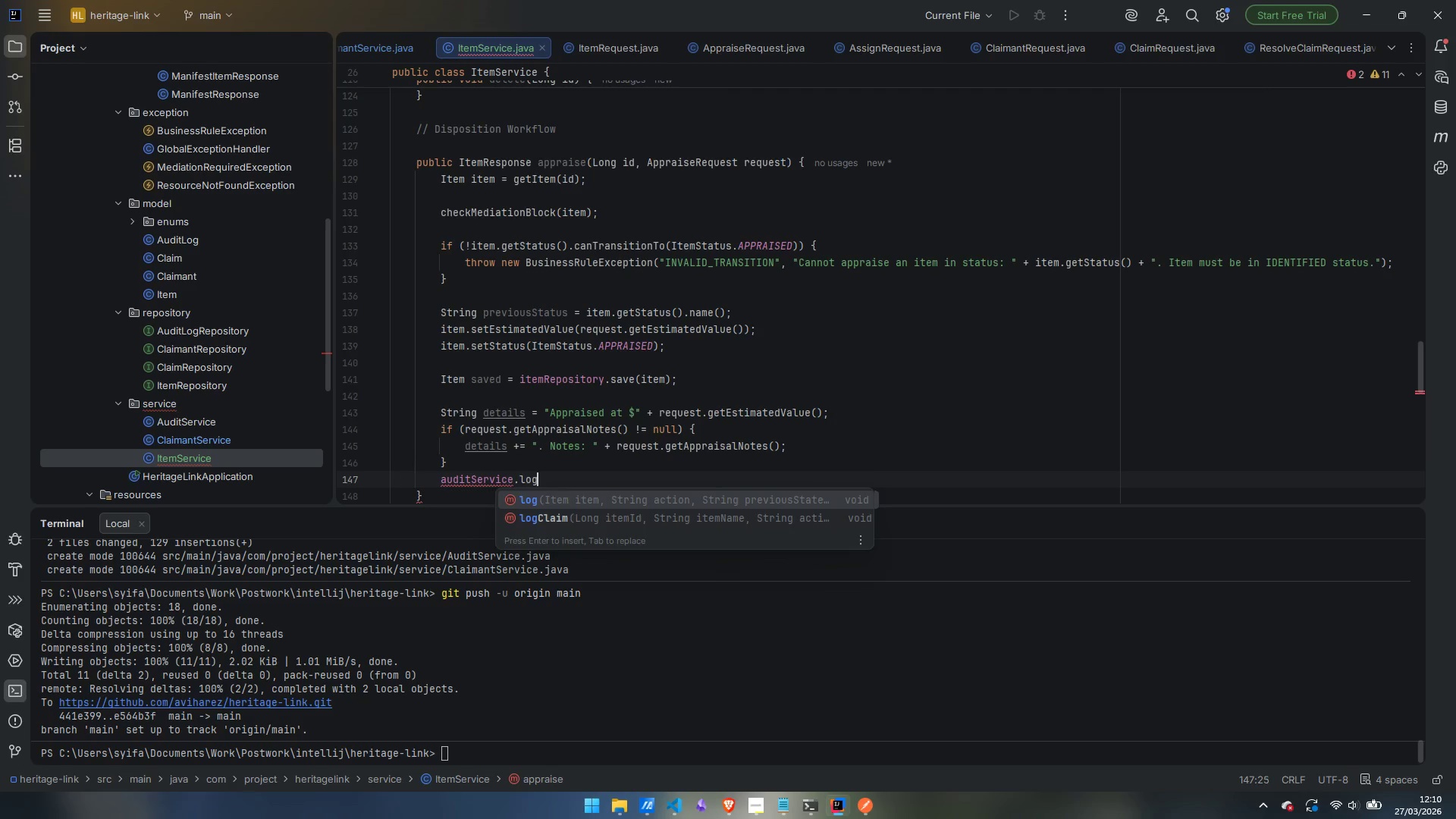 
key(Enter)
 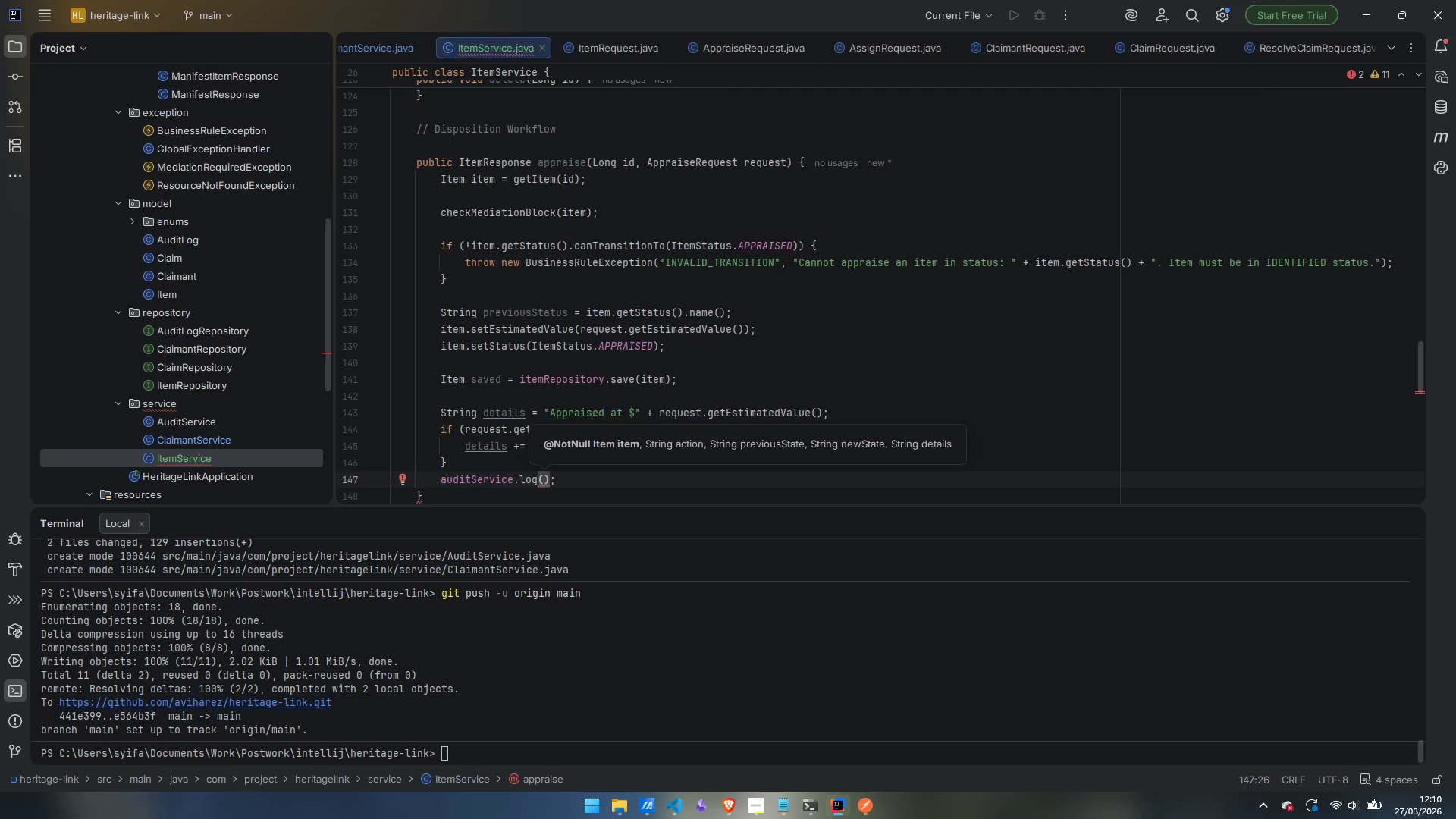 
type(saved)
 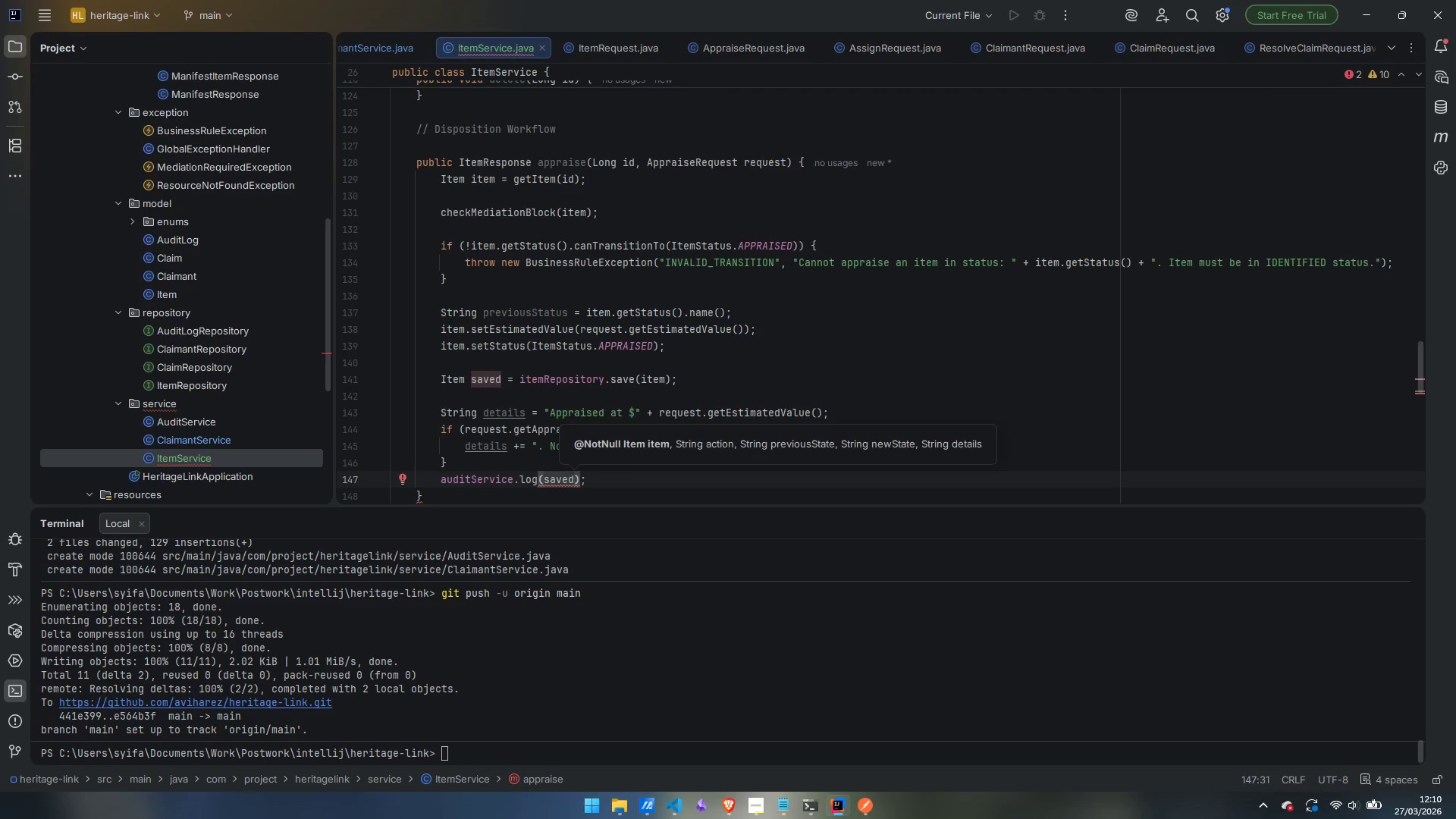 
type(, "STATUS_CHANGE)
 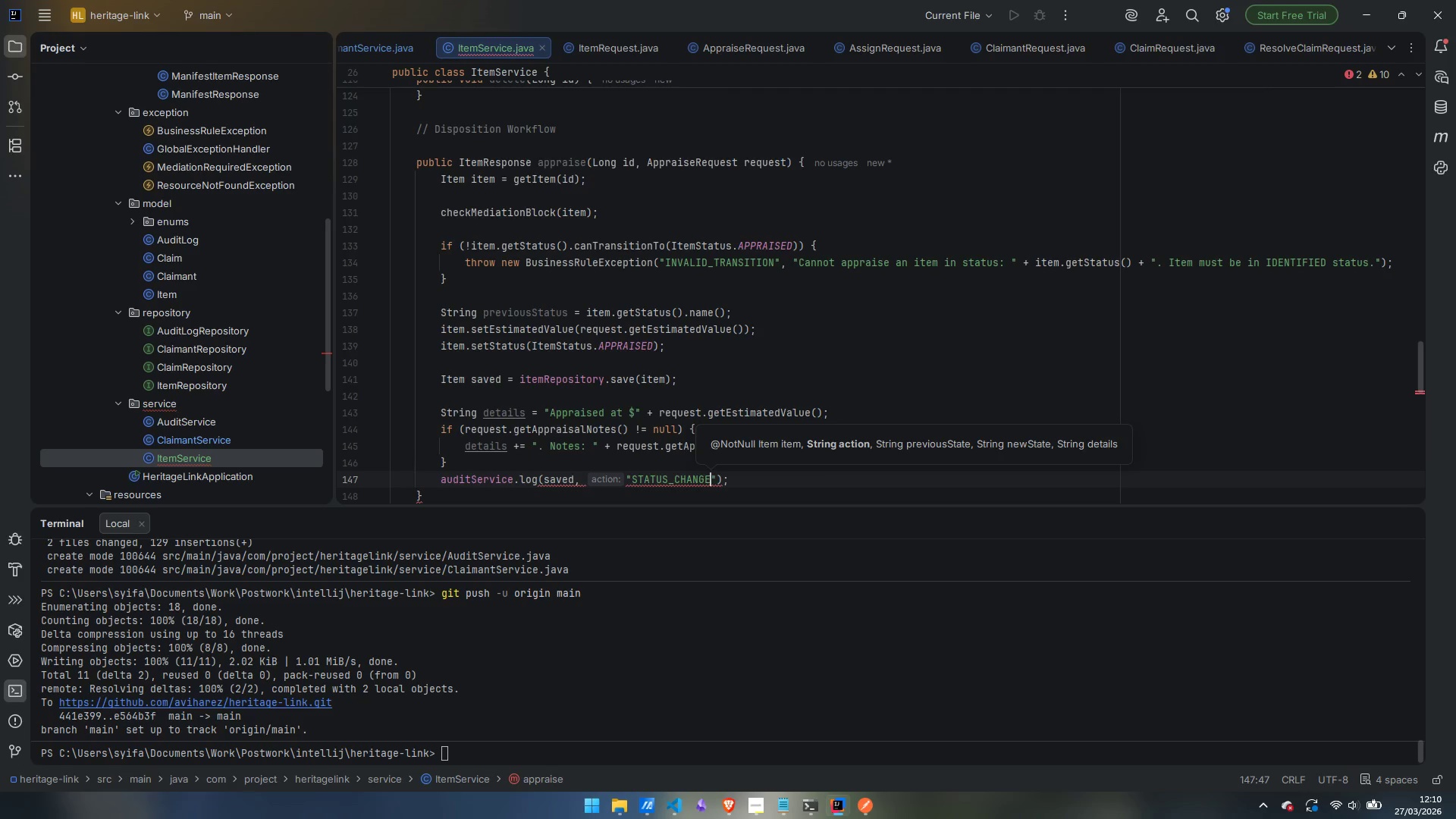 
key(ArrowRight)
 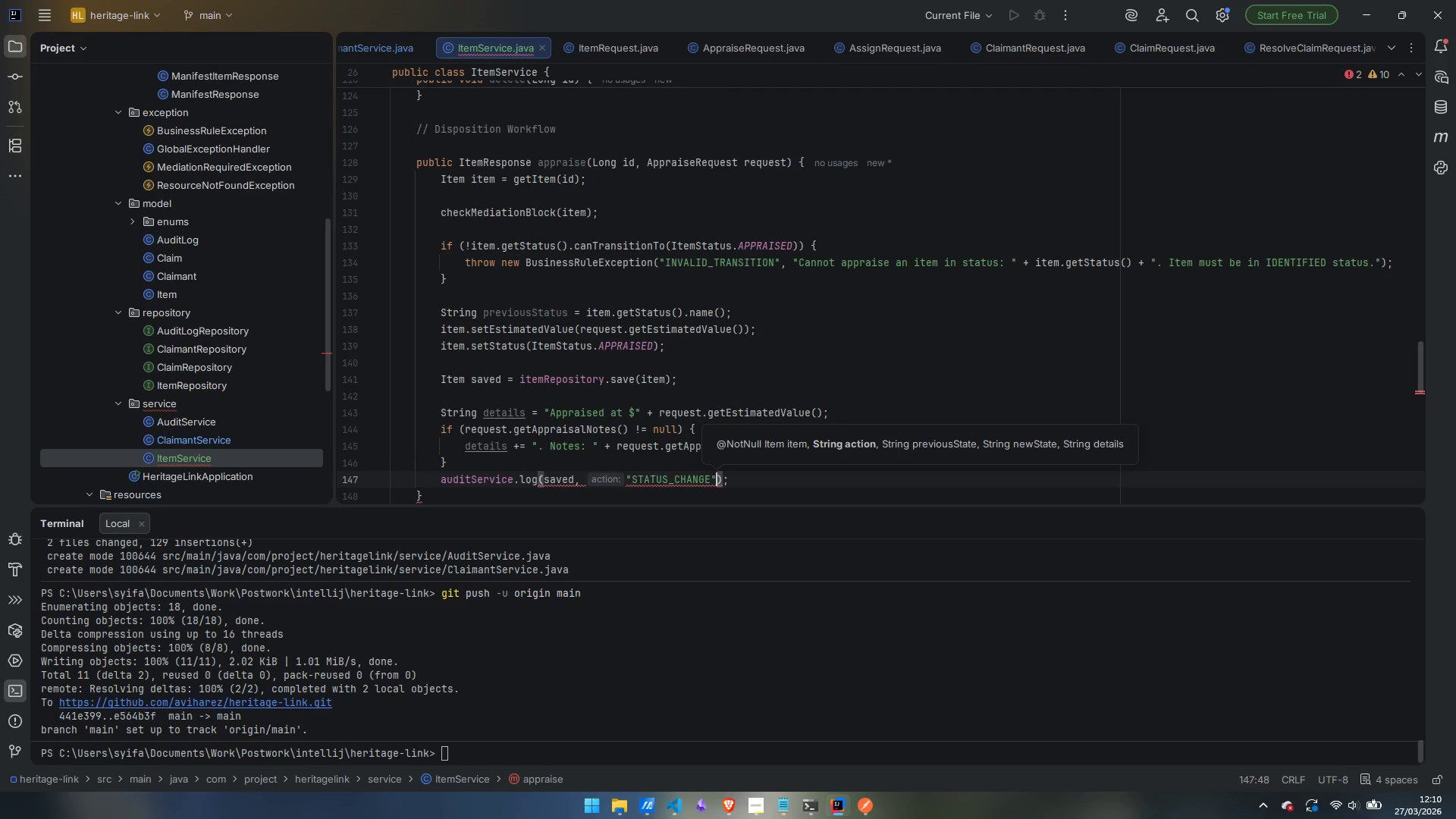 
type(, ")
key(Backspace)
type(previouys)
key(Backspace)
key(Backspace)
type(sStatus, ItemStaus)
key(Backspace)
key(Backspace)
type(tus)
 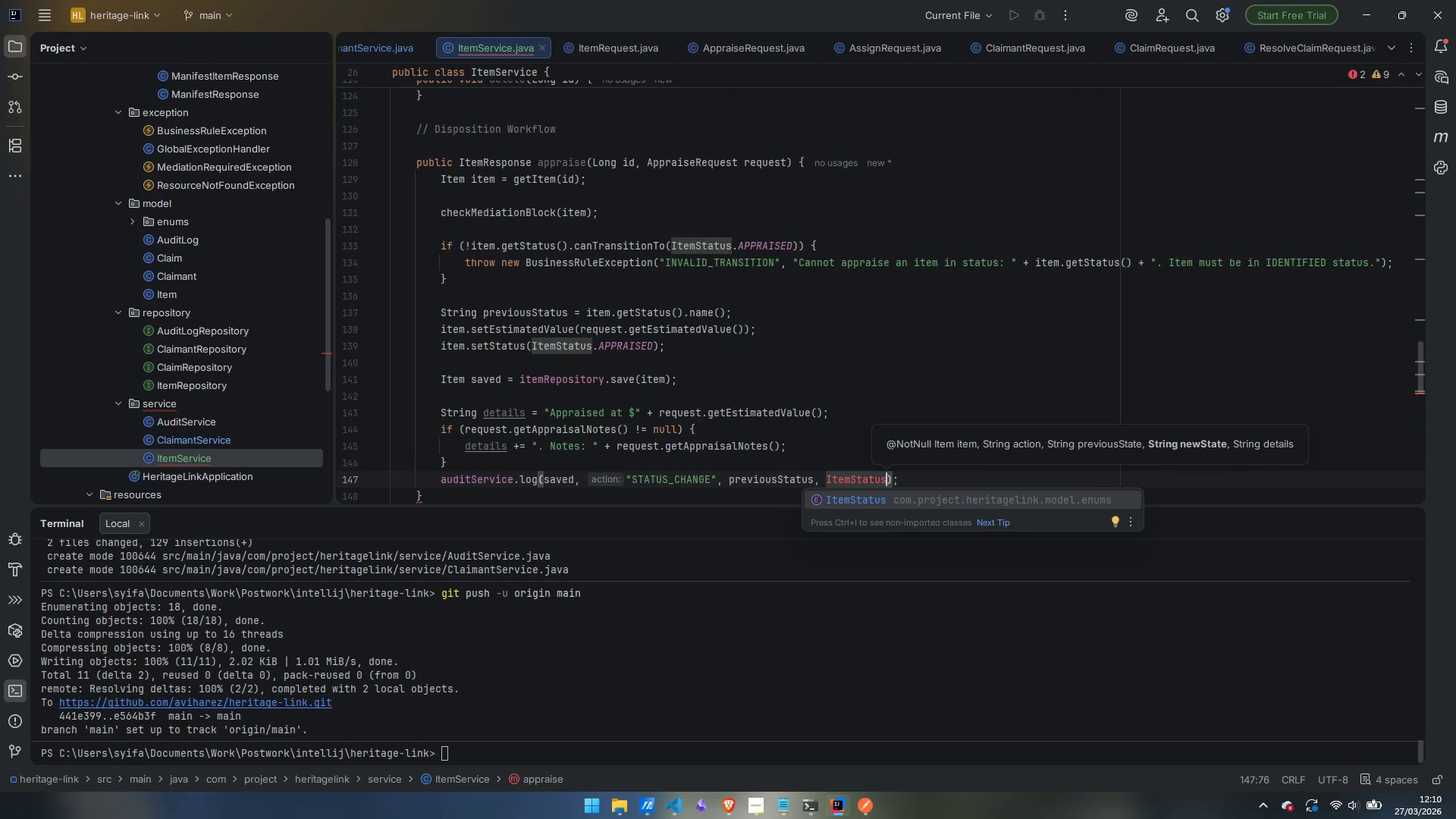 
type(])
key(Backspace)
type(.App)
 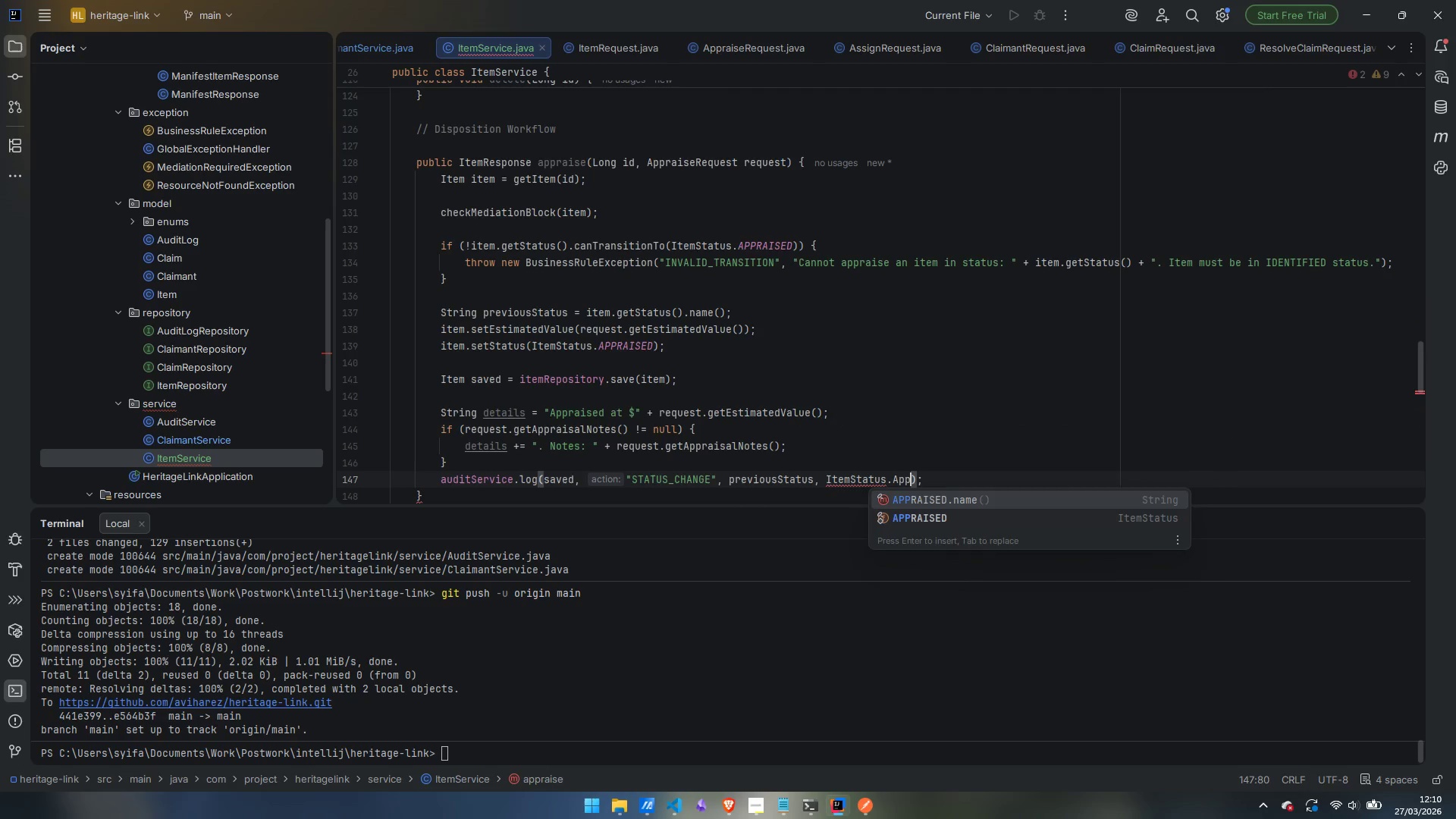 
key(Enter)
 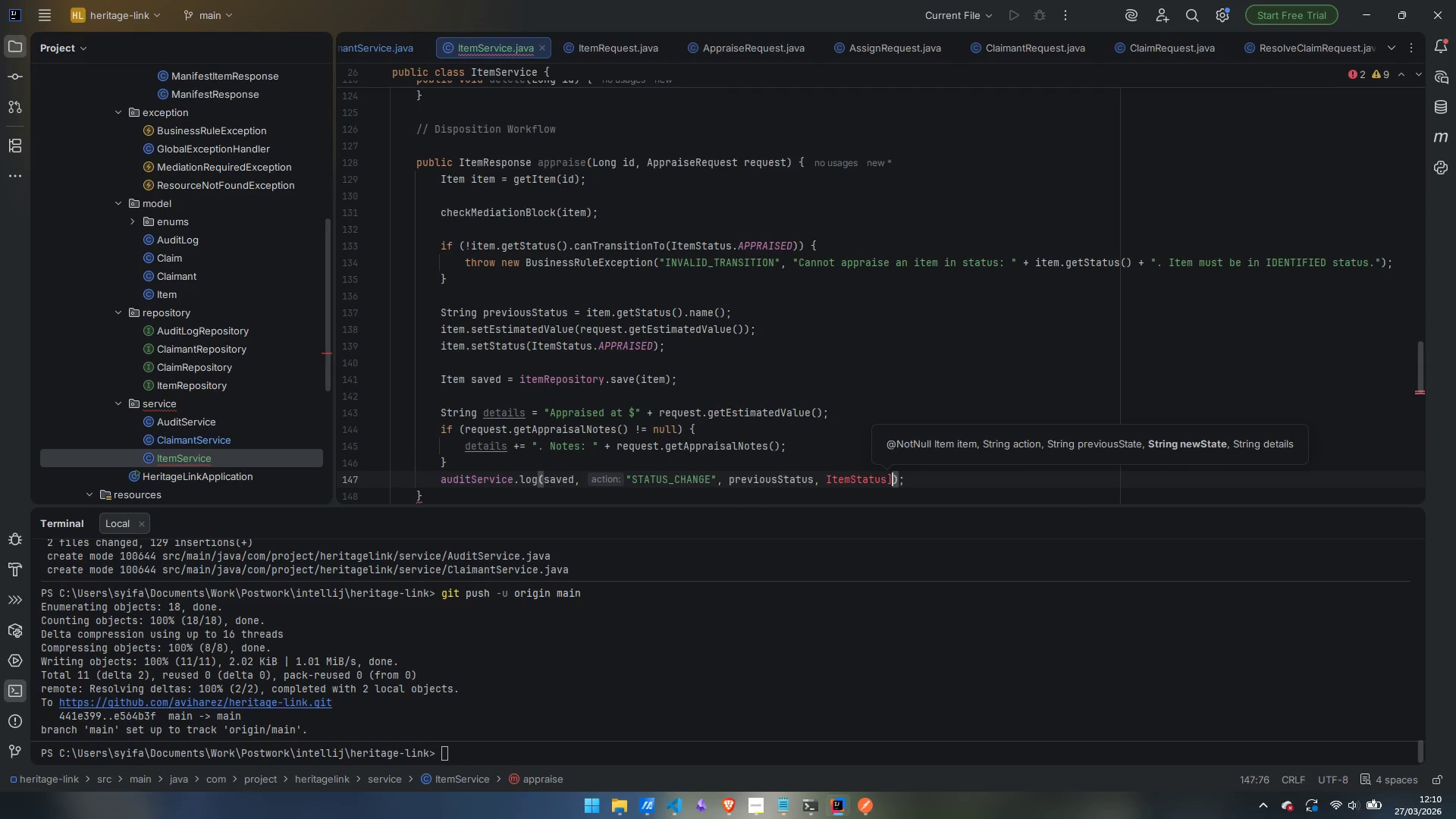 
key(Enter)
 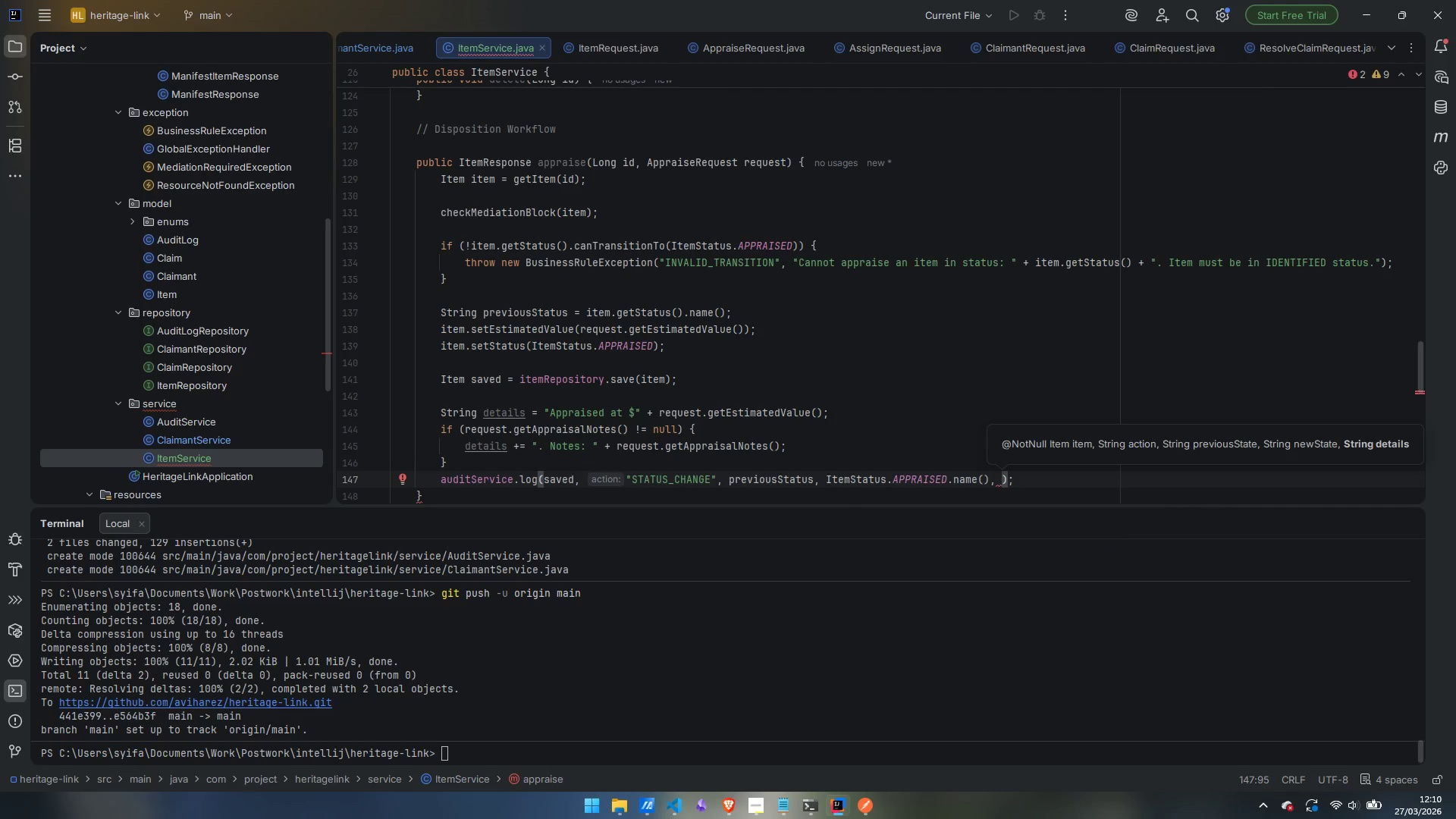 
type(details)
 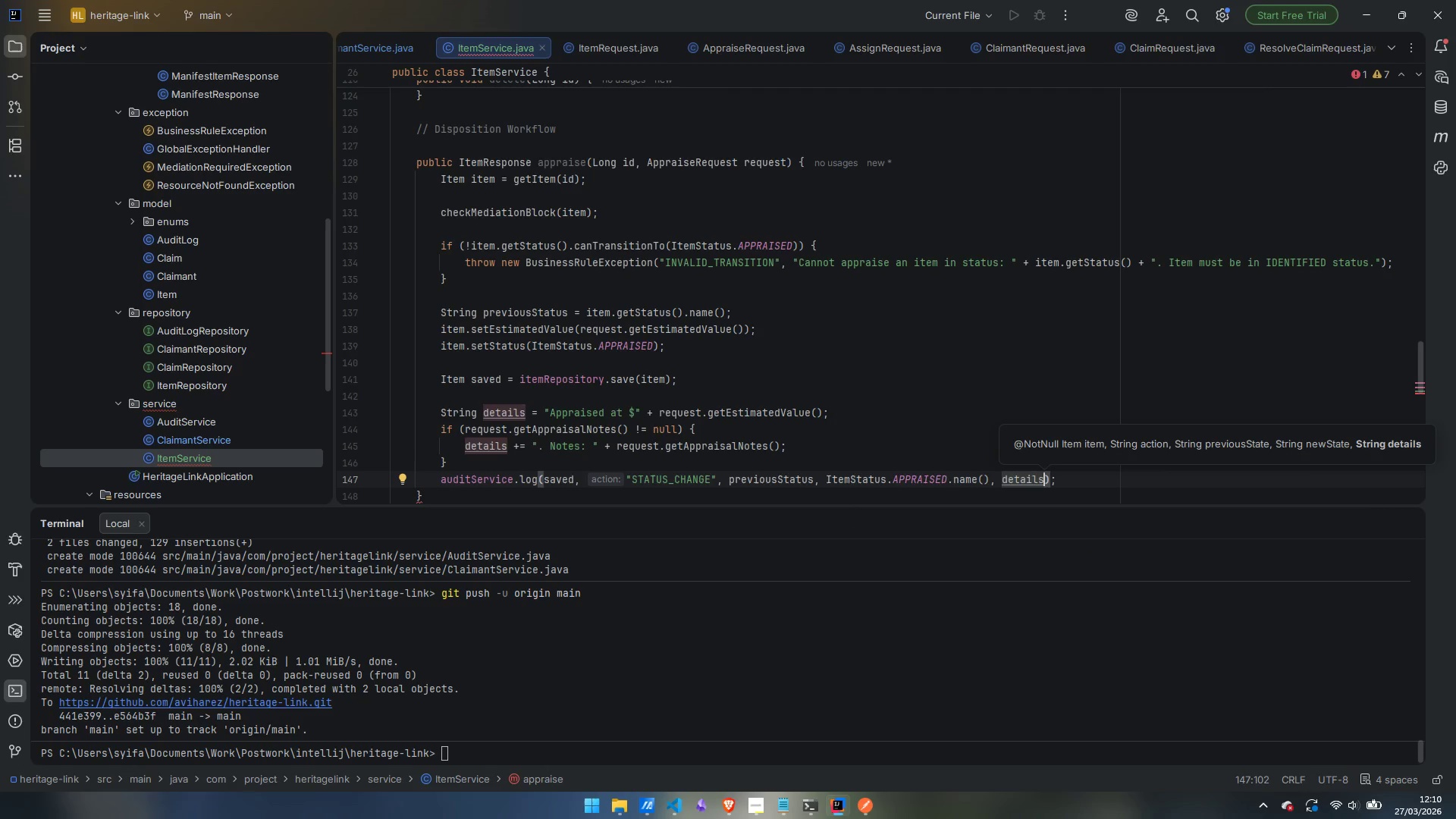 
key(ArrowRight)
 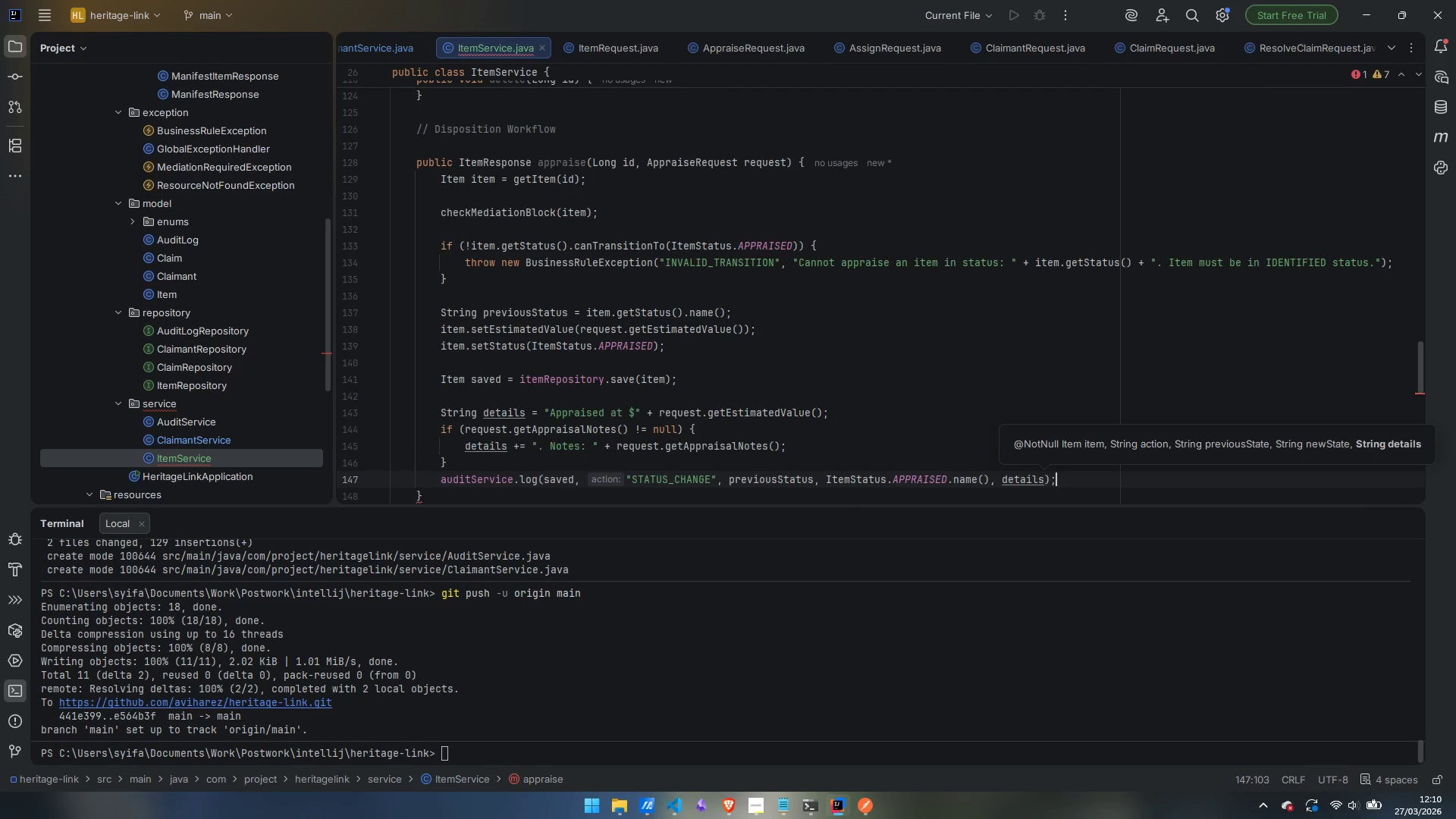 
key(ArrowRight)
 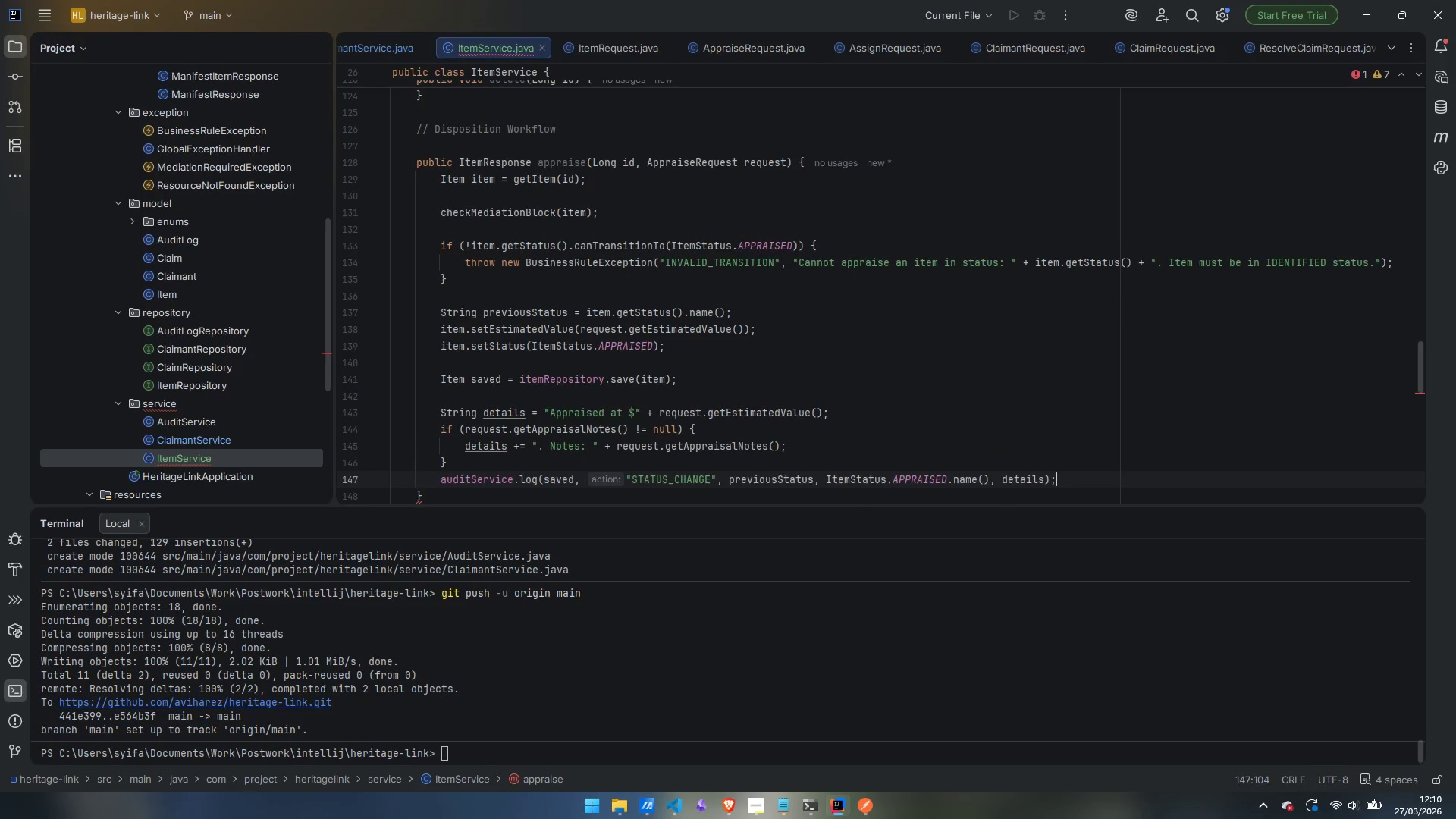 
key(Enter)
 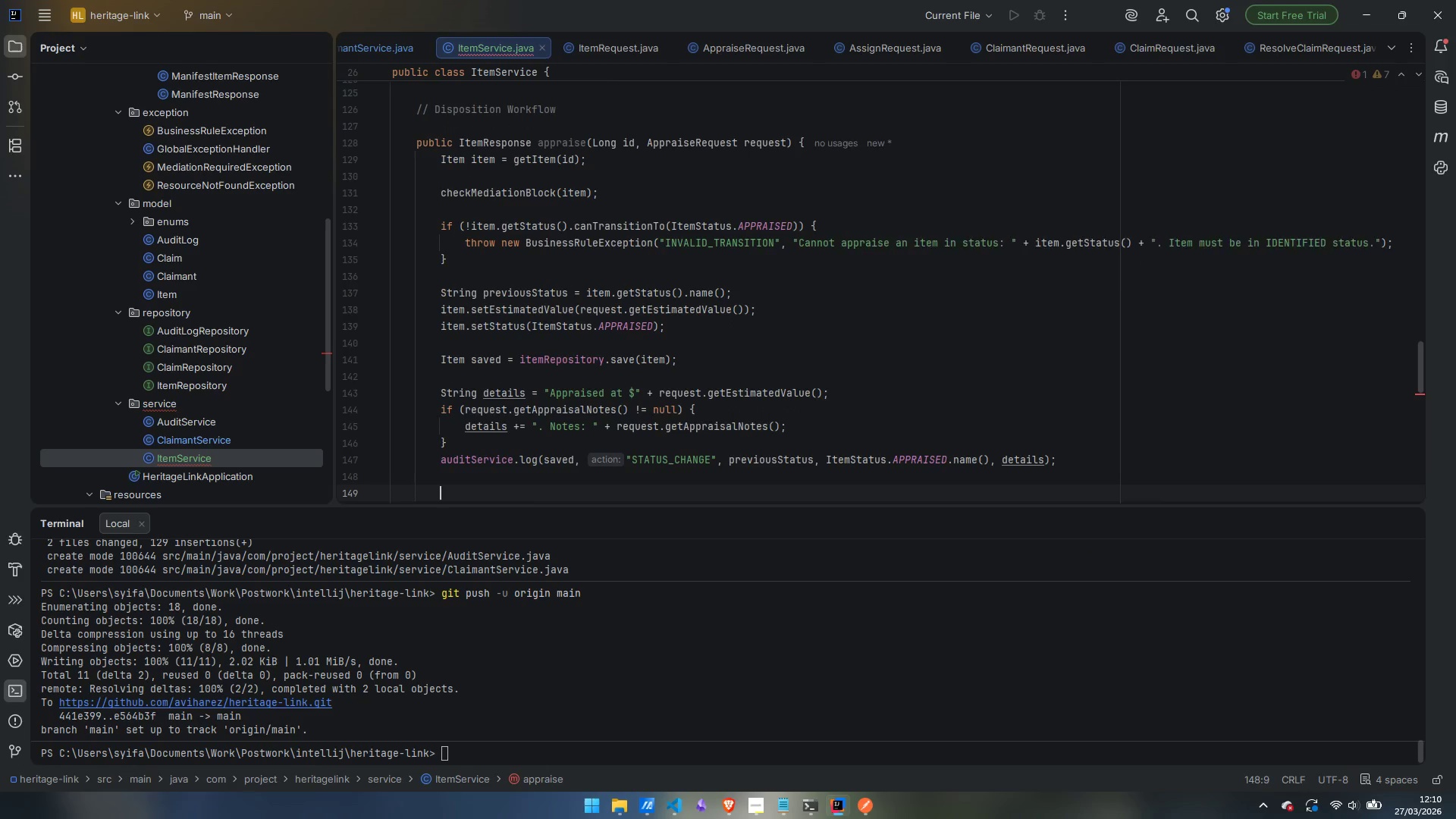 
key(Enter)
 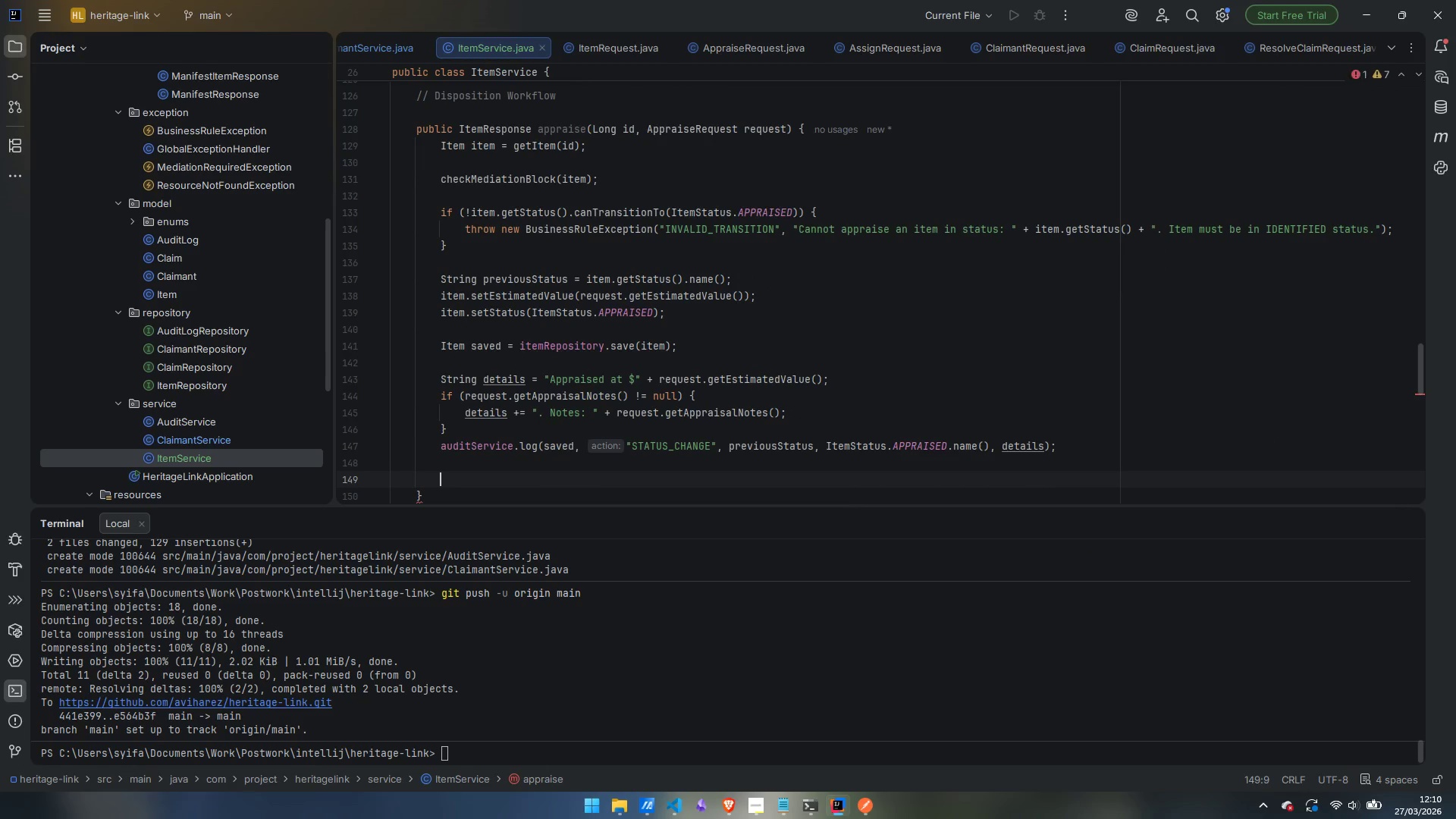 
type(return toResponse)
 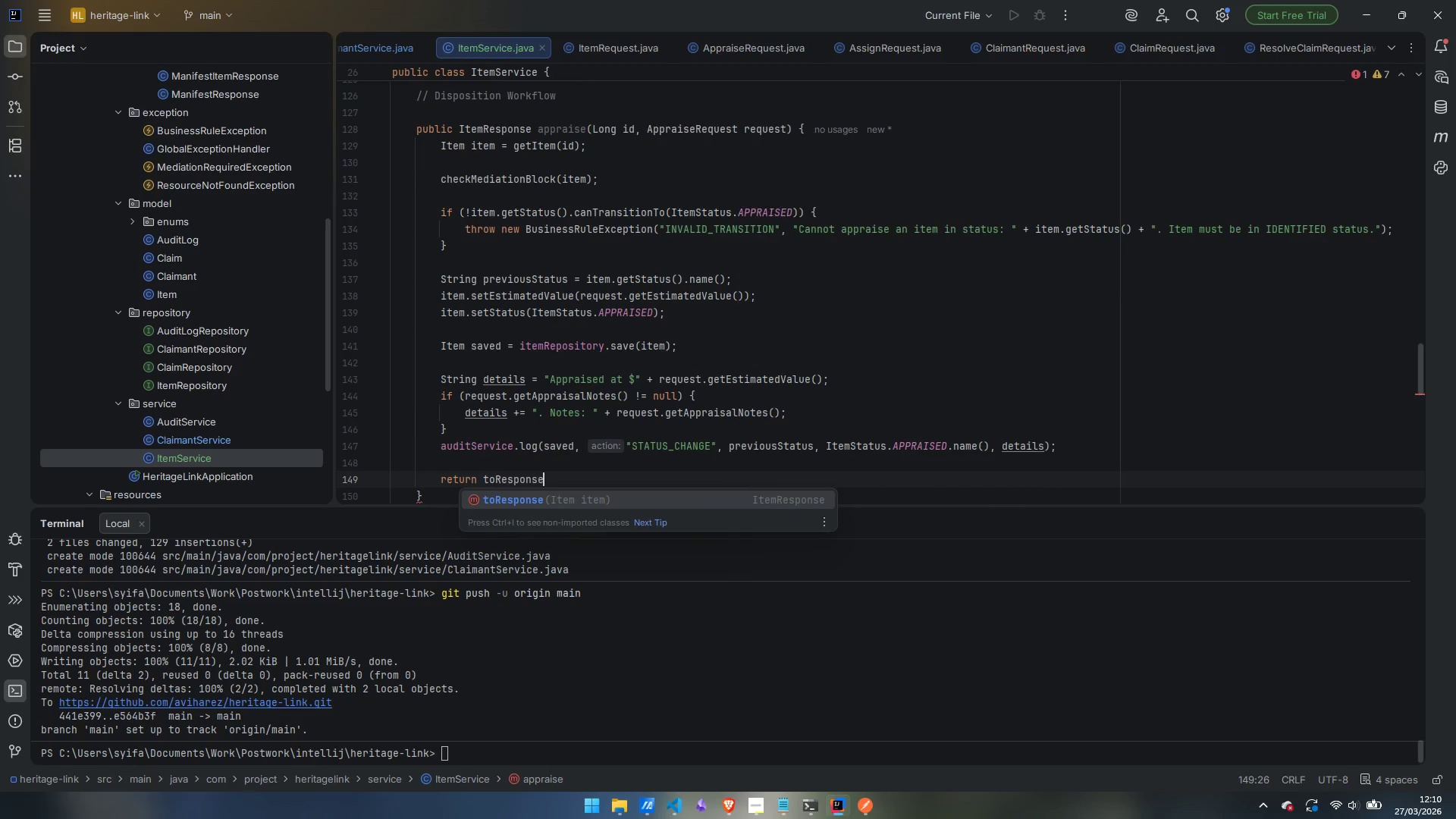 
key(Enter)
 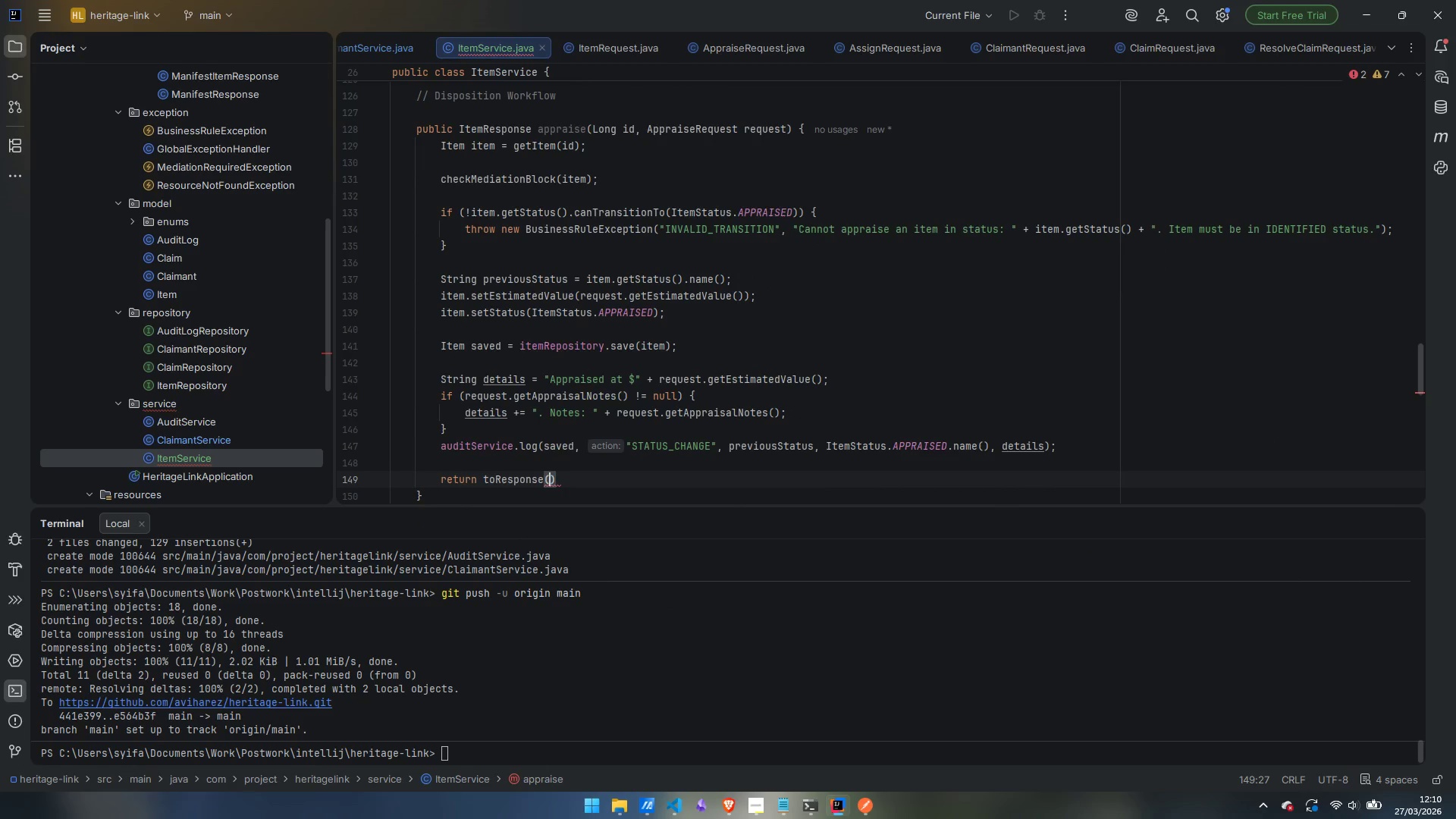 
type(saved)
 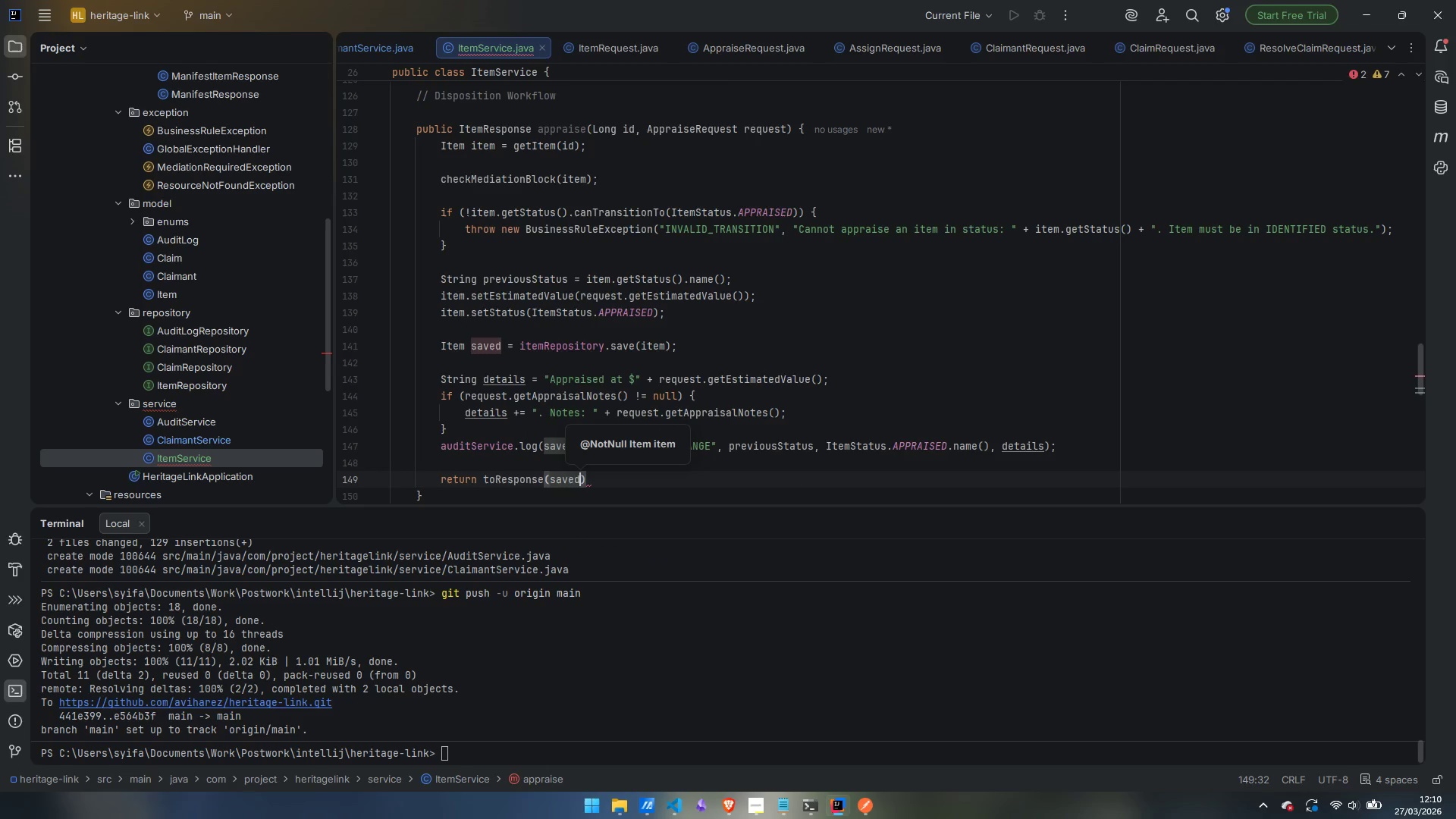 
key(ArrowRight)
 